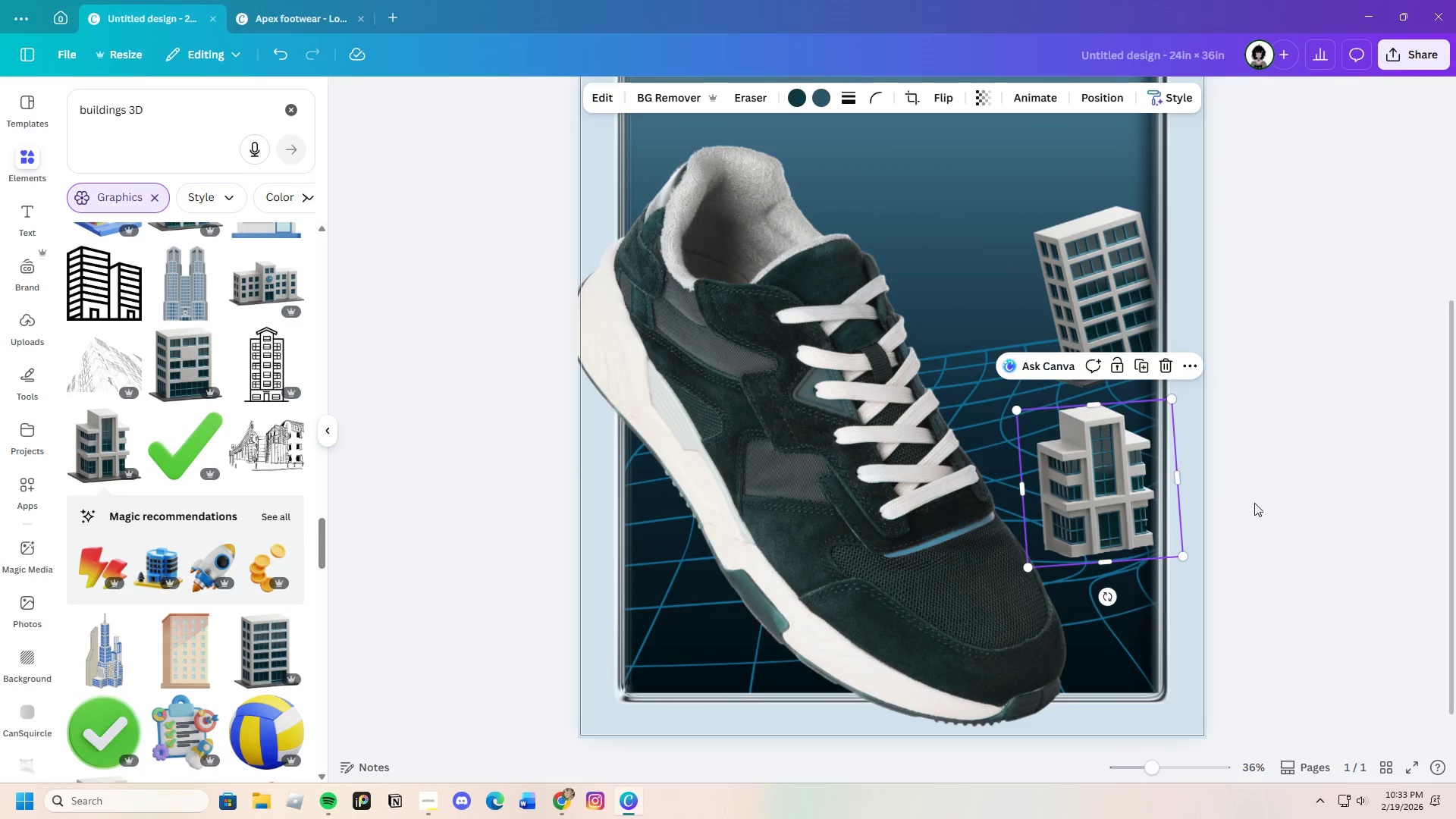 
left_click([1260, 503])
 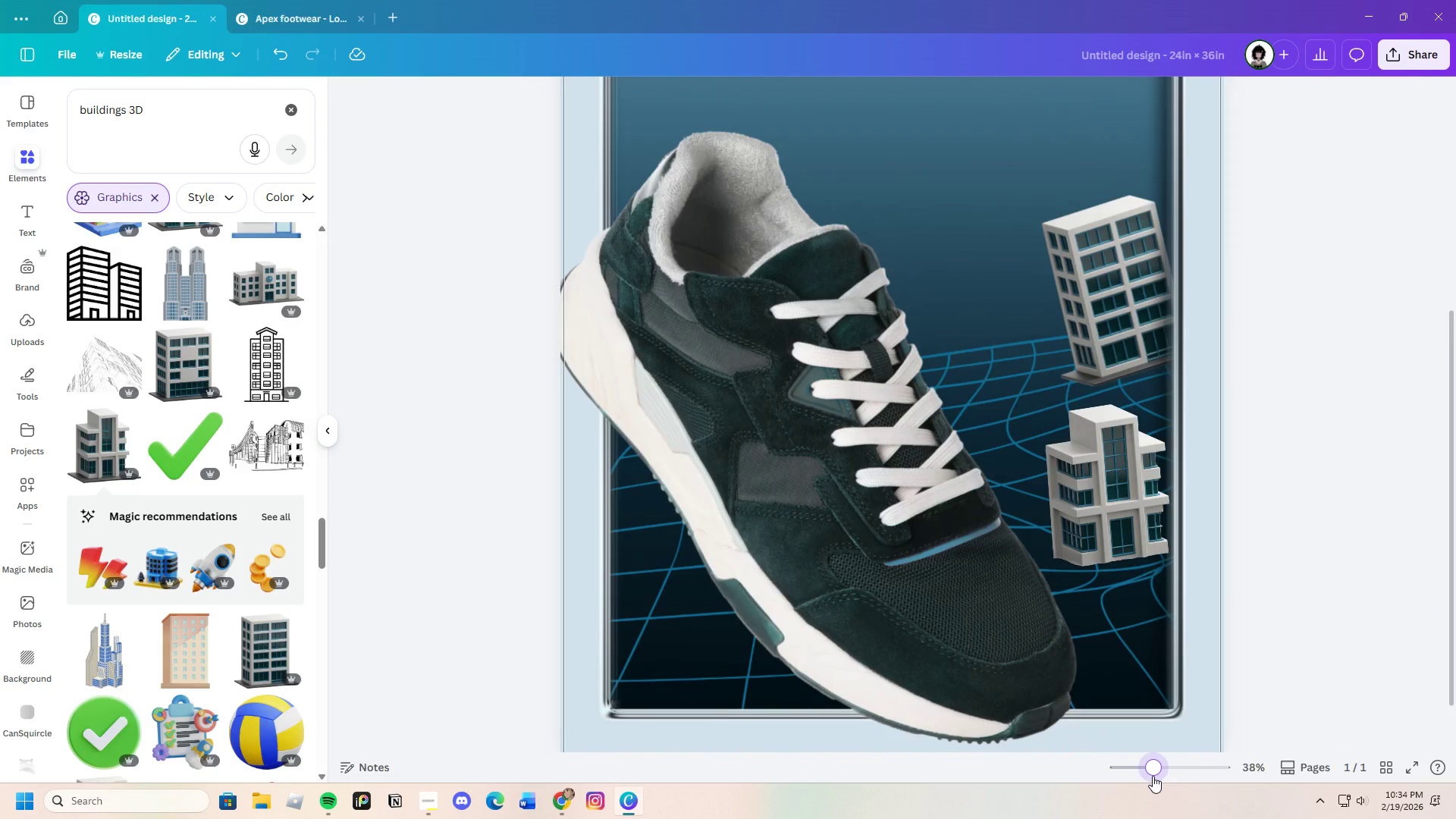 
wait(5.33)
 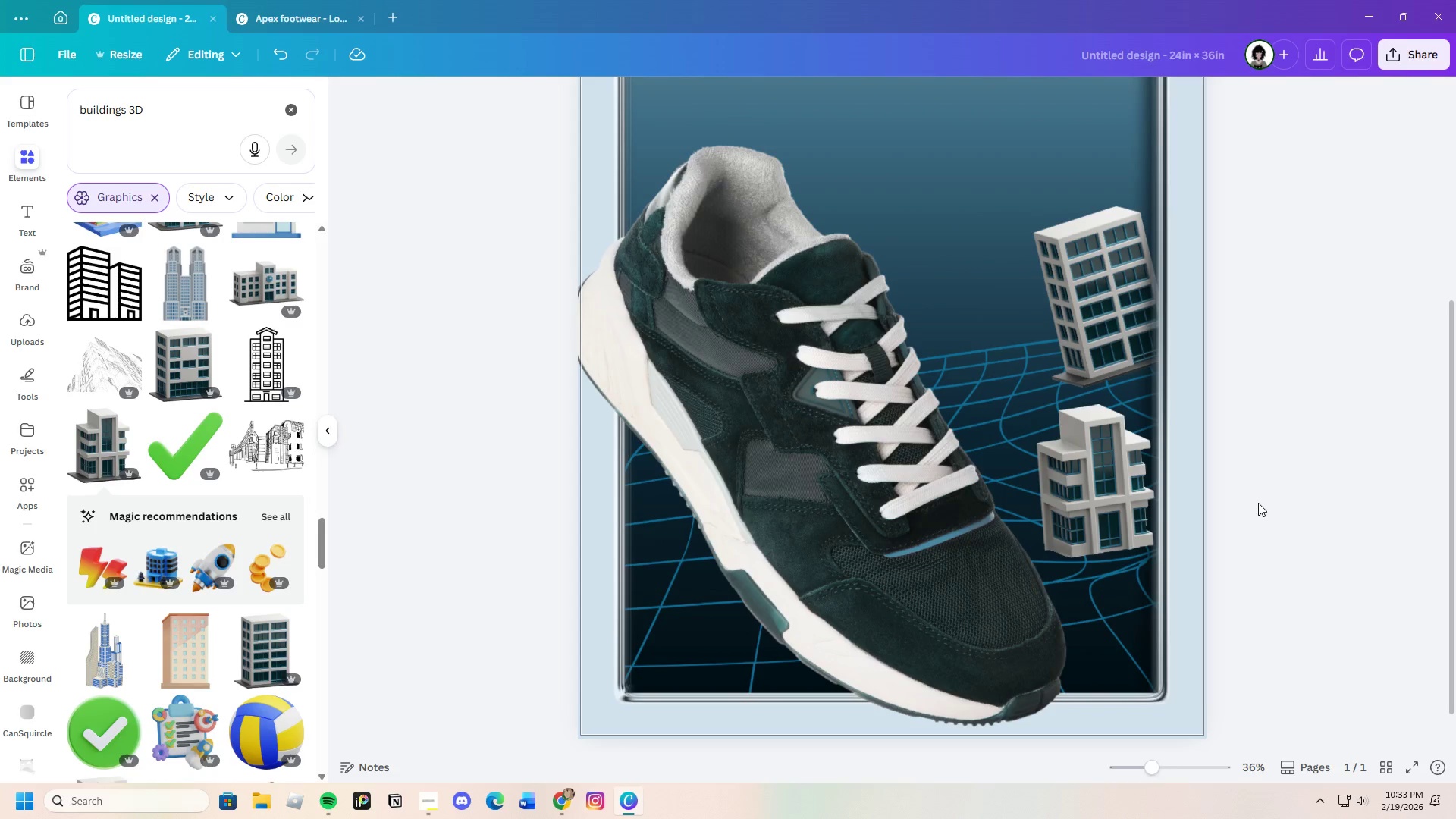 
left_click([1114, 347])
 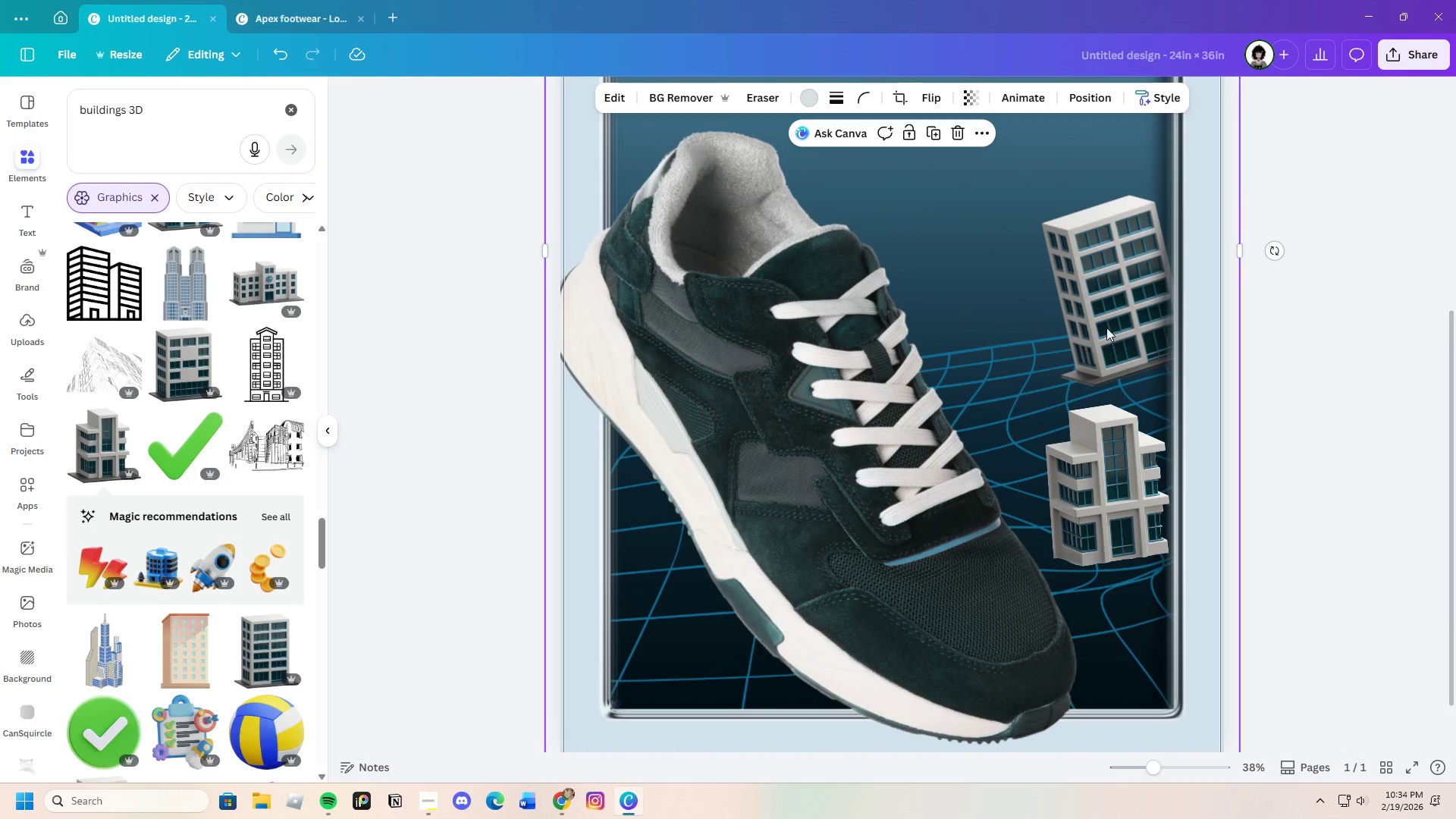 
left_click([1104, 318])
 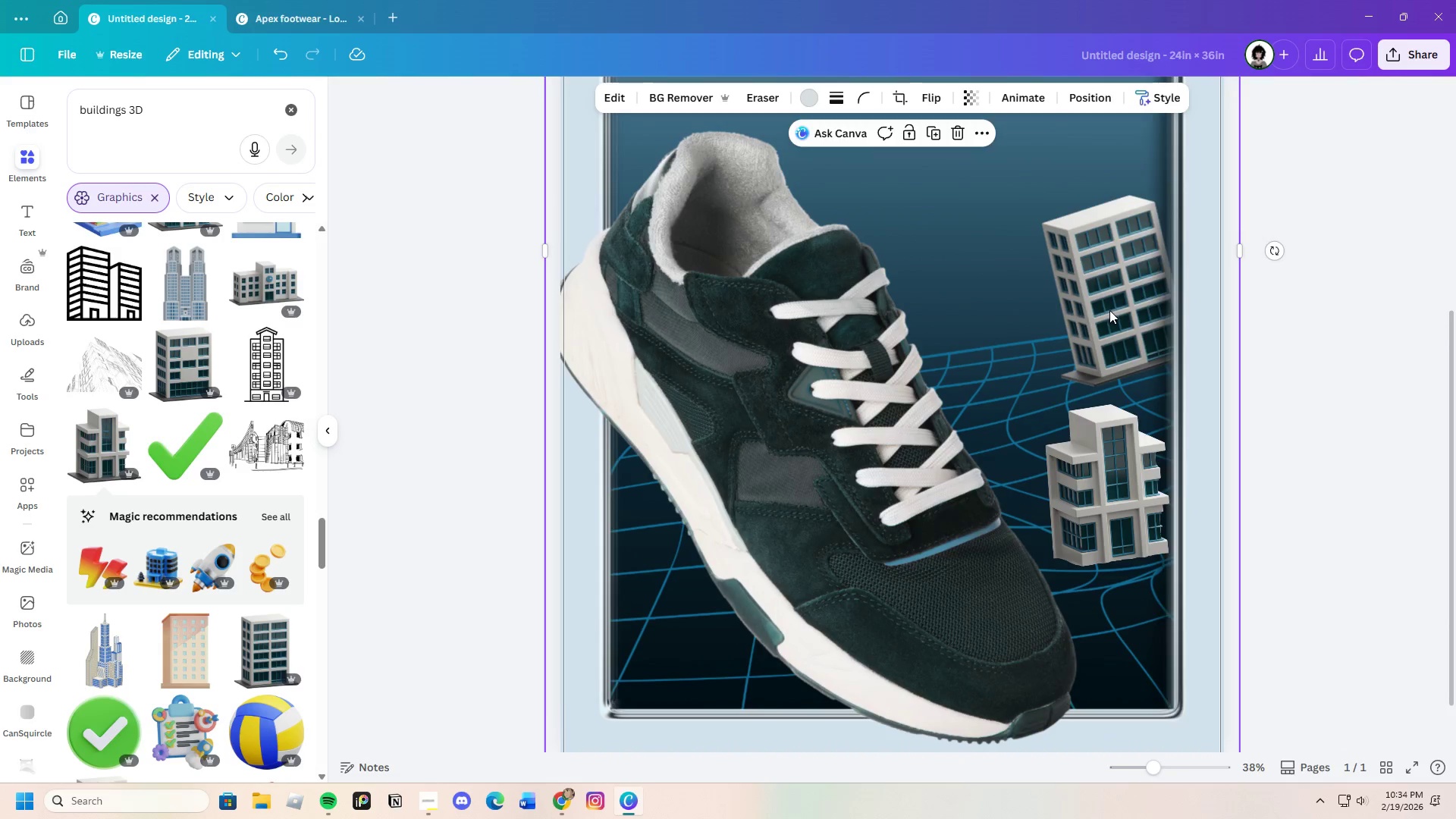 
left_click_drag(start_coordinate=[1109, 311], to_coordinate=[1070, 311])
 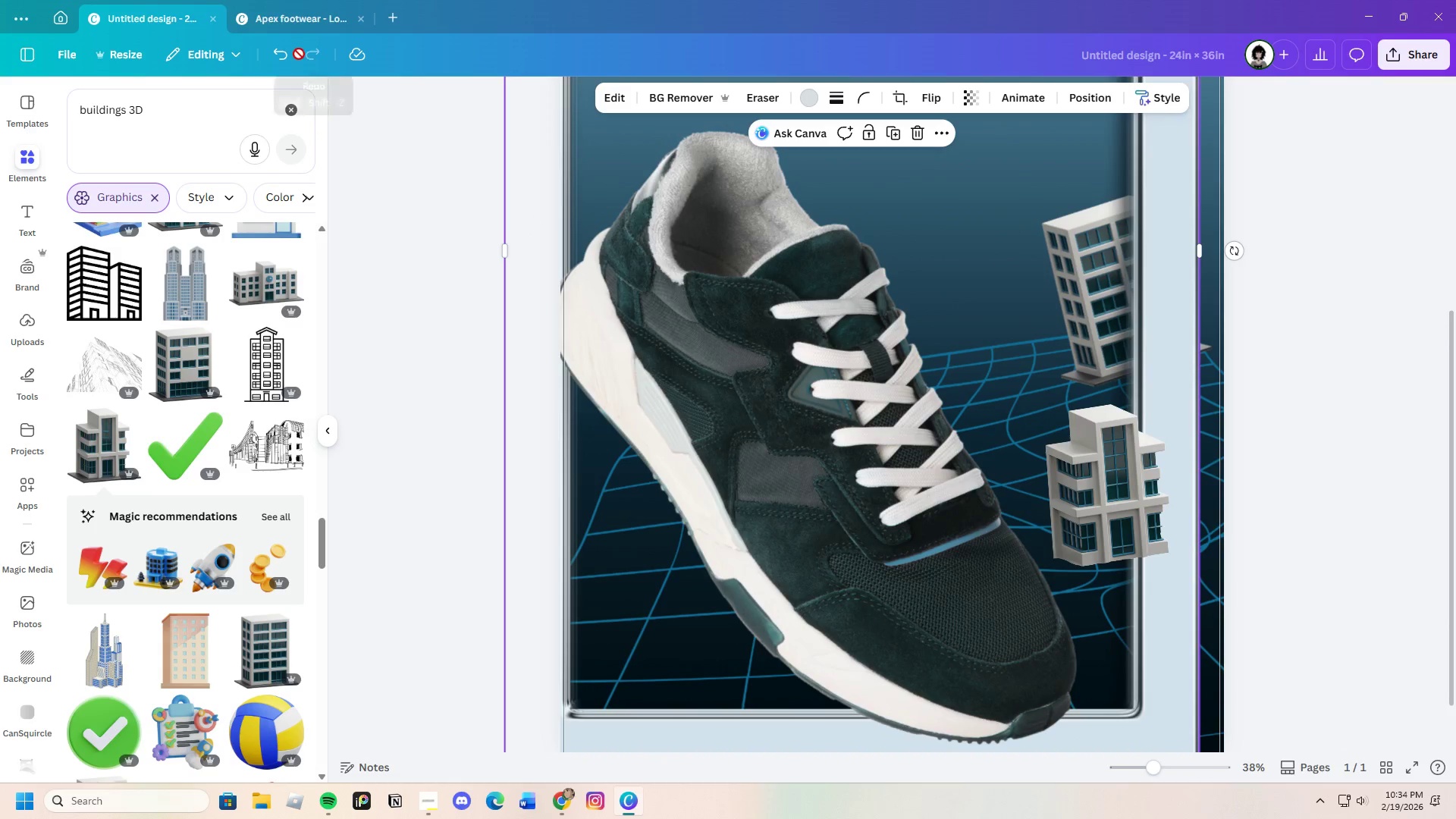 
left_click([287, 57])
 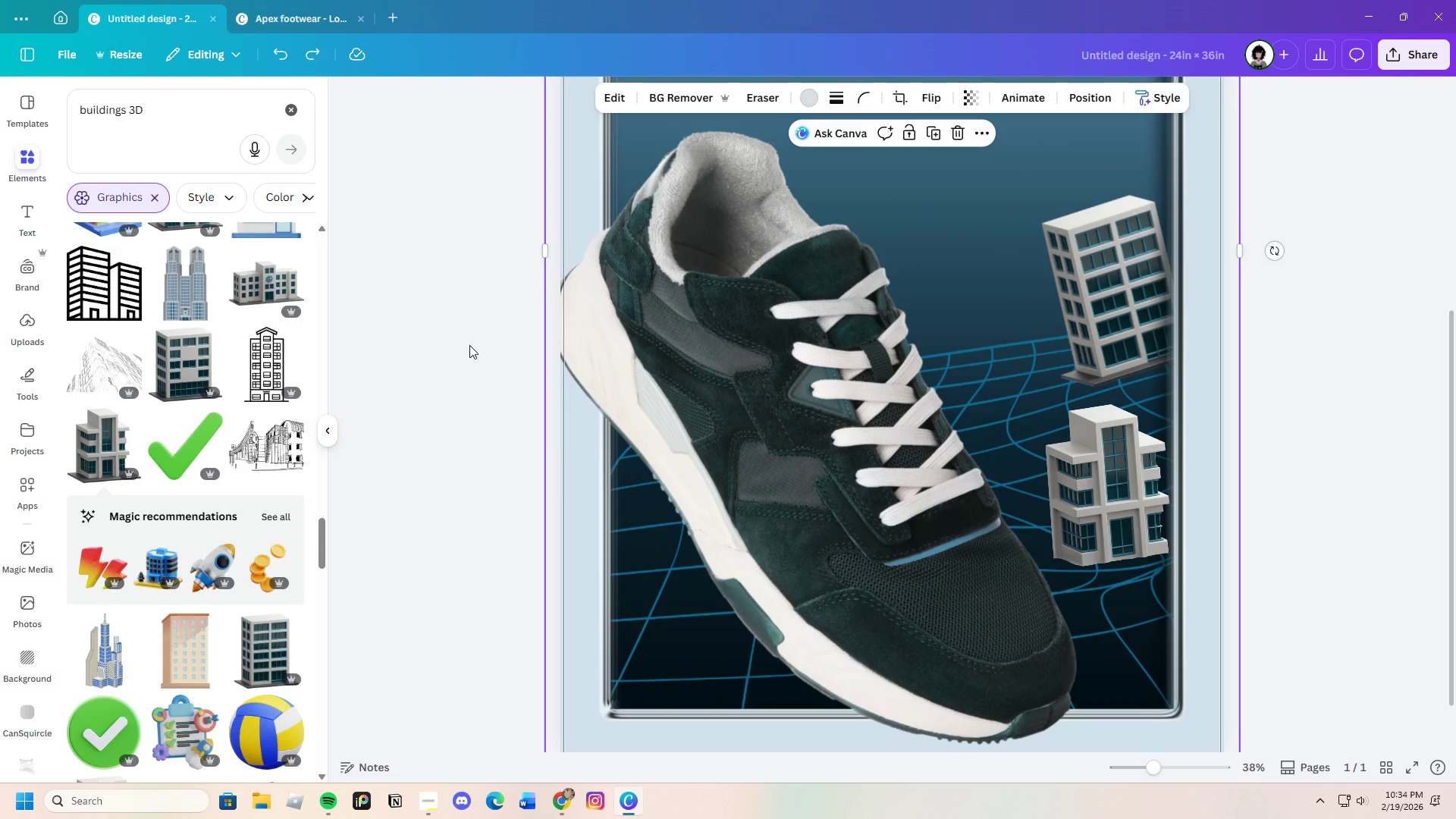 
wait(5.31)
 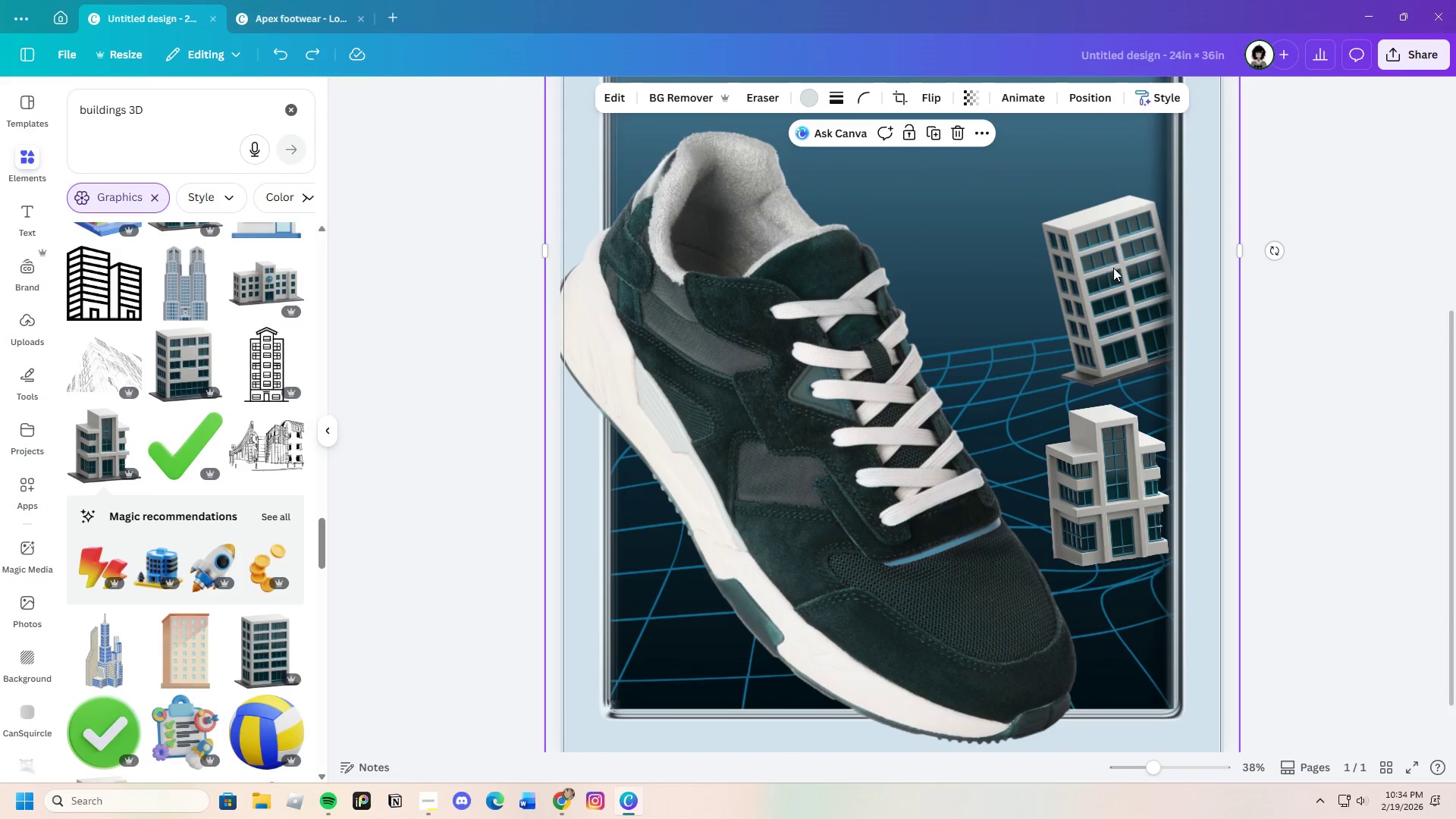 
left_click_drag(start_coordinate=[1104, 315], to_coordinate=[1005, 324])
 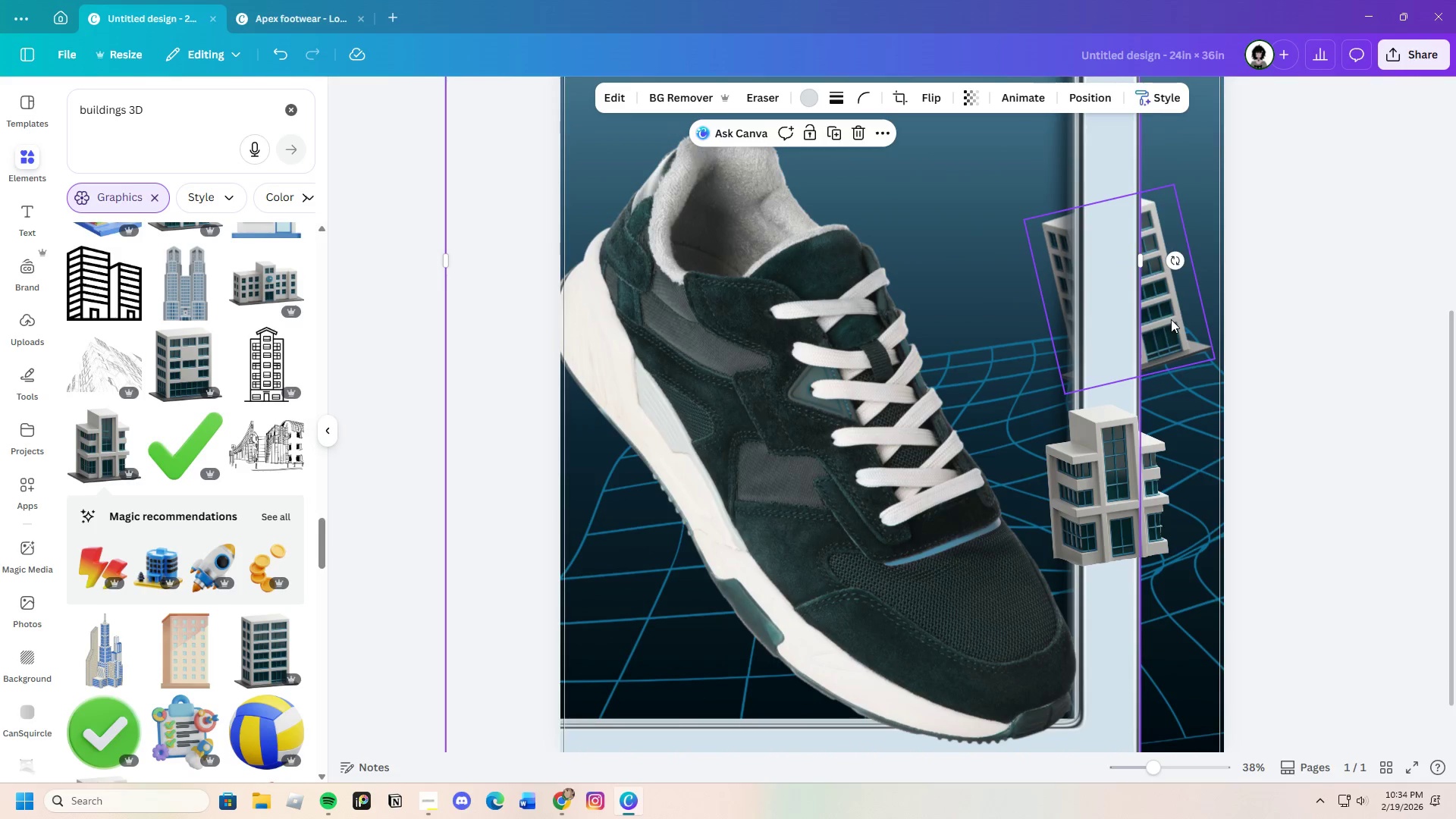 
left_click([1171, 319])
 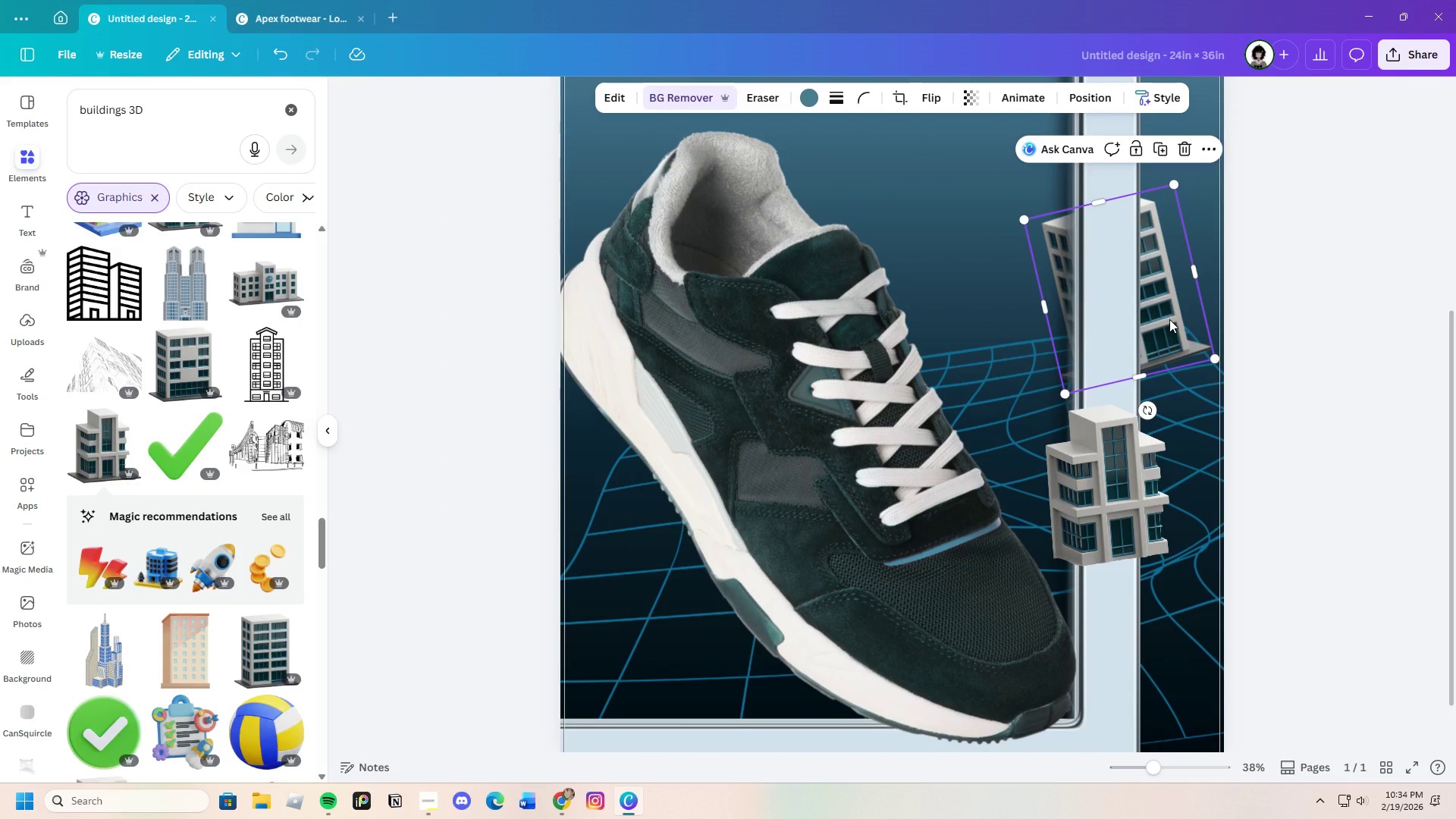 
right_click([1169, 319])
 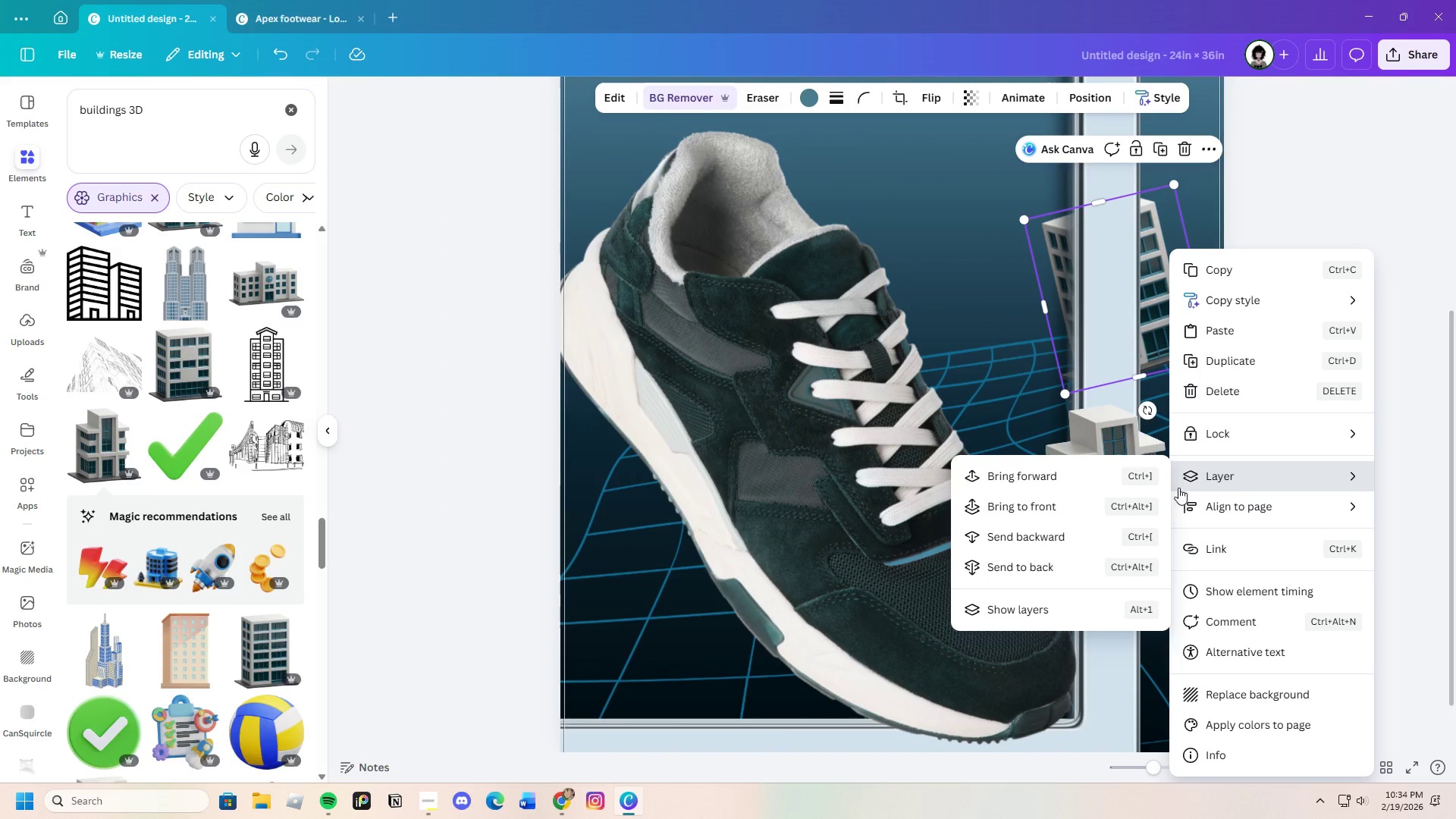 
wait(5.91)
 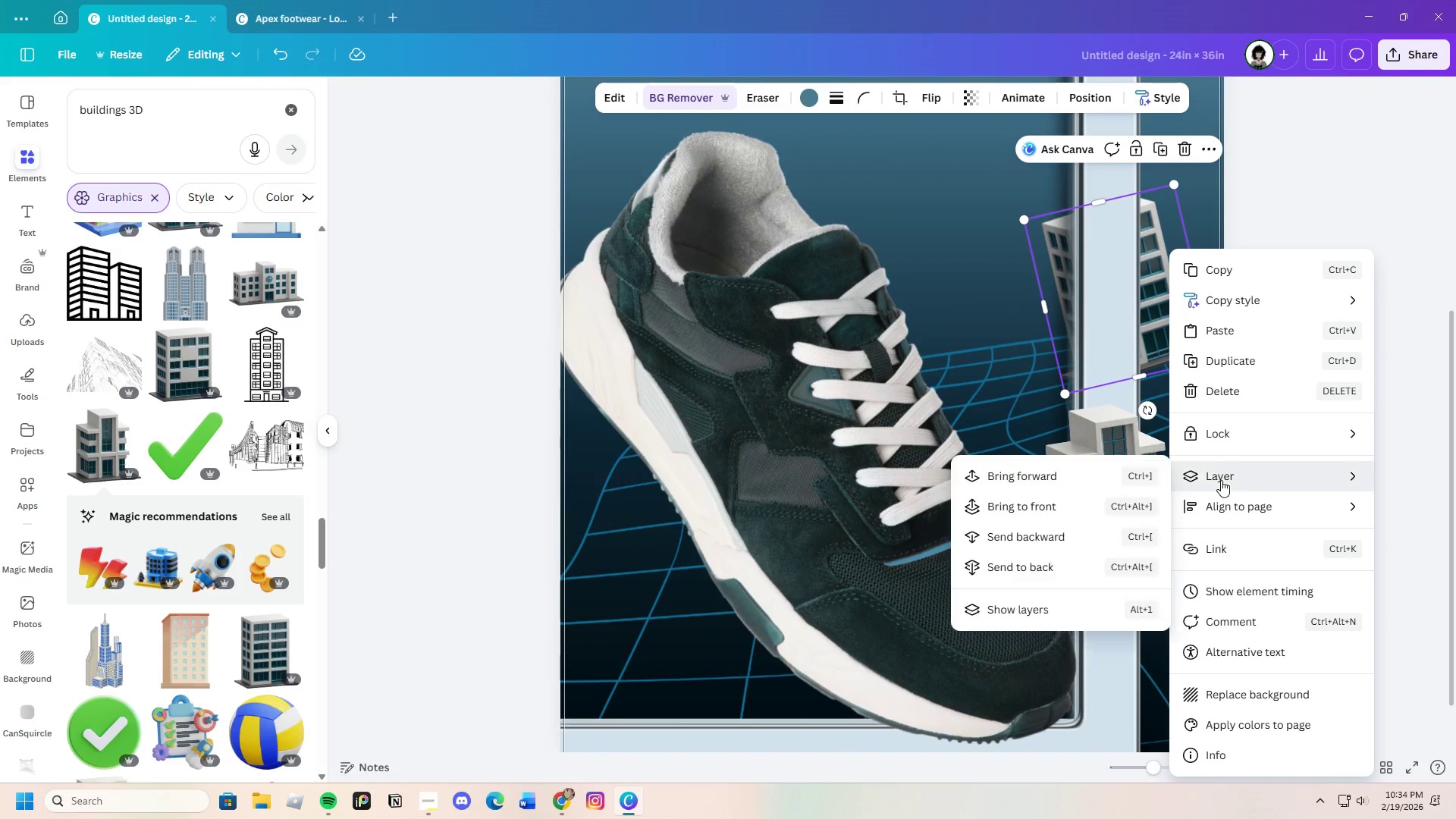 
left_click([1048, 507])
 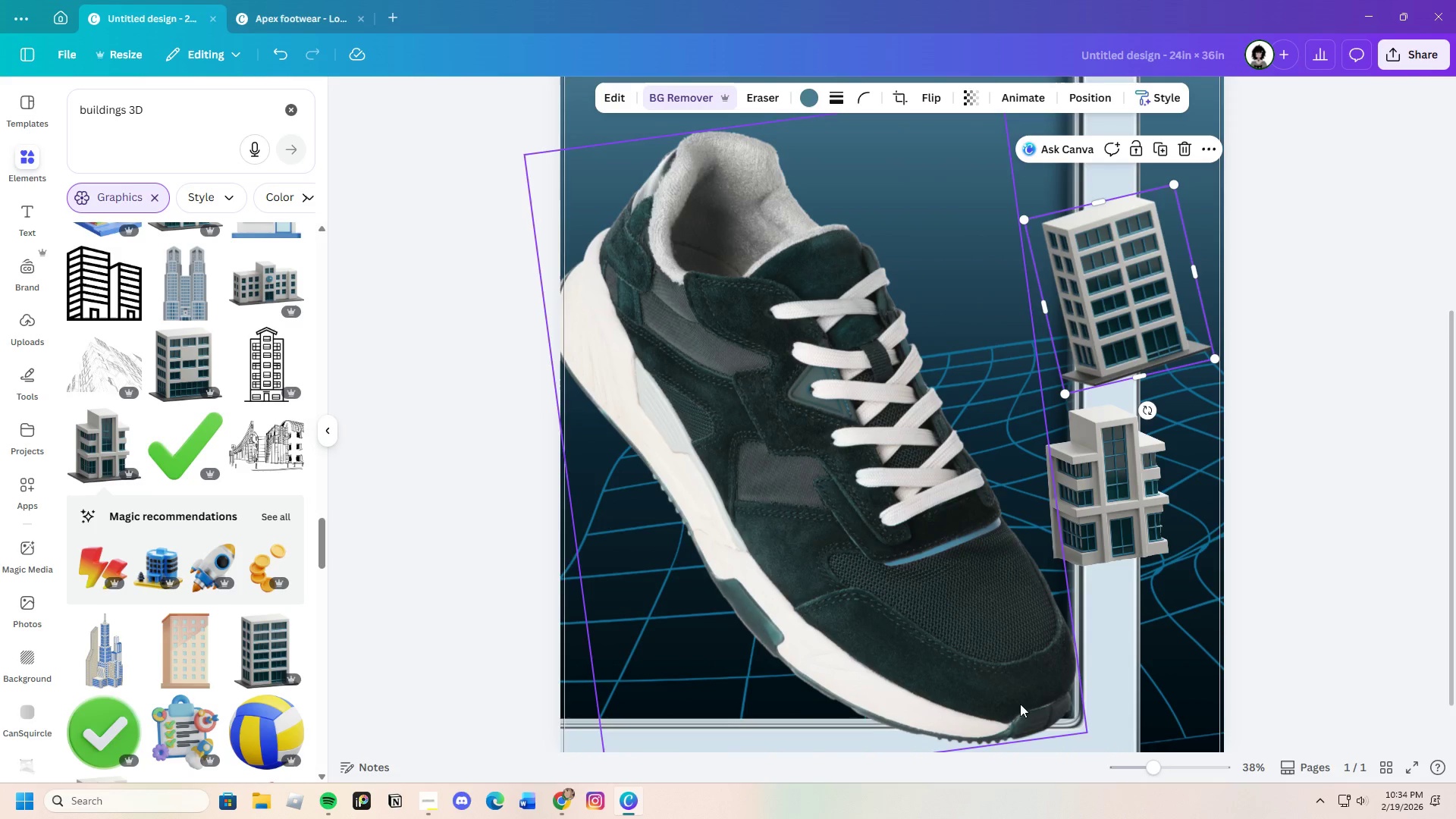 
left_click([1117, 704])
 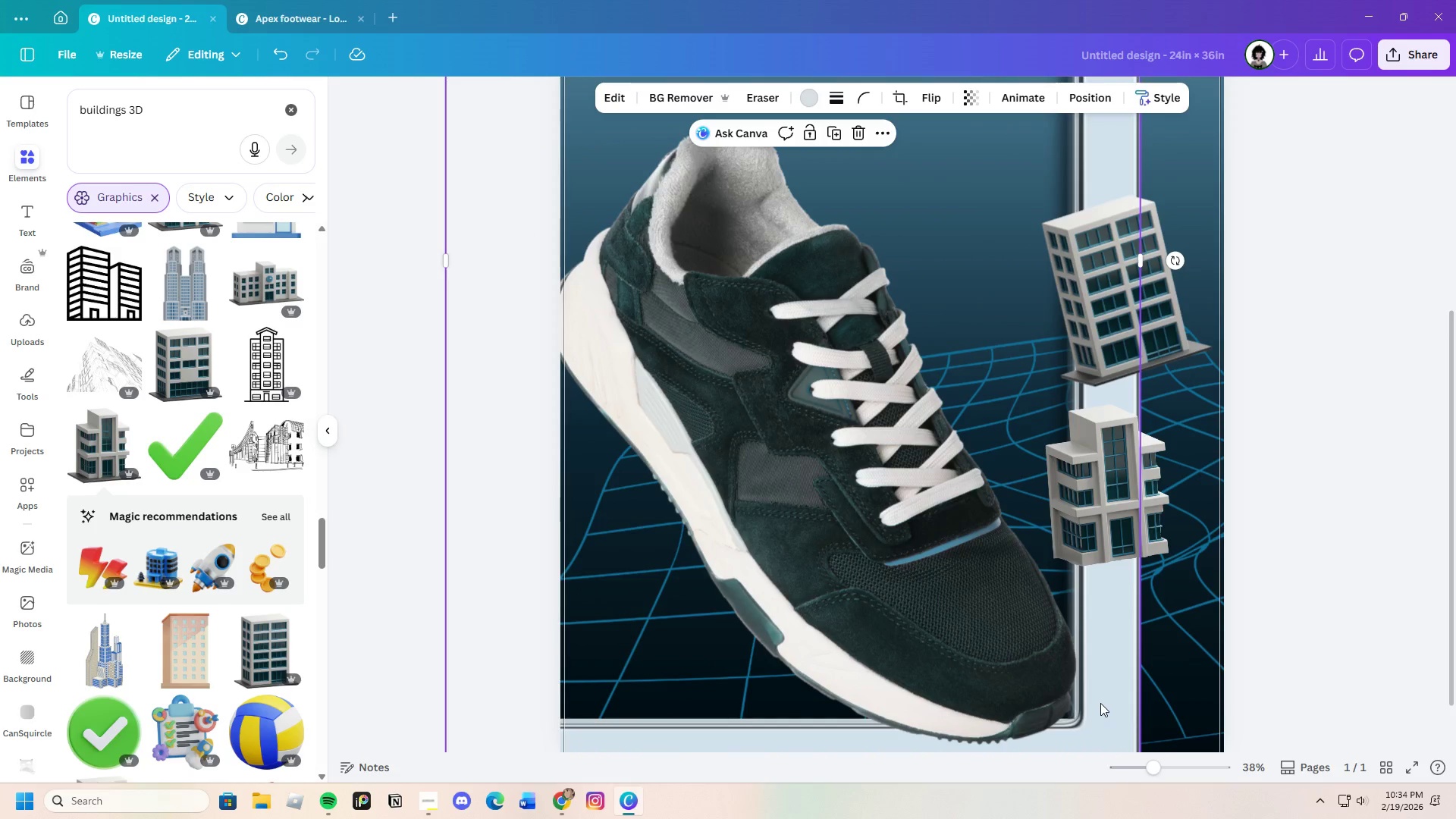 
left_click_drag(start_coordinate=[1101, 703], to_coordinate=[1202, 699])
 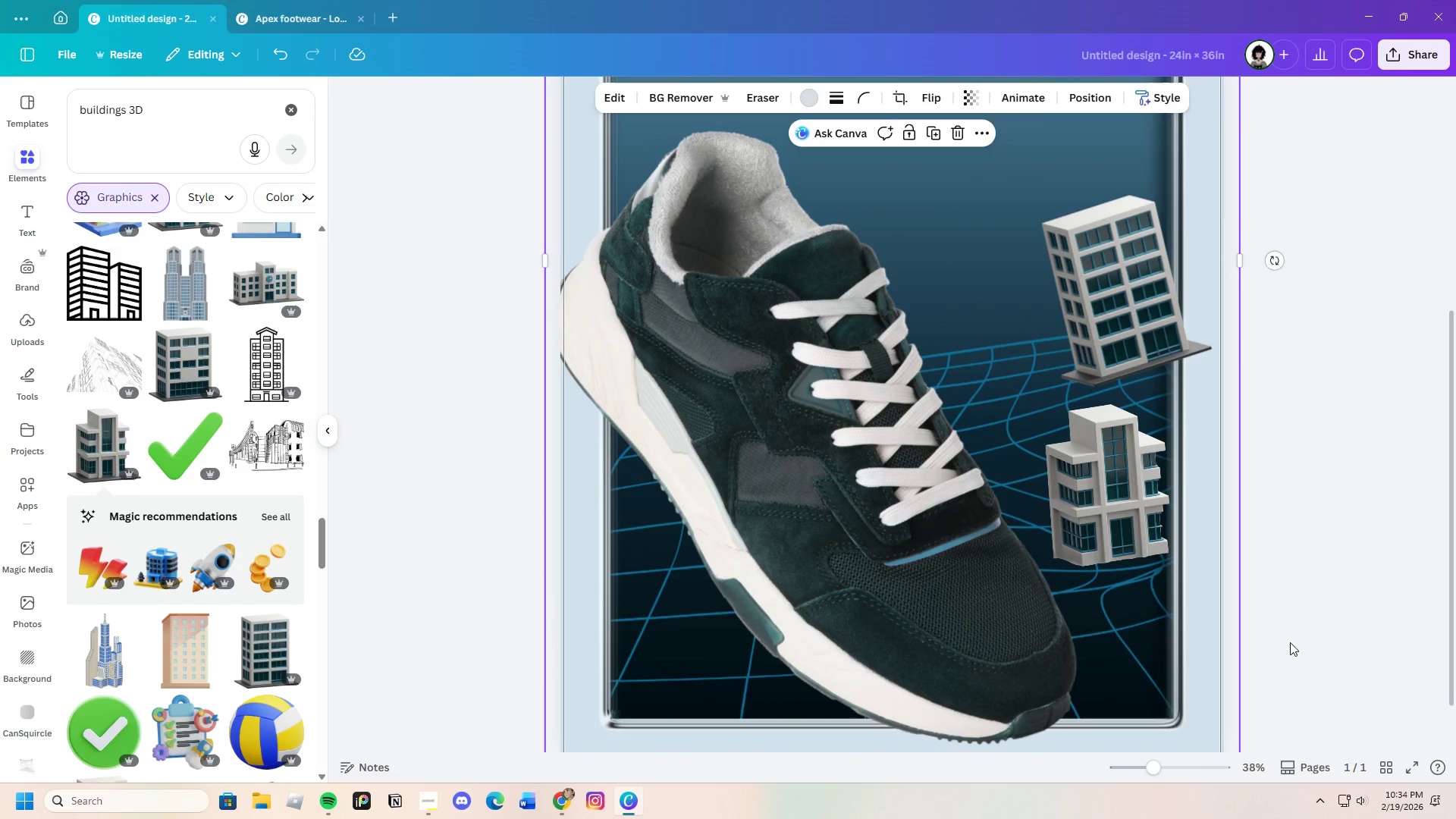 
scroll: coordinate [1281, 642], scroll_direction: up, amount: 3.0
 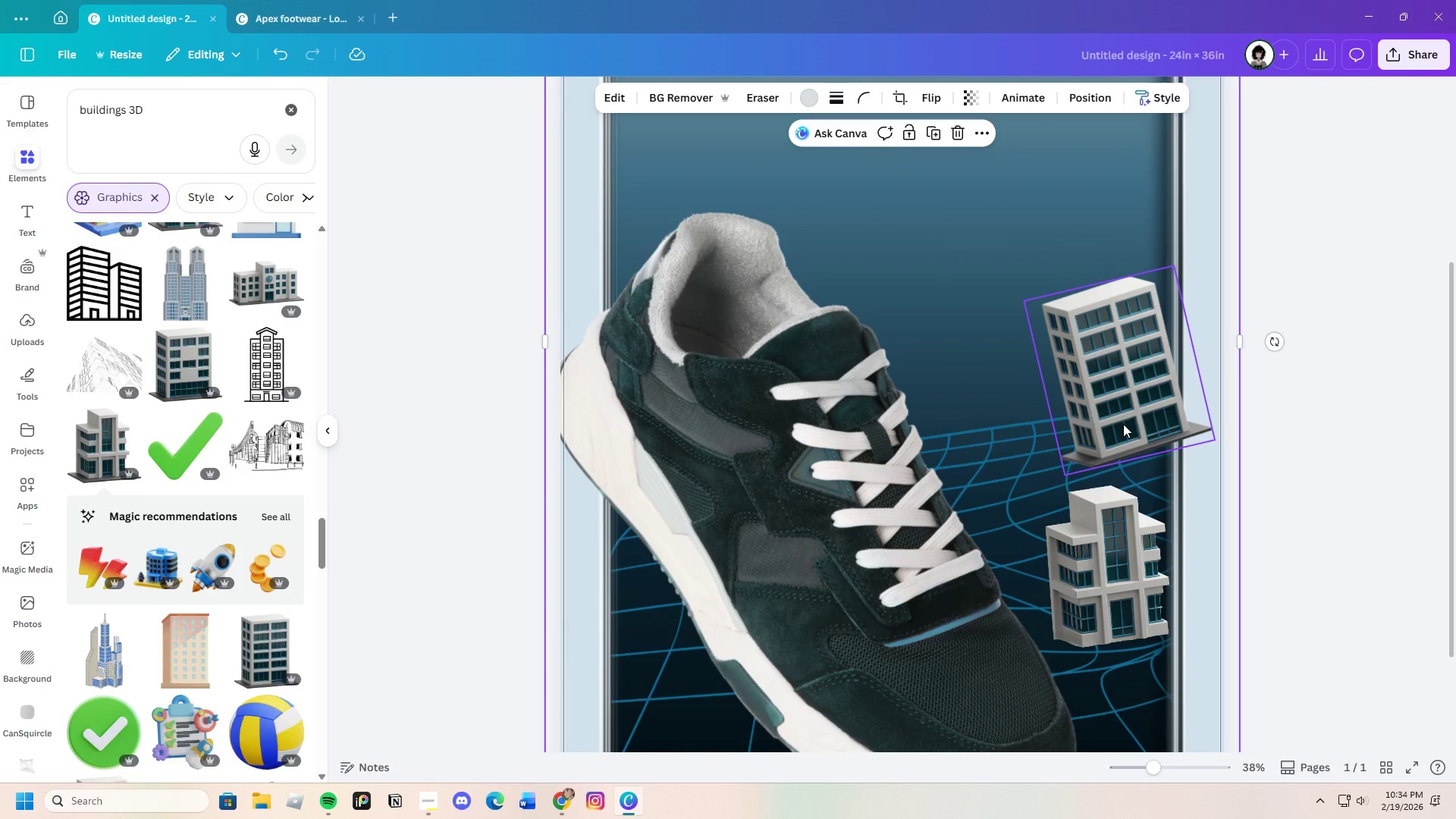 
left_click([1127, 394])
 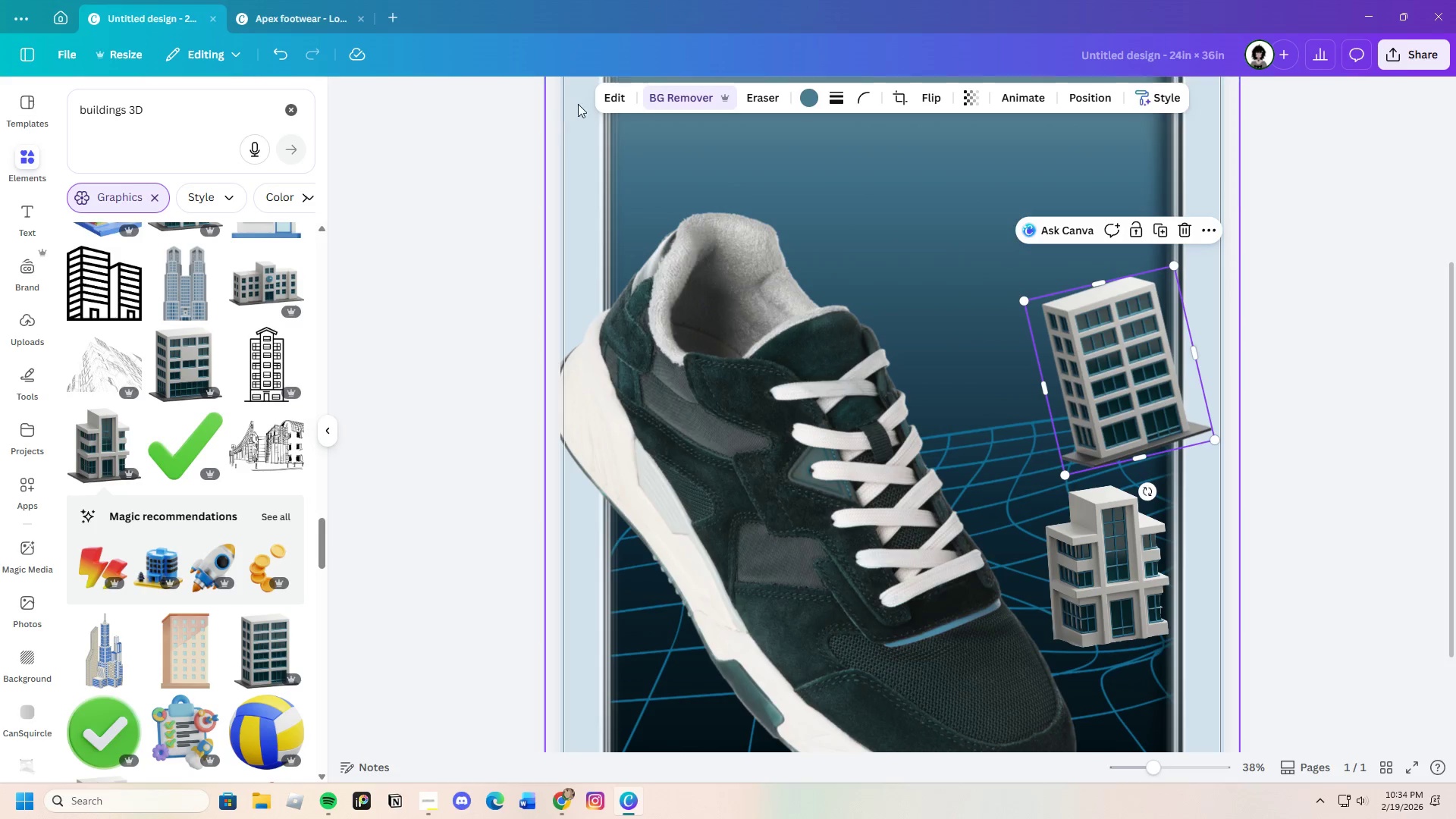 
left_click([663, 99])
 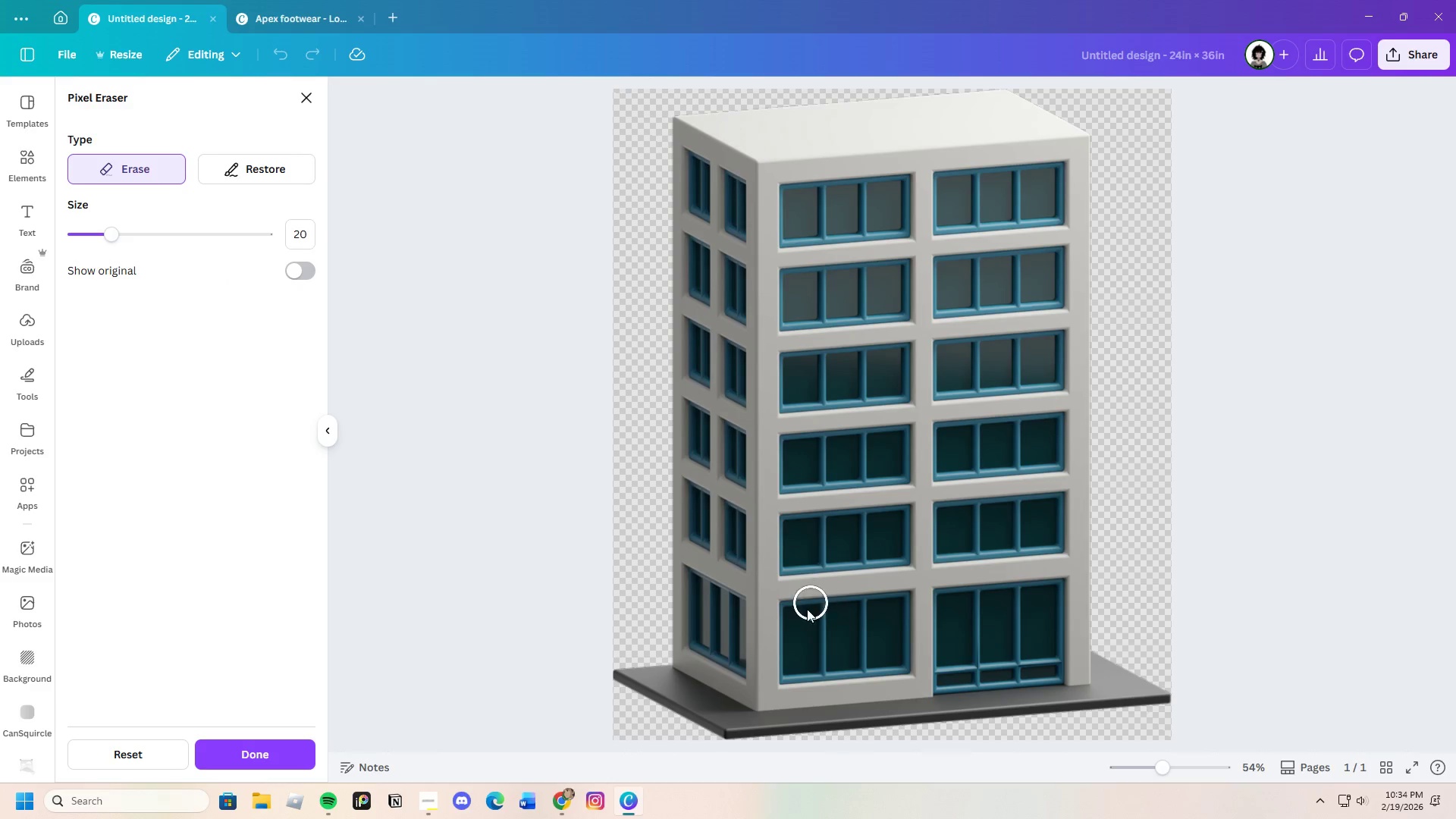 
scroll: coordinate [238, 406], scroll_direction: down, amount: 3.0
 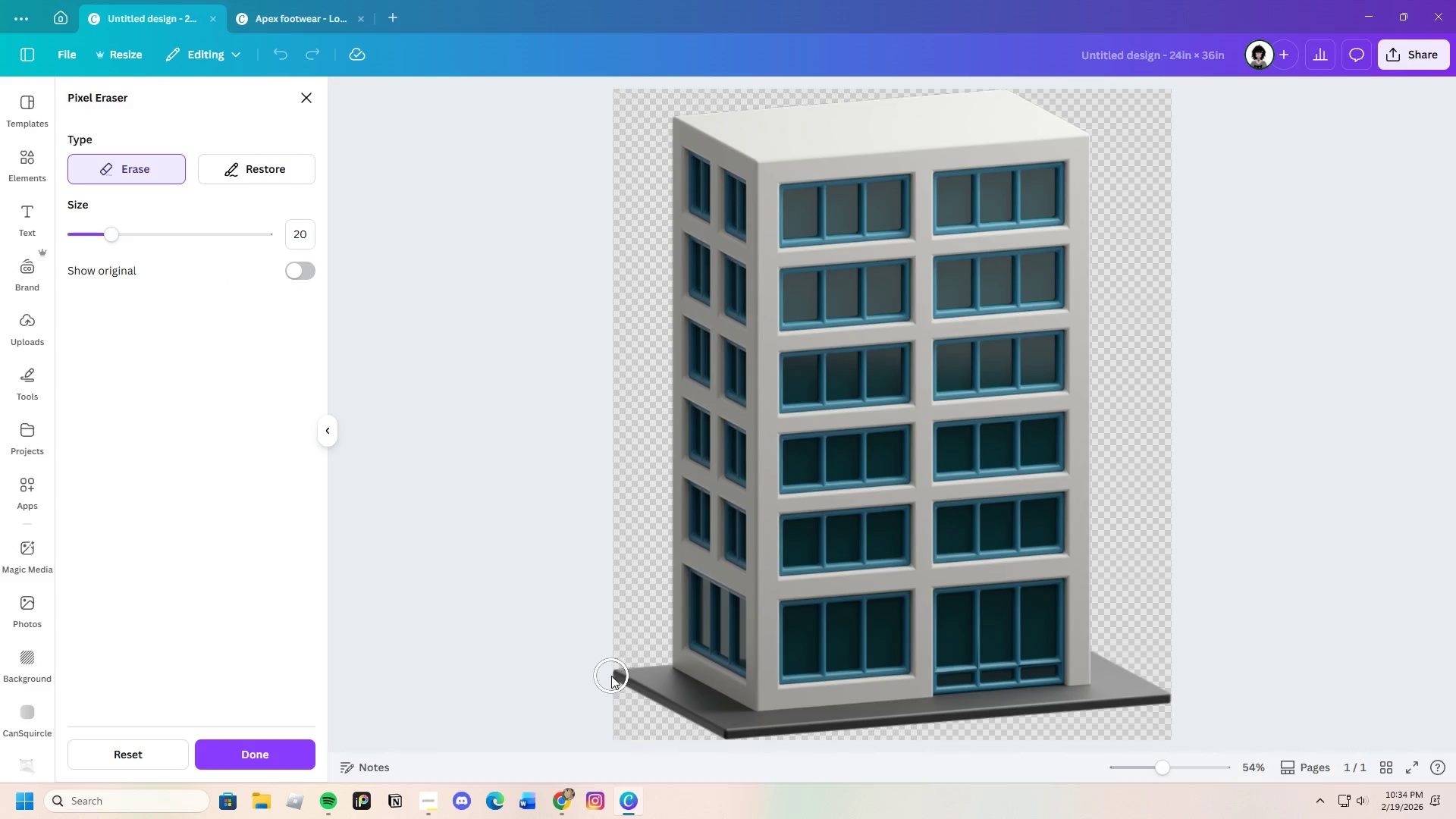 
left_click_drag(start_coordinate=[619, 679], to_coordinate=[757, 739])
 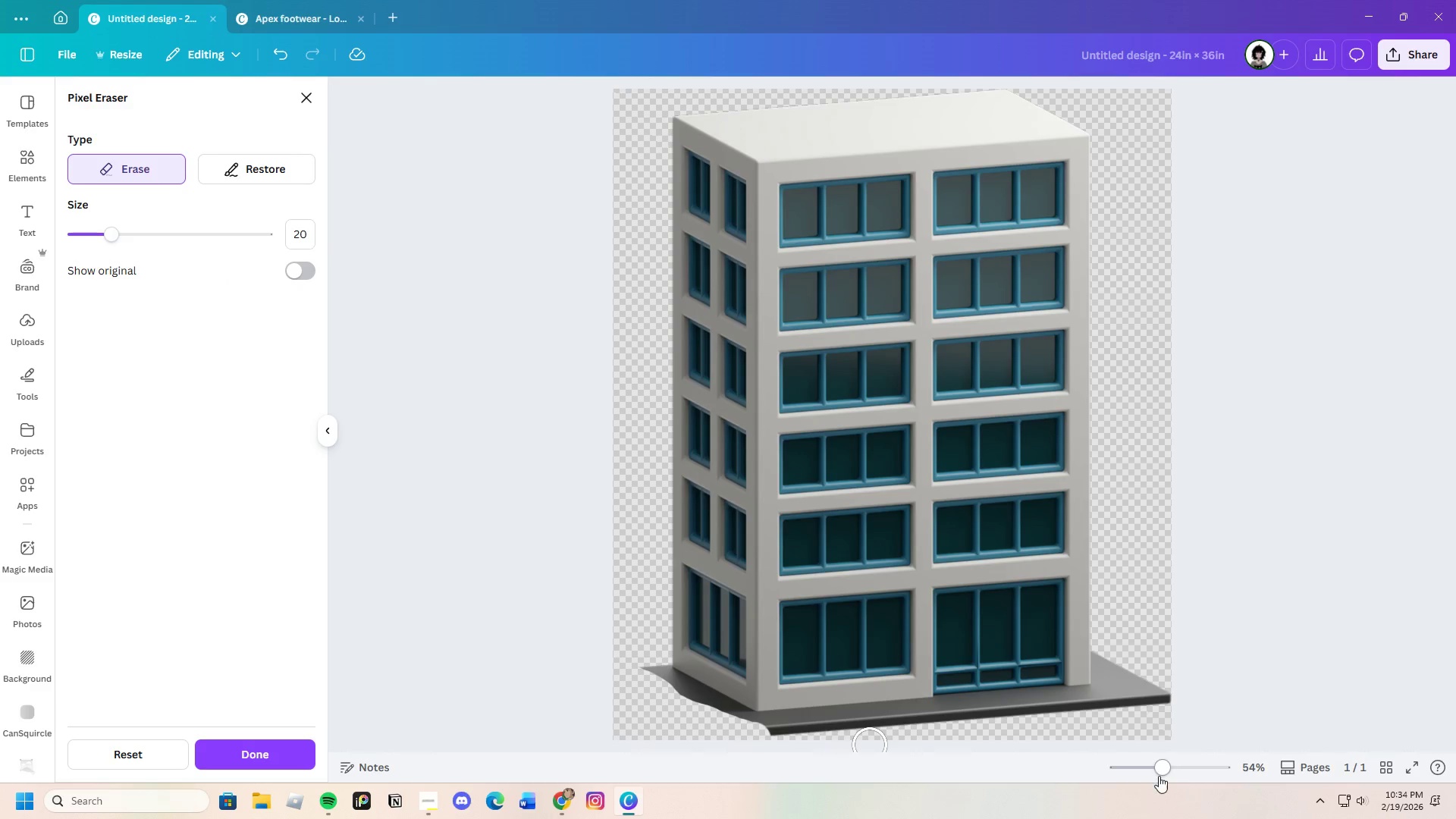 
left_click_drag(start_coordinate=[1162, 774], to_coordinate=[1176, 773])
 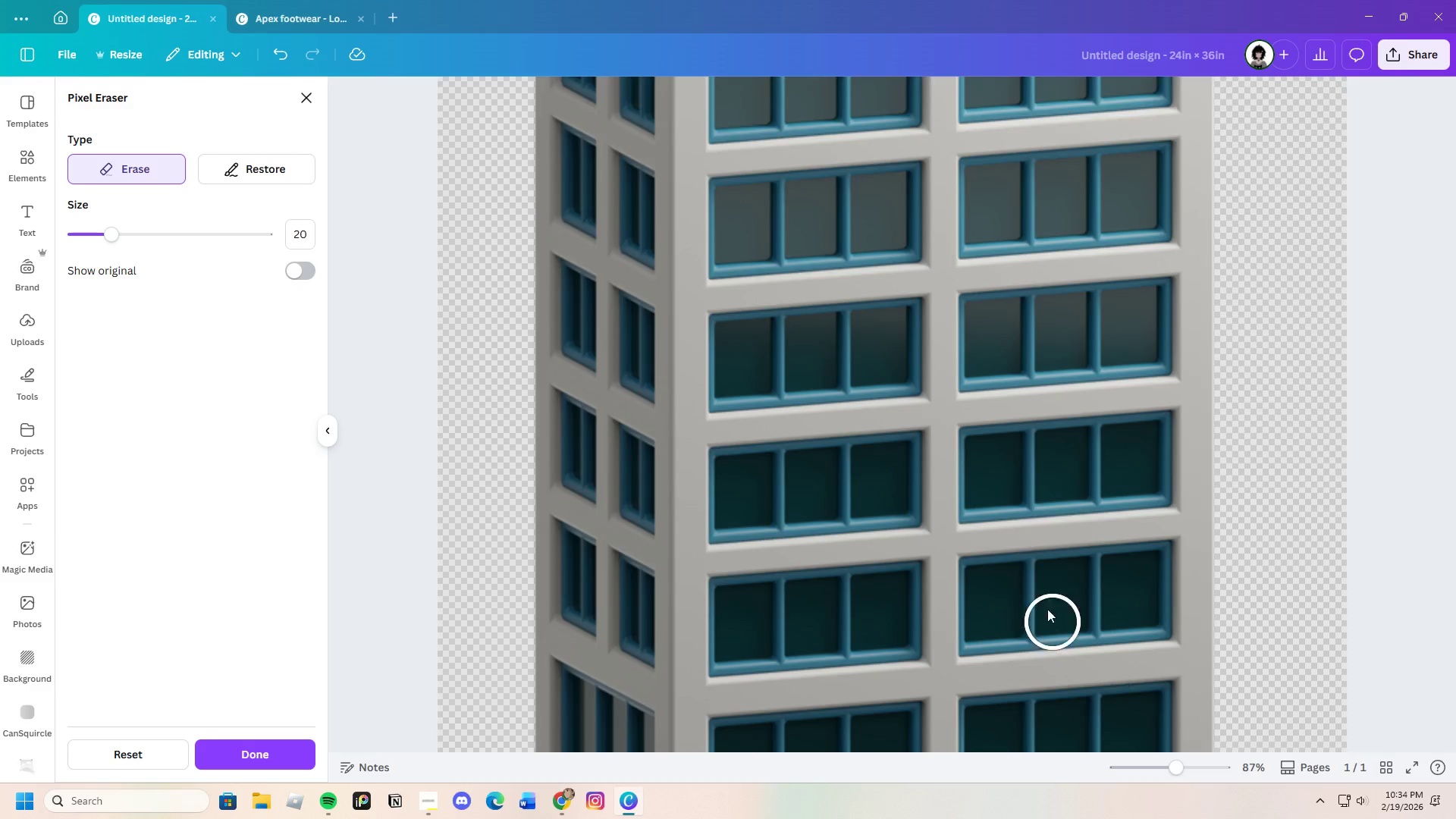 
scroll: coordinate [1043, 595], scroll_direction: down, amount: 4.0
 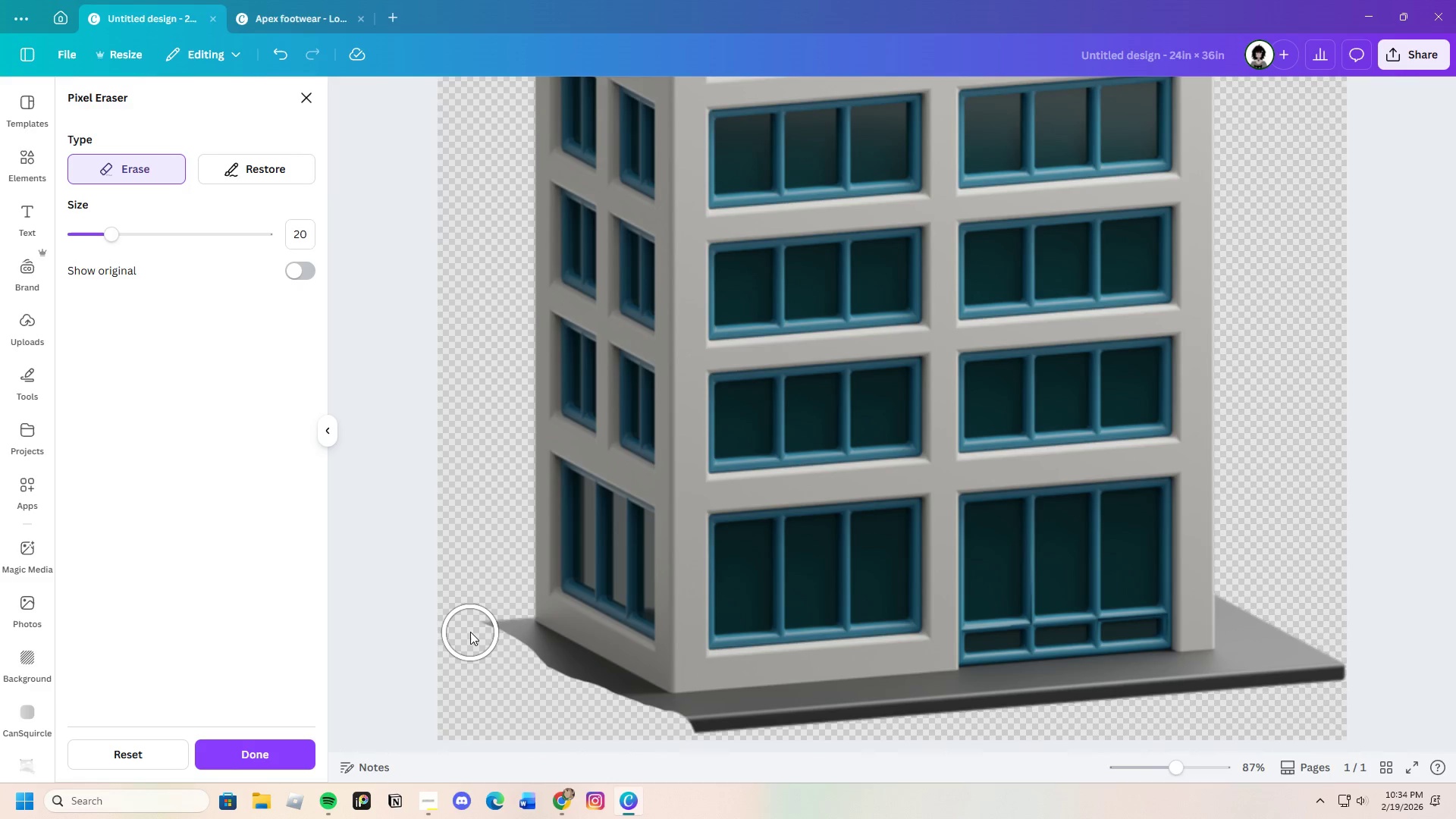 
left_click_drag(start_coordinate=[468, 626], to_coordinate=[1283, 676])
 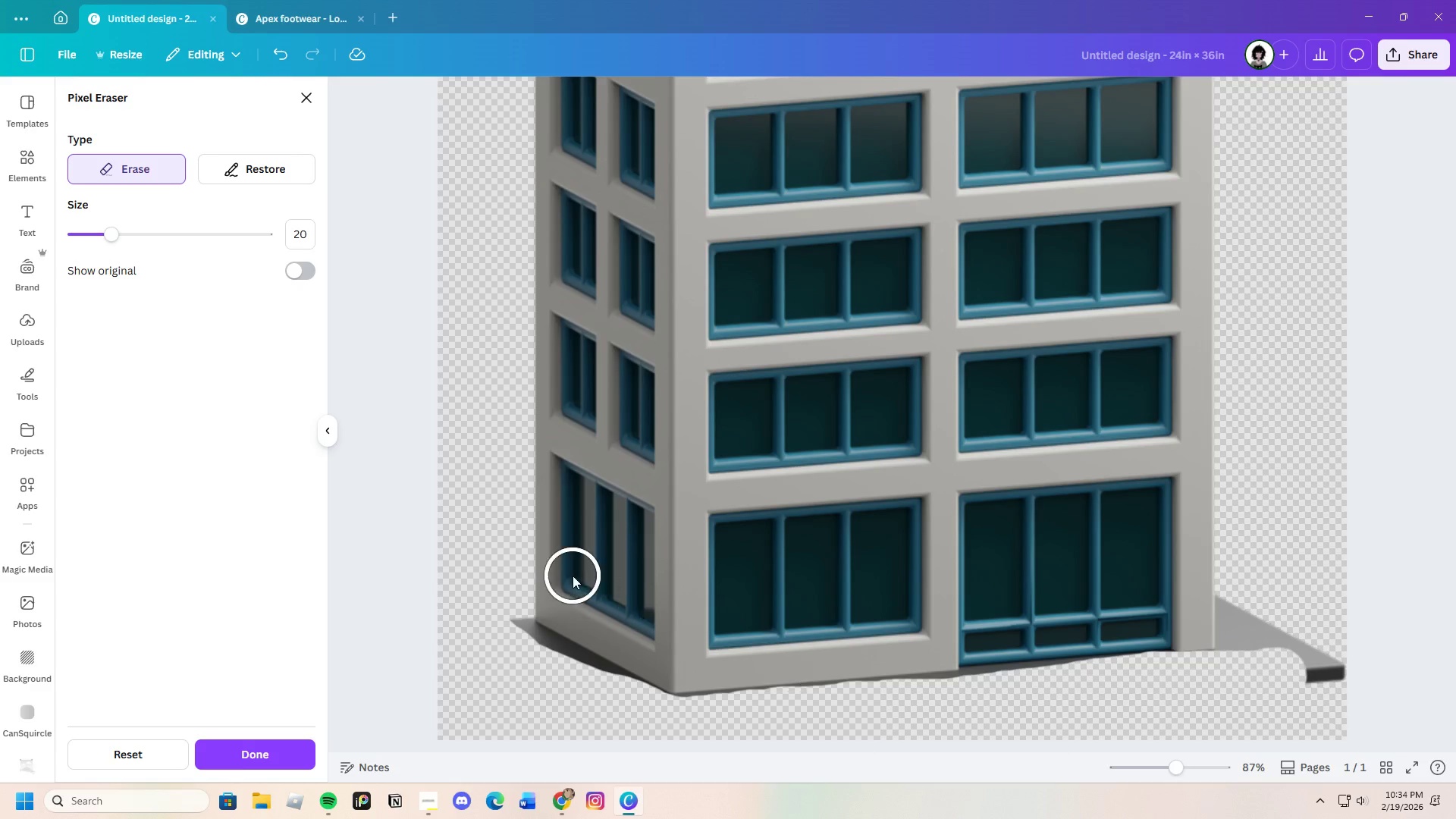 
left_click_drag(start_coordinate=[111, 239], to_coordinate=[96, 249])
 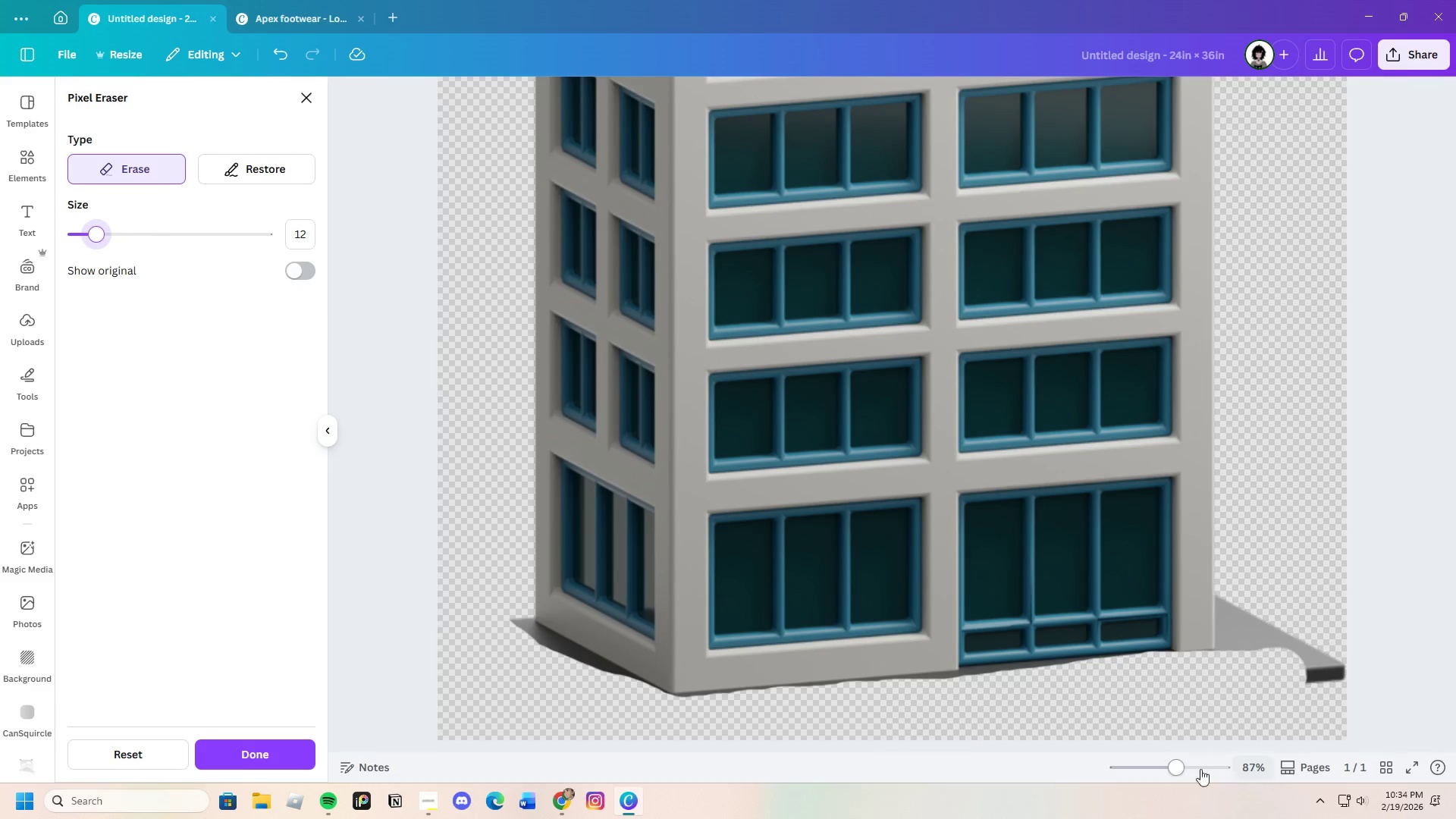 
left_click_drag(start_coordinate=[1172, 769], to_coordinate=[1178, 769])
 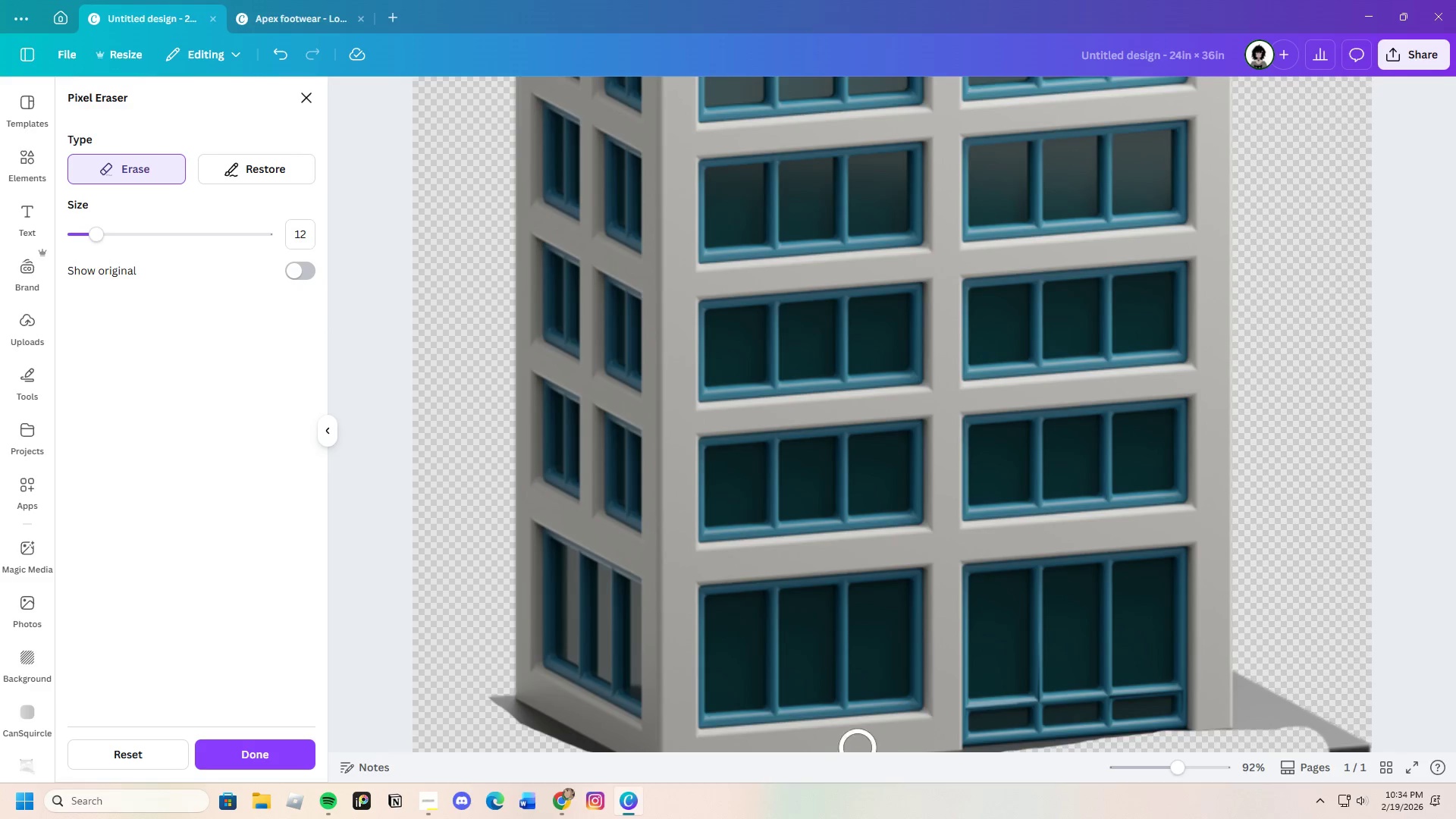 
scroll: coordinate [832, 746], scroll_direction: down, amount: 2.0
 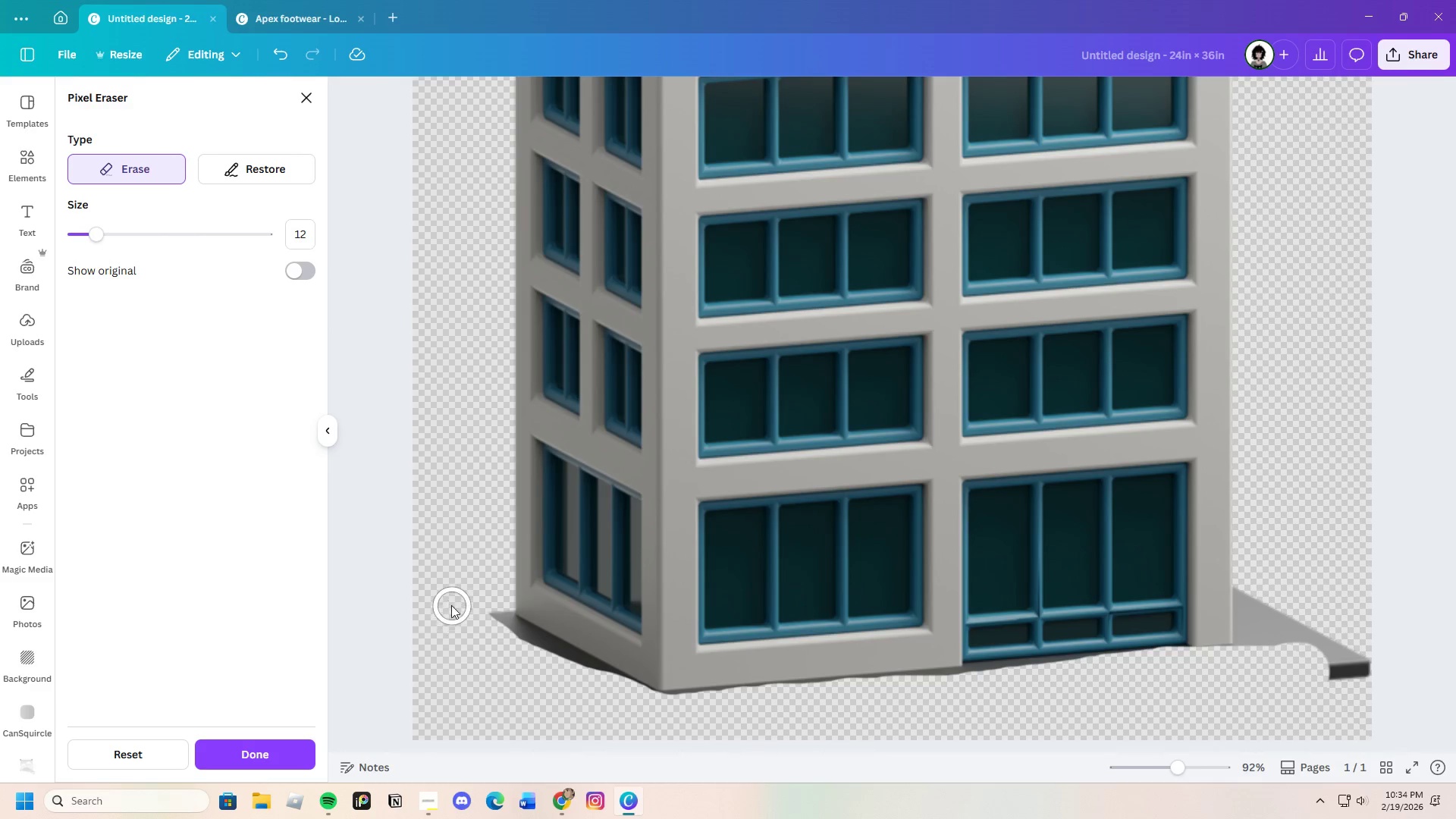 
left_click_drag(start_coordinate=[460, 601], to_coordinate=[991, 686])
 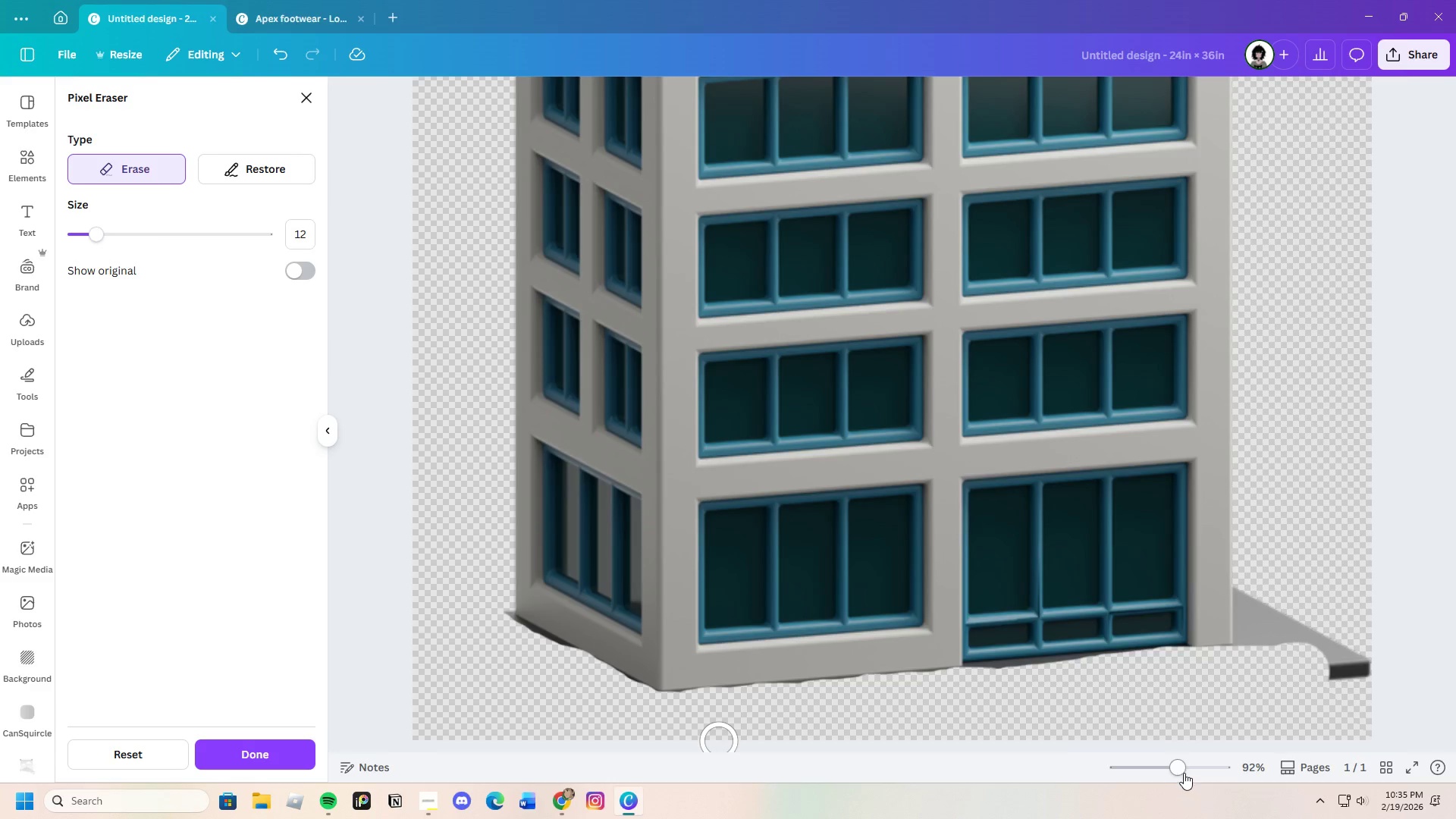 
scroll: coordinate [861, 598], scroll_direction: down, amount: 2.0
 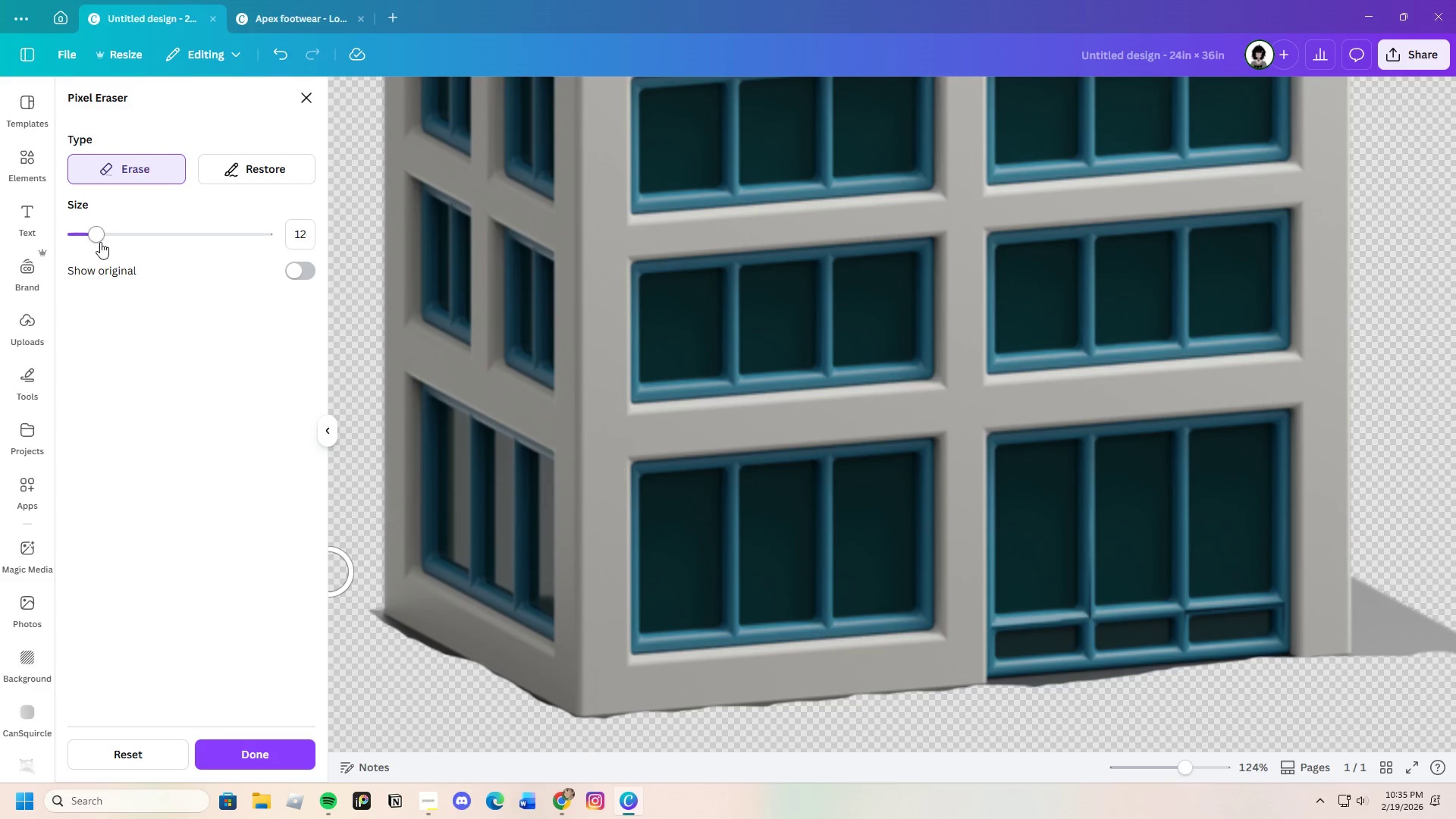 
left_click_drag(start_coordinate=[102, 236], to_coordinate=[83, 239])
 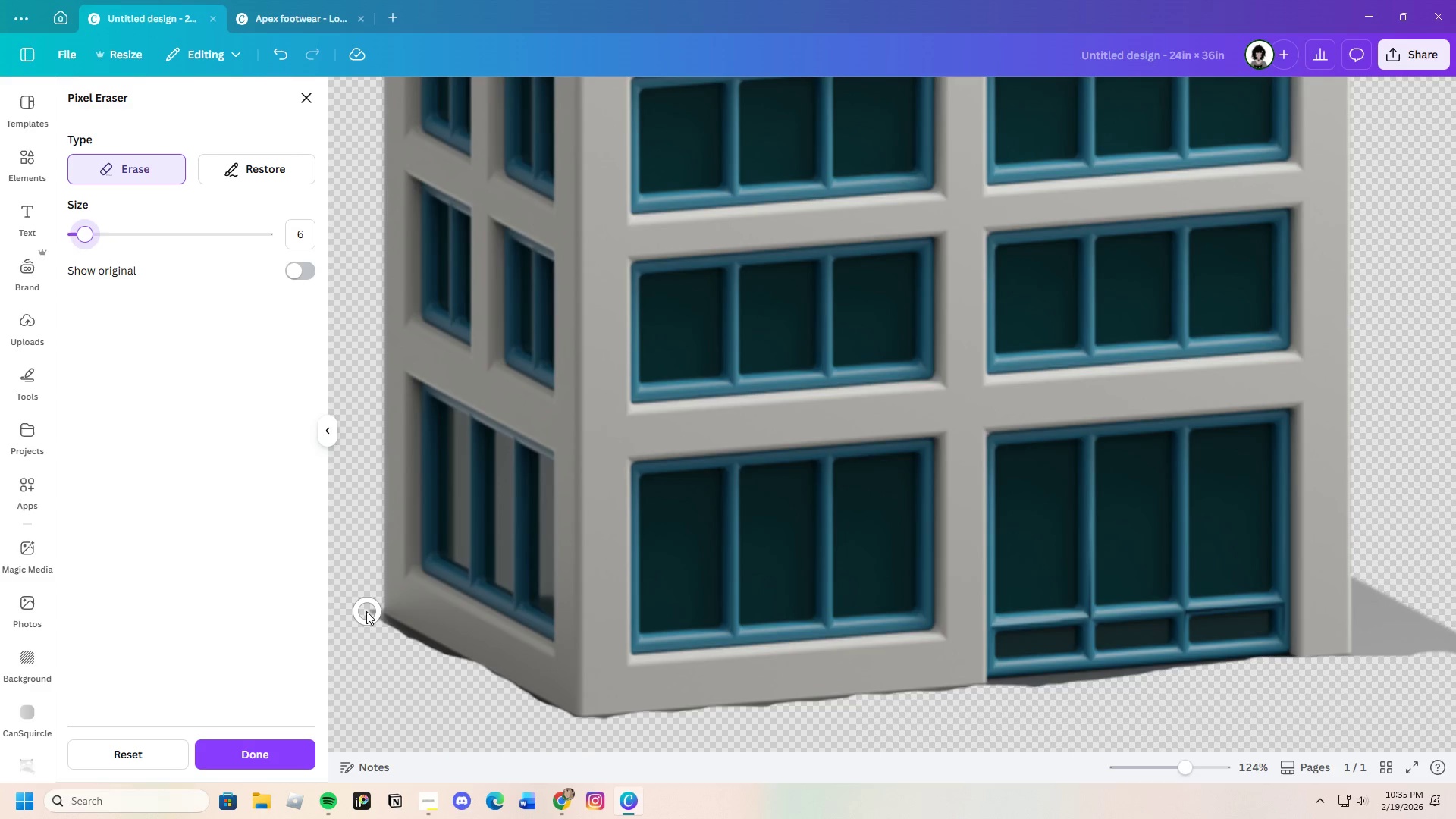 
left_click_drag(start_coordinate=[360, 608], to_coordinate=[435, 669])
 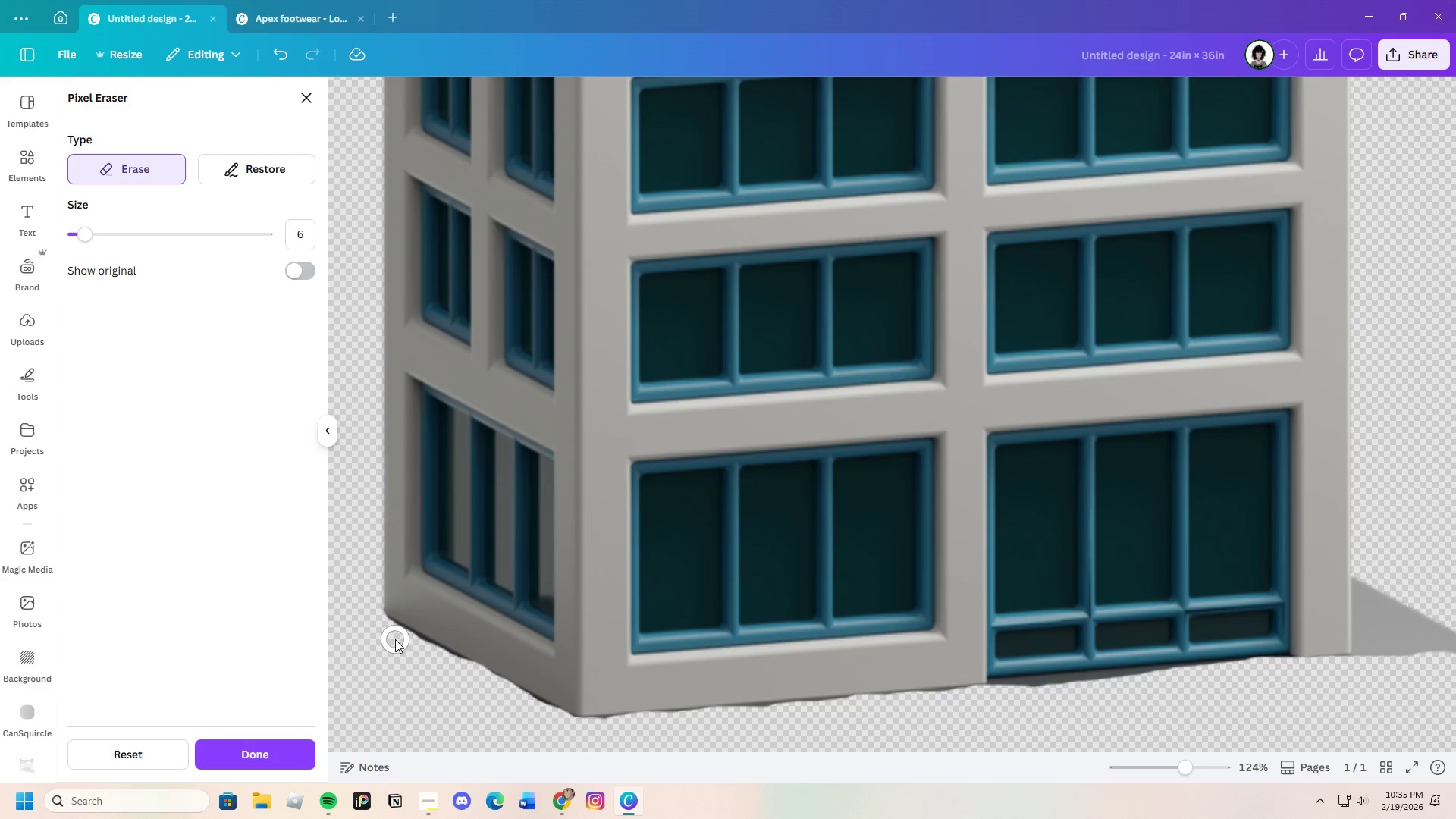 
left_click_drag(start_coordinate=[396, 639], to_coordinate=[585, 731])
 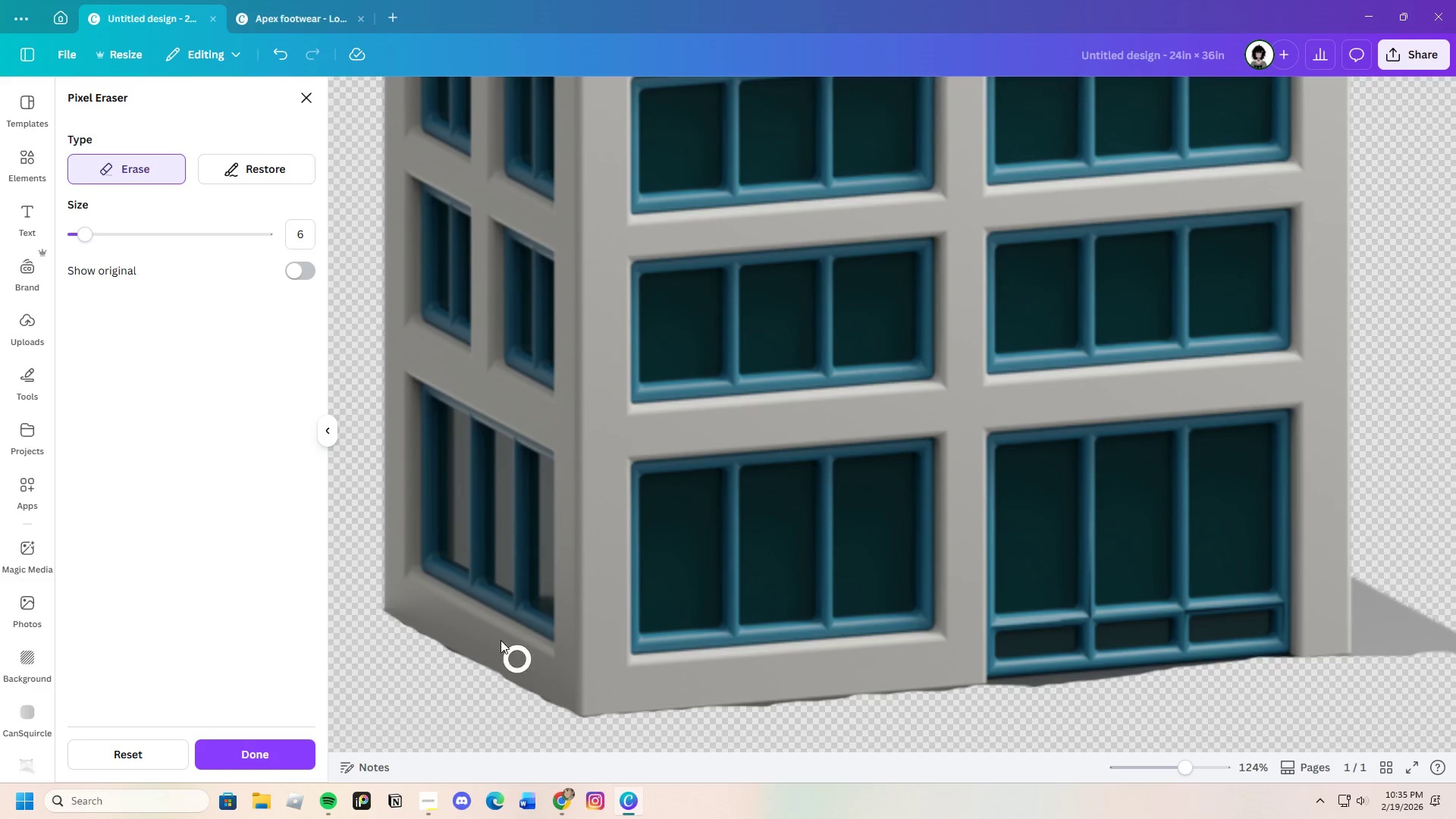 
scroll: coordinate [499, 636], scroll_direction: down, amount: 2.0
 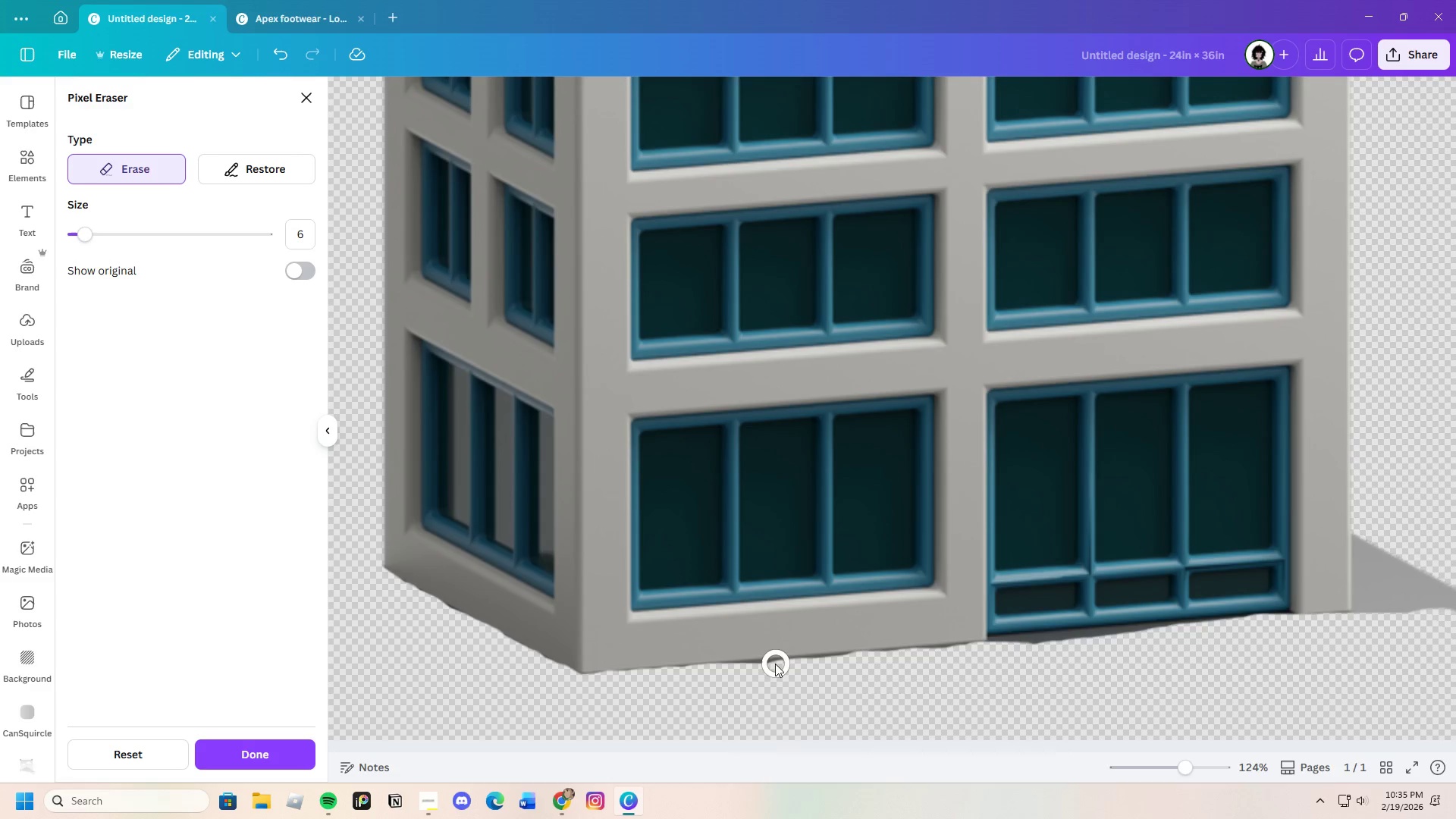 
left_click_drag(start_coordinate=[742, 681], to_coordinate=[1046, 651])
 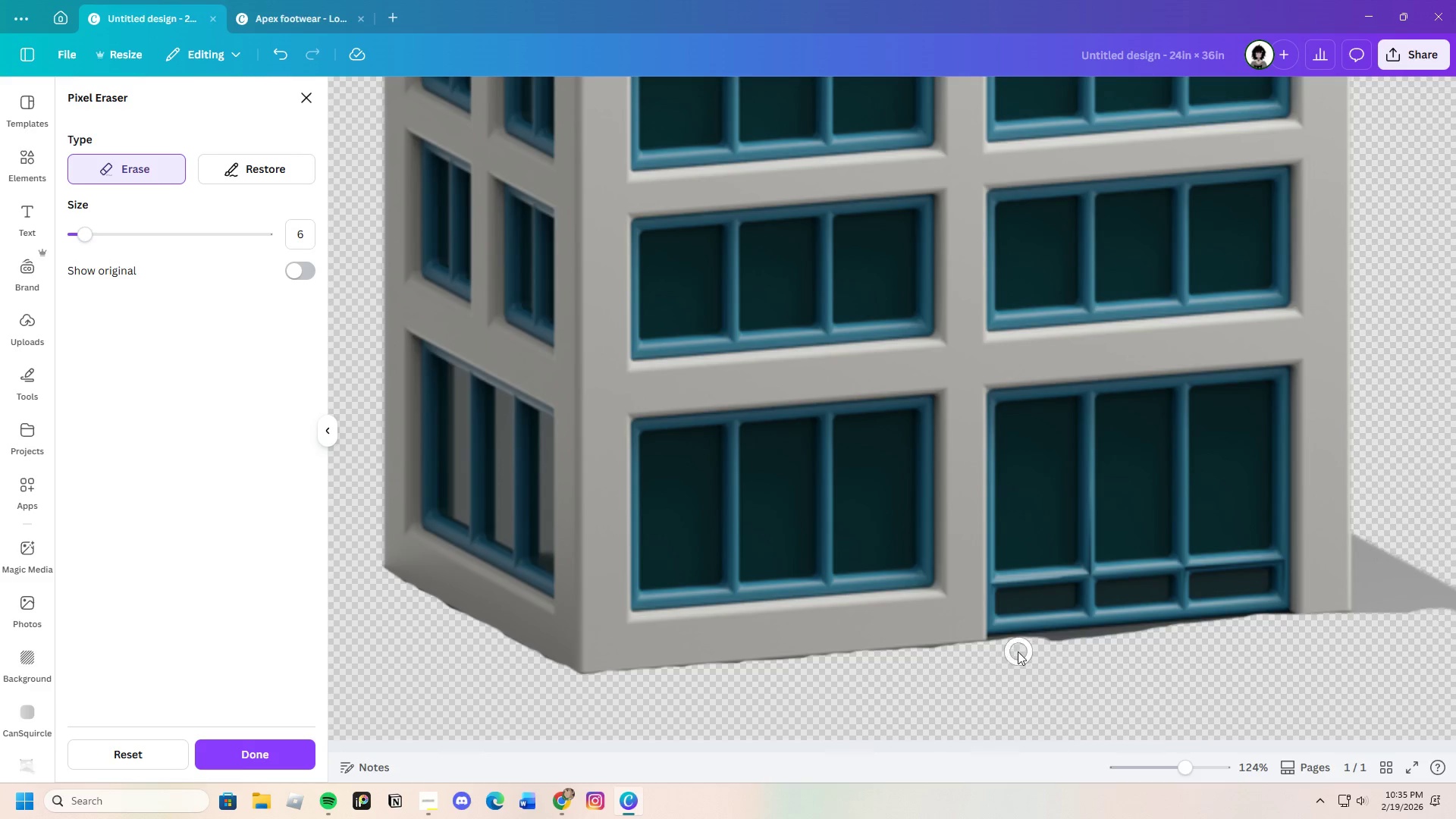 
left_click_drag(start_coordinate=[1007, 655], to_coordinate=[1279, 632])
 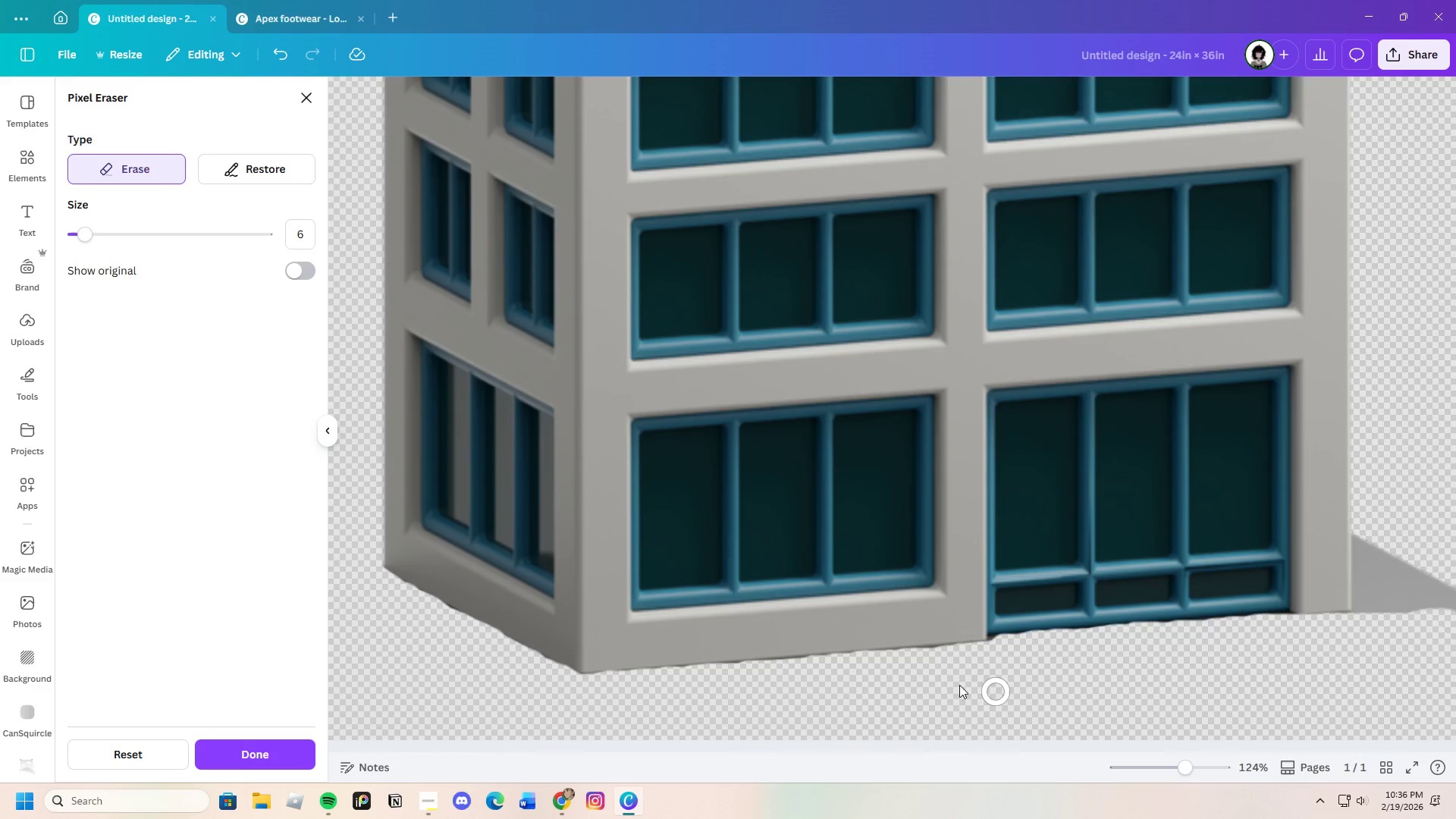 
scroll: coordinate [914, 667], scroll_direction: down, amount: 2.0
 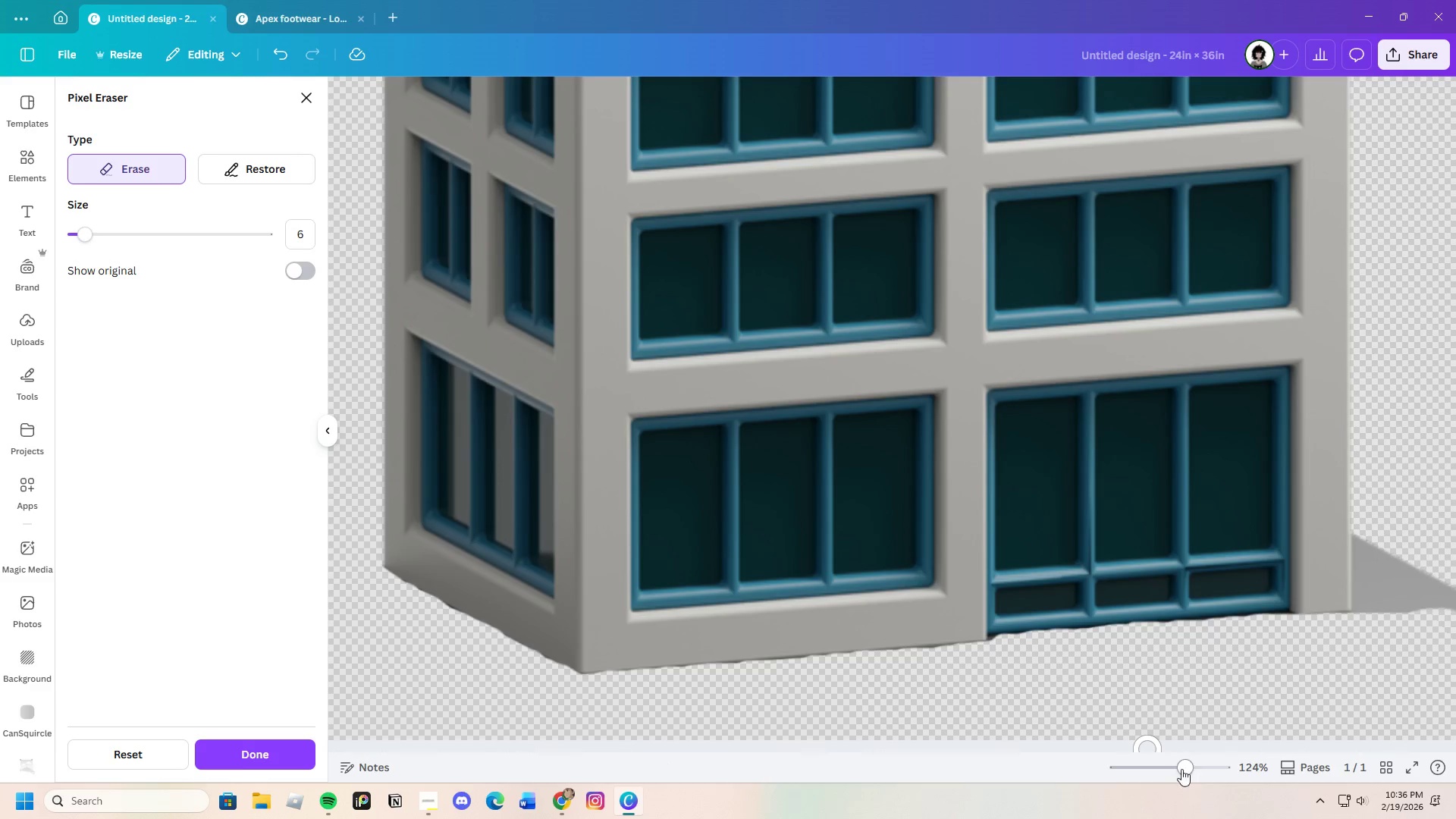 
left_click_drag(start_coordinate=[1179, 764], to_coordinate=[1166, 756])
 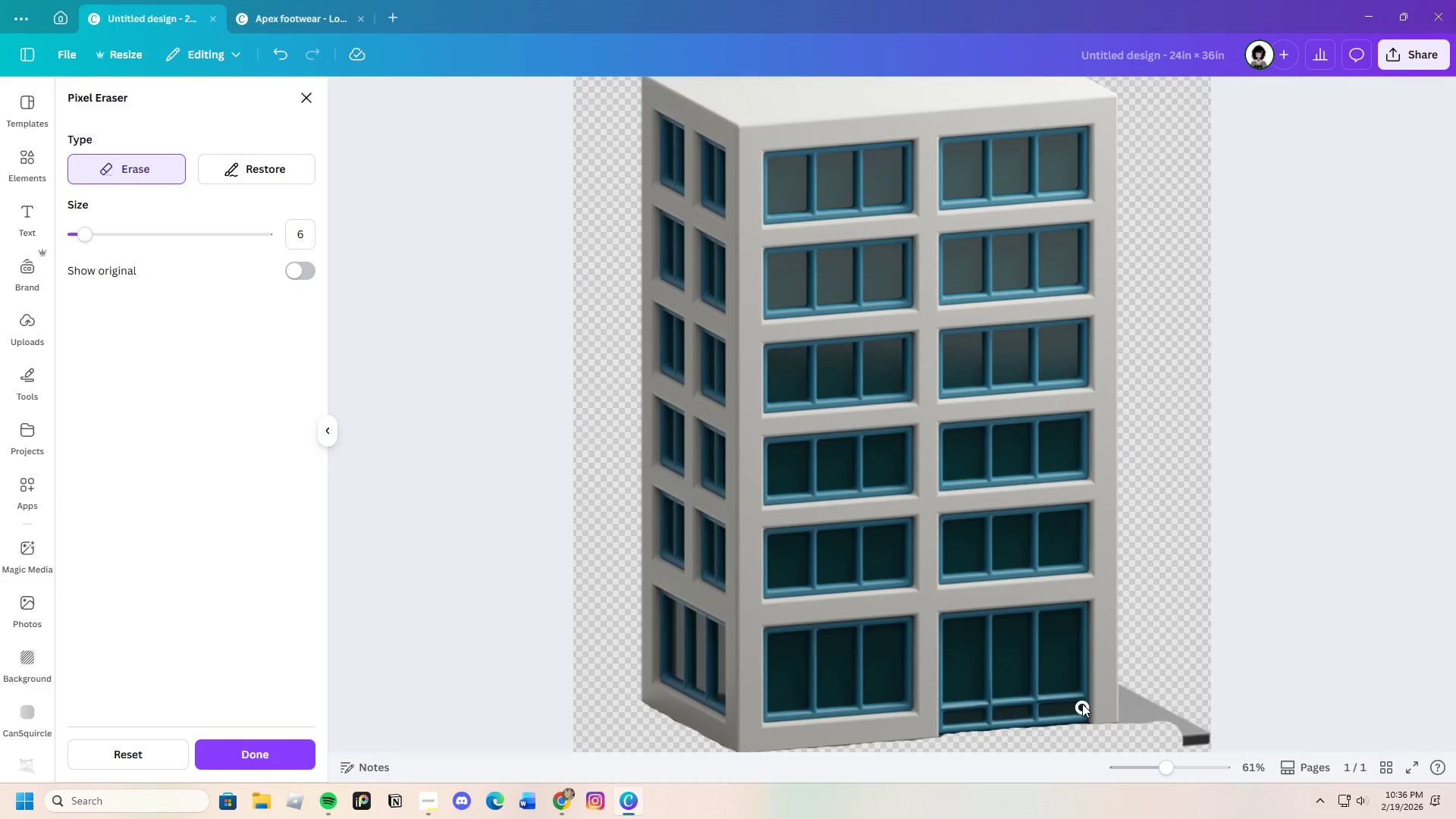 
scroll: coordinate [1082, 704], scroll_direction: down, amount: 1.0
 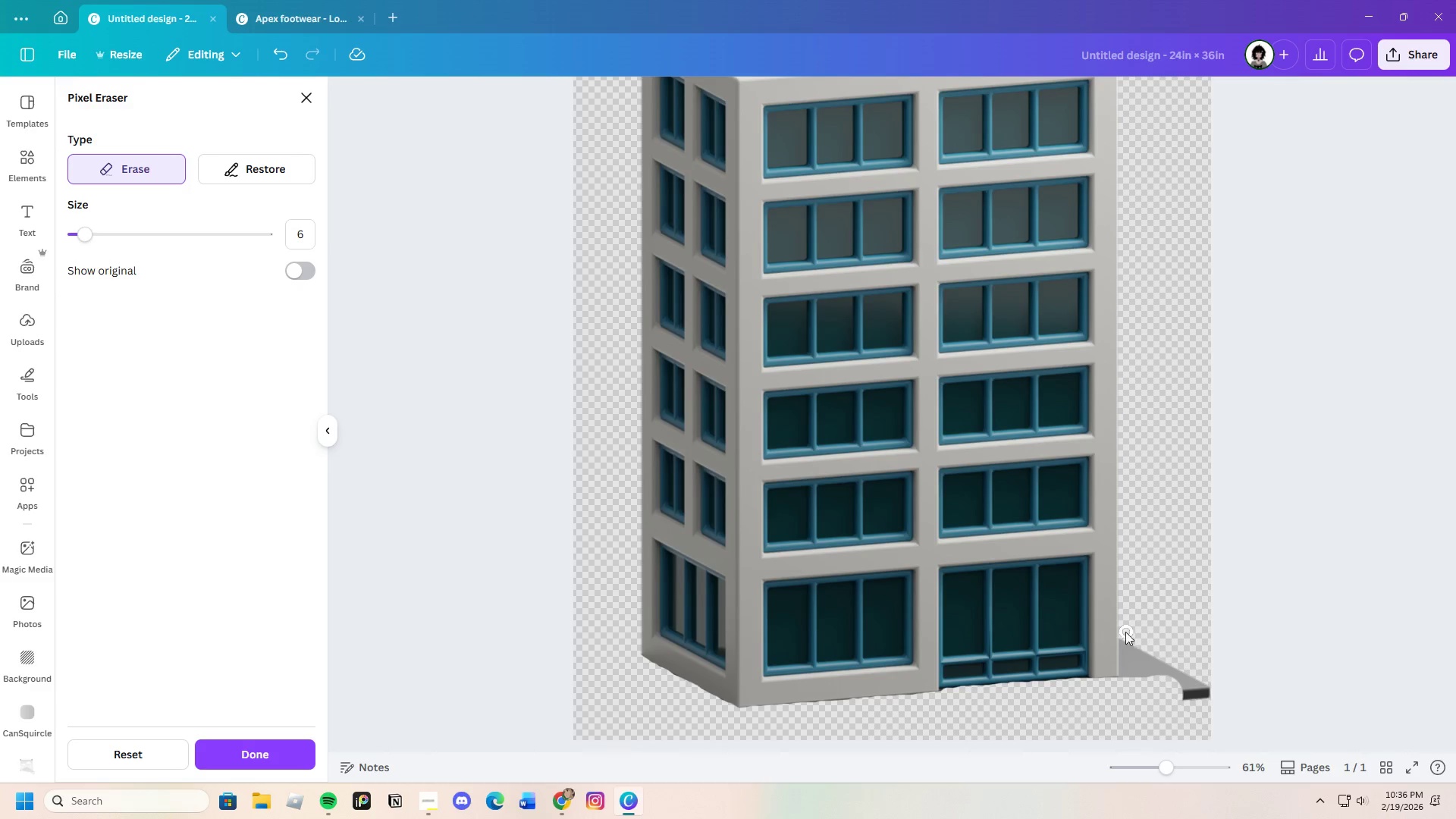 
left_click_drag(start_coordinate=[1131, 633], to_coordinate=[1172, 687])
 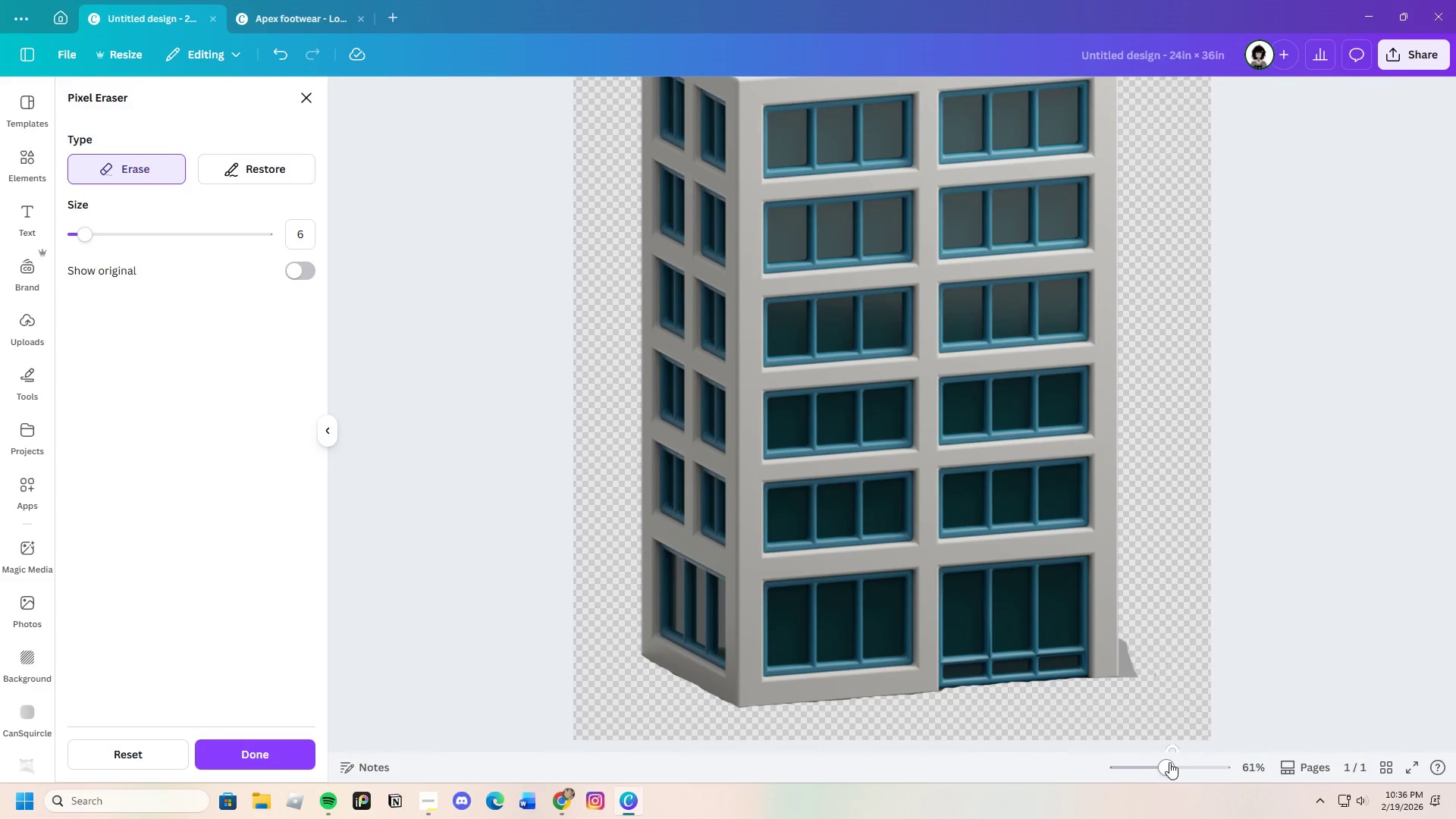 
left_click_drag(start_coordinate=[1169, 762], to_coordinate=[1178, 763])
 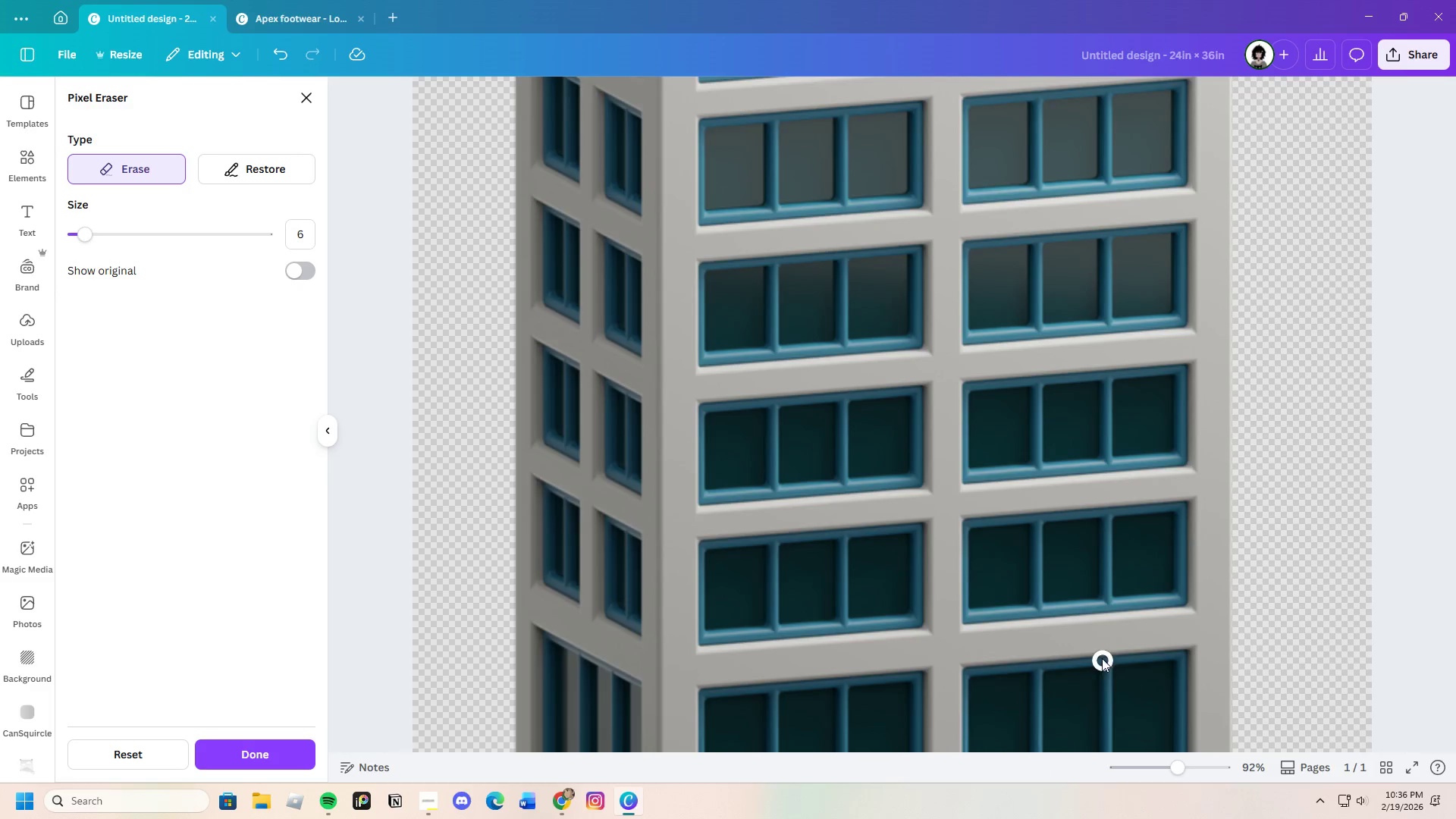 
scroll: coordinate [1102, 657], scroll_direction: down, amount: 2.0
 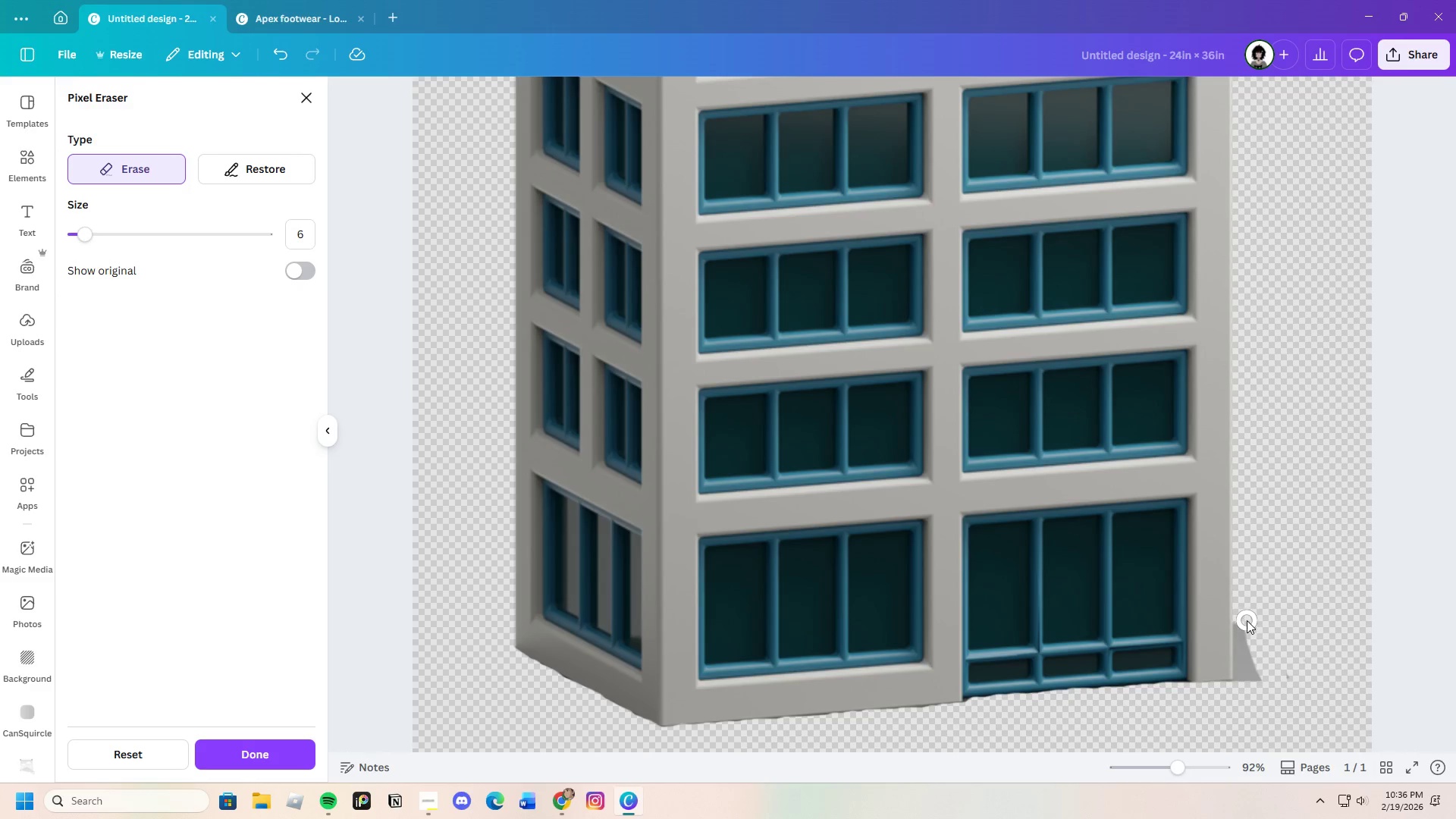 
left_click_drag(start_coordinate=[1247, 619], to_coordinate=[1151, 709])
 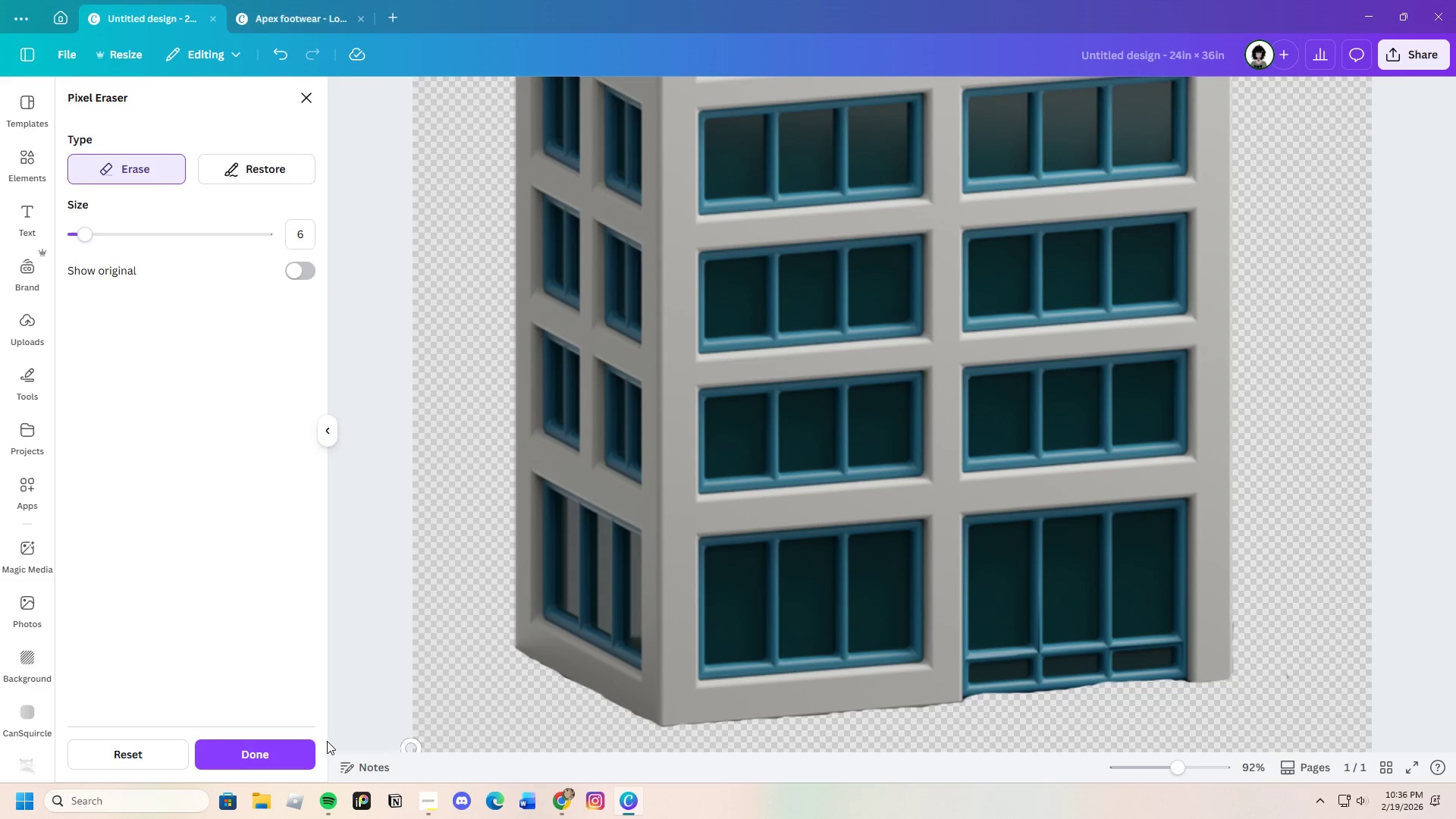 
left_click([256, 748])
 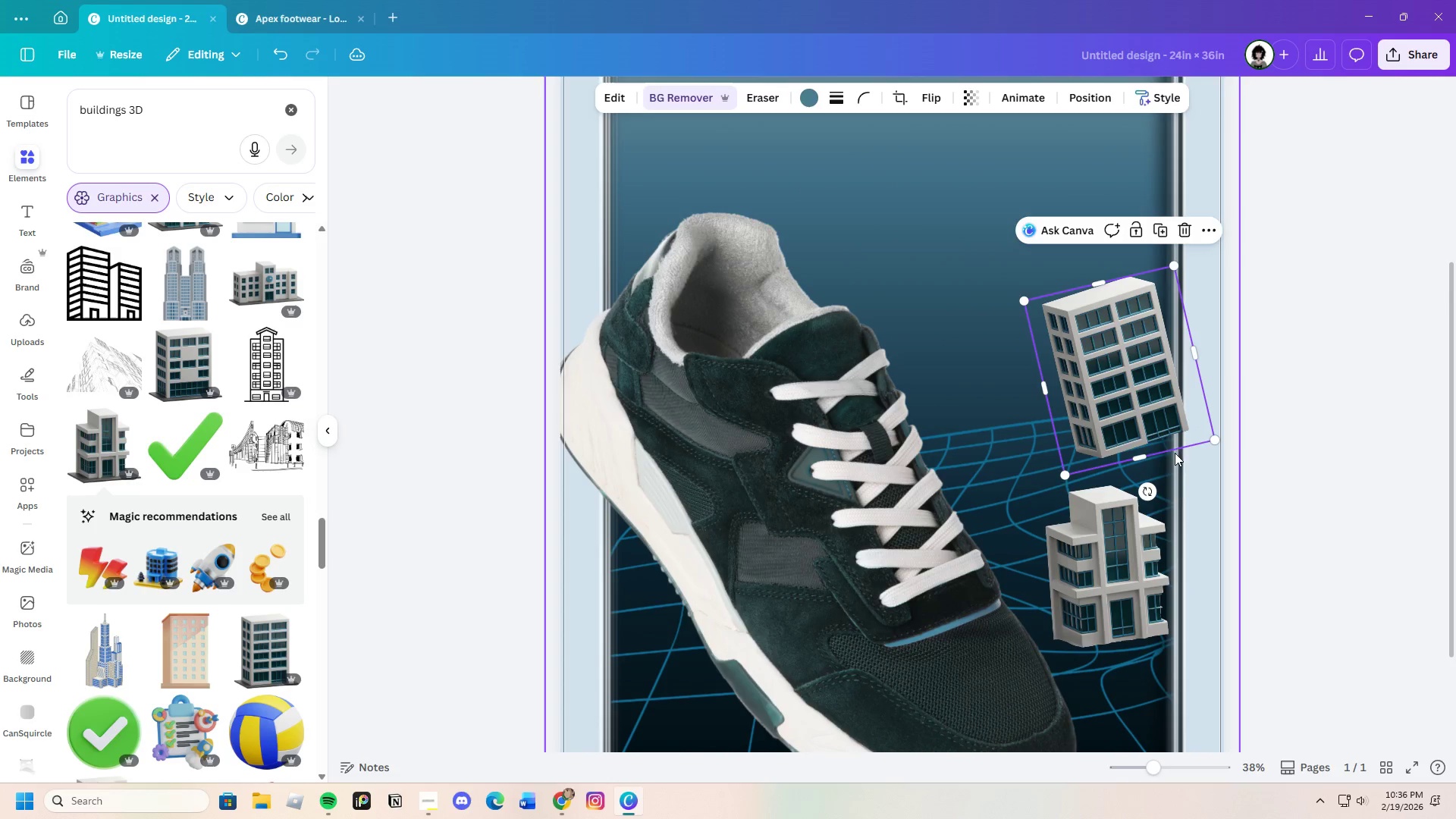 
left_click_drag(start_coordinate=[1119, 422], to_coordinate=[1094, 426])
 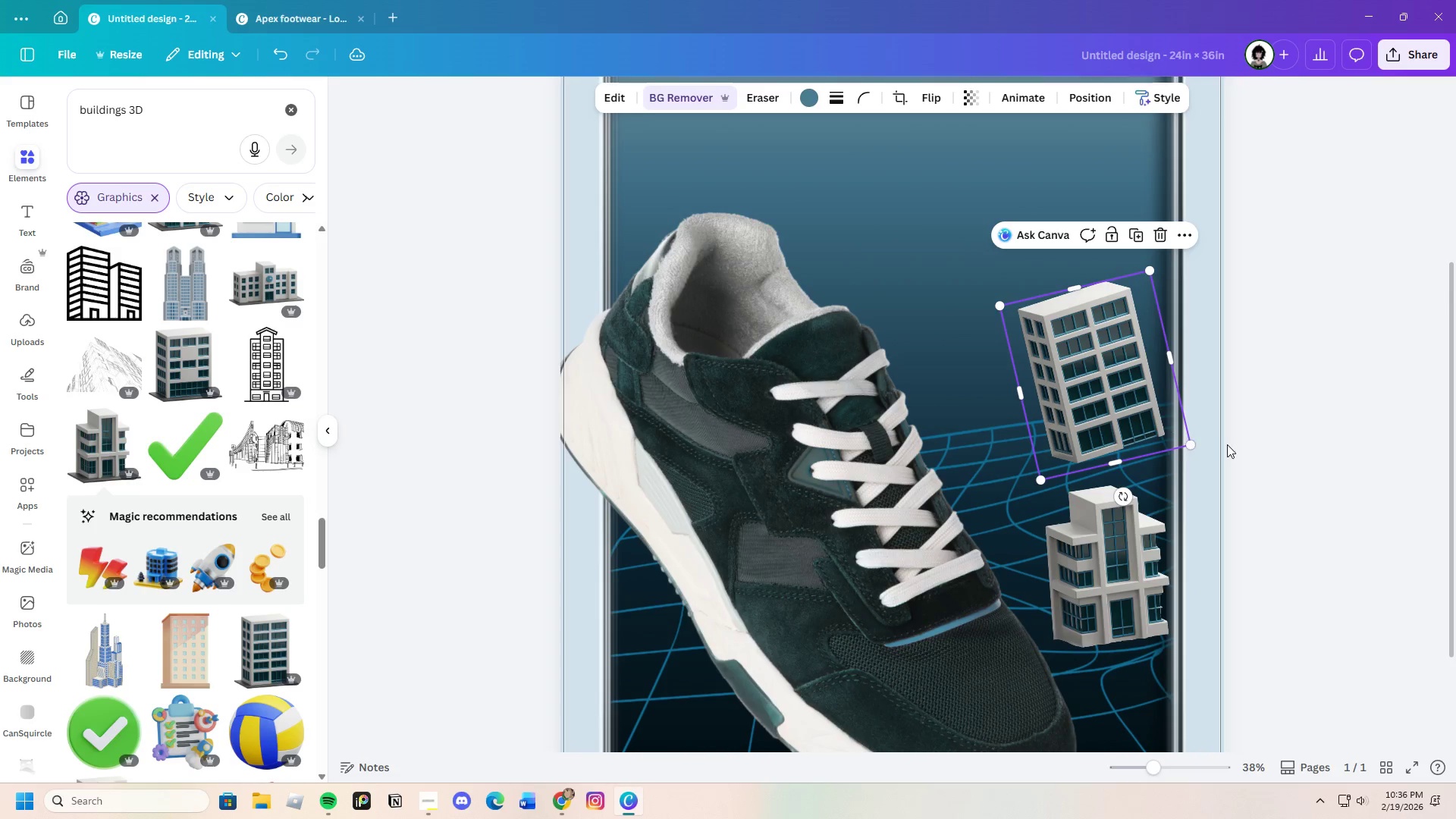 
left_click([1227, 444])
 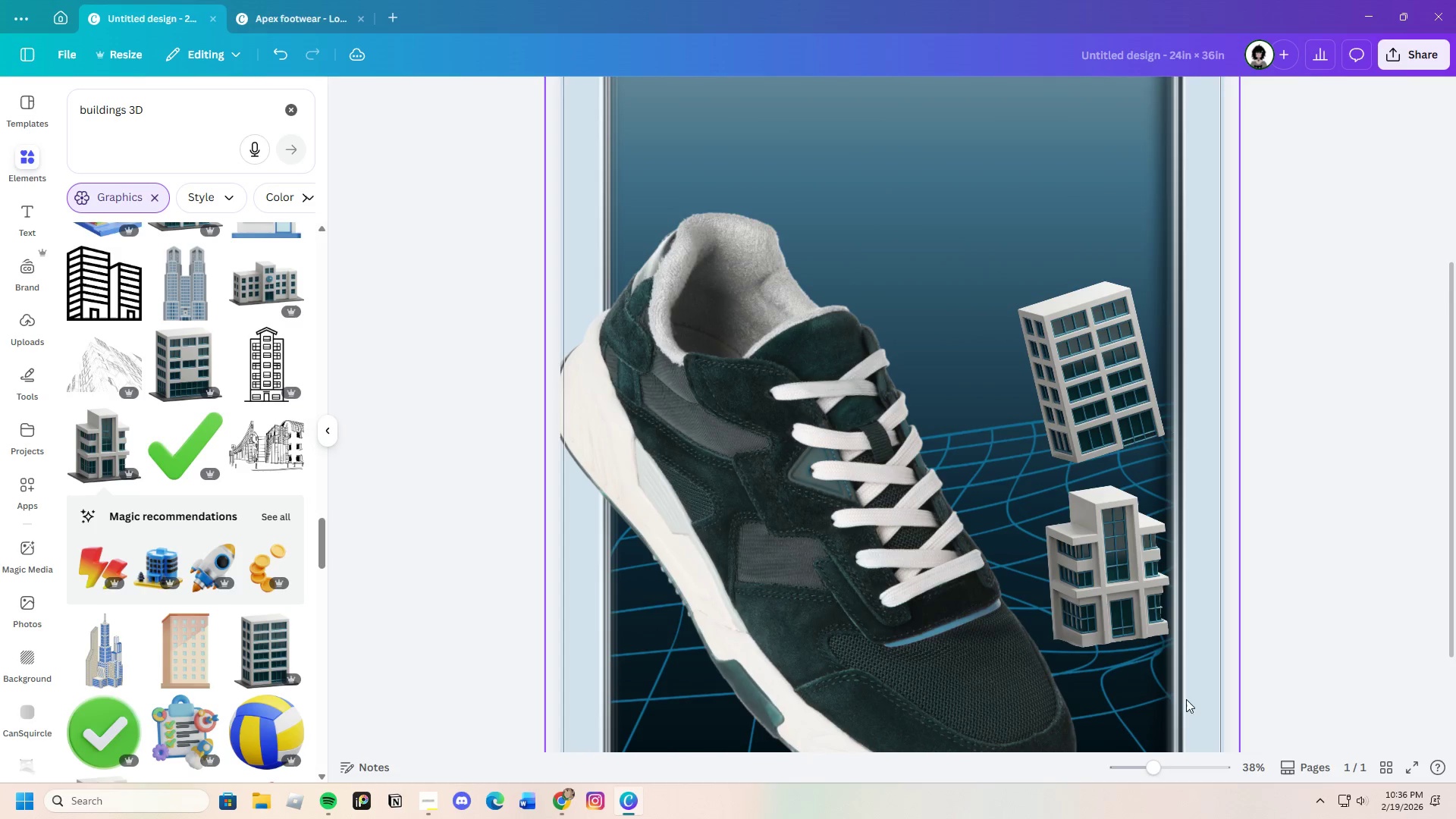 
left_click_drag(start_coordinate=[1165, 767], to_coordinate=[1192, 767])
 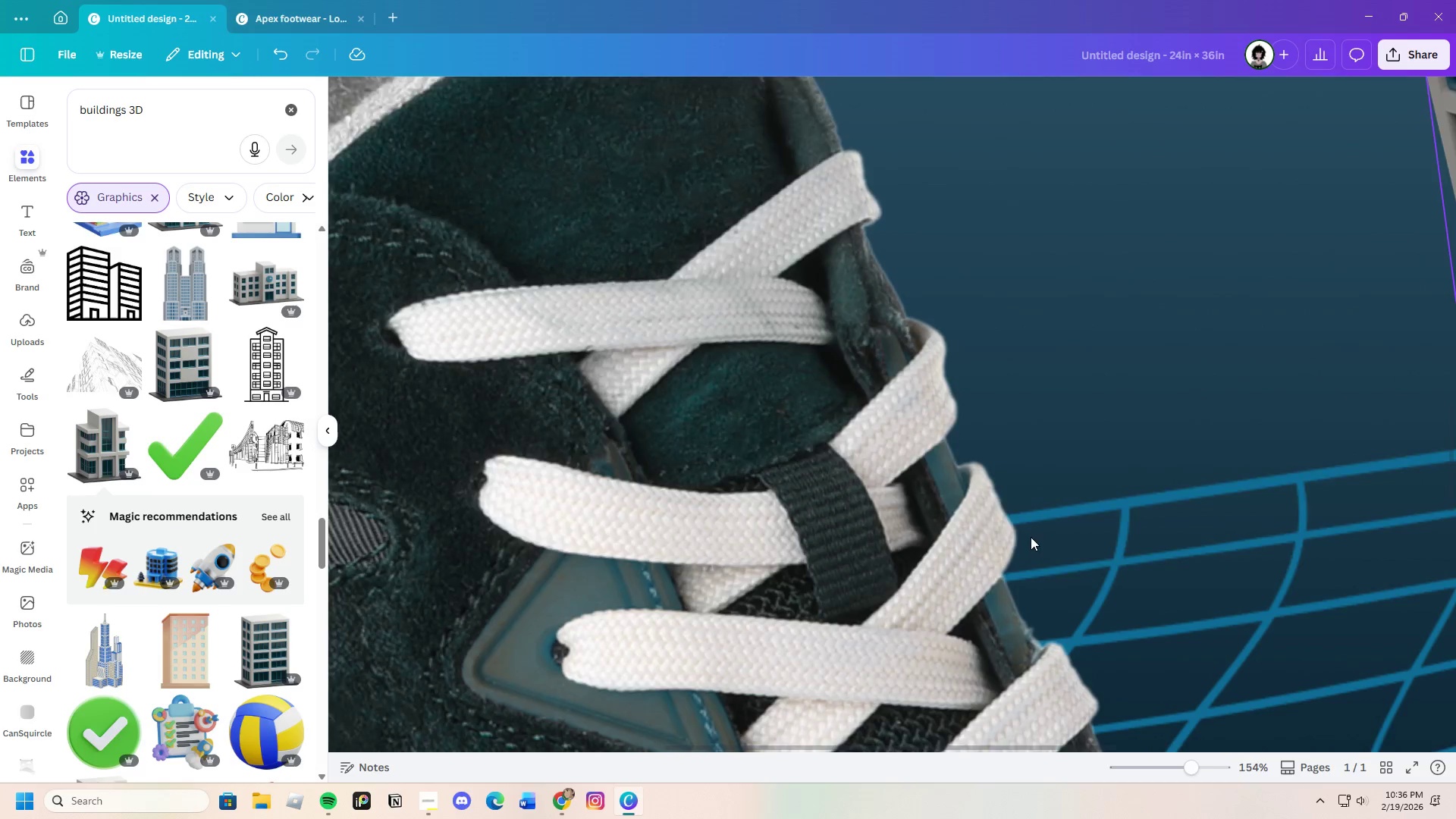 
scroll: coordinate [1031, 537], scroll_direction: down, amount: 3.0
 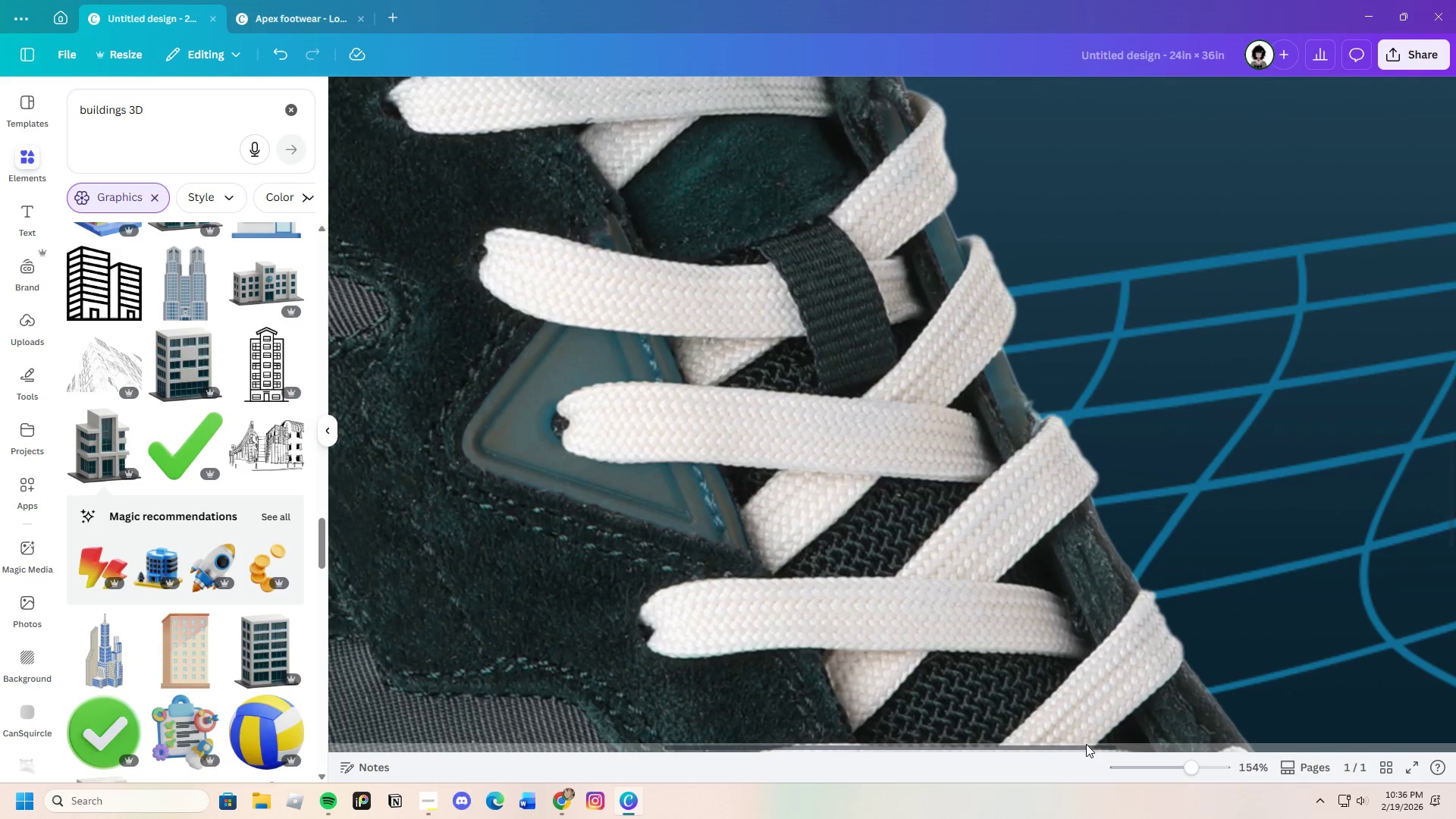 
left_click_drag(start_coordinate=[1089, 748], to_coordinate=[1321, 726])
 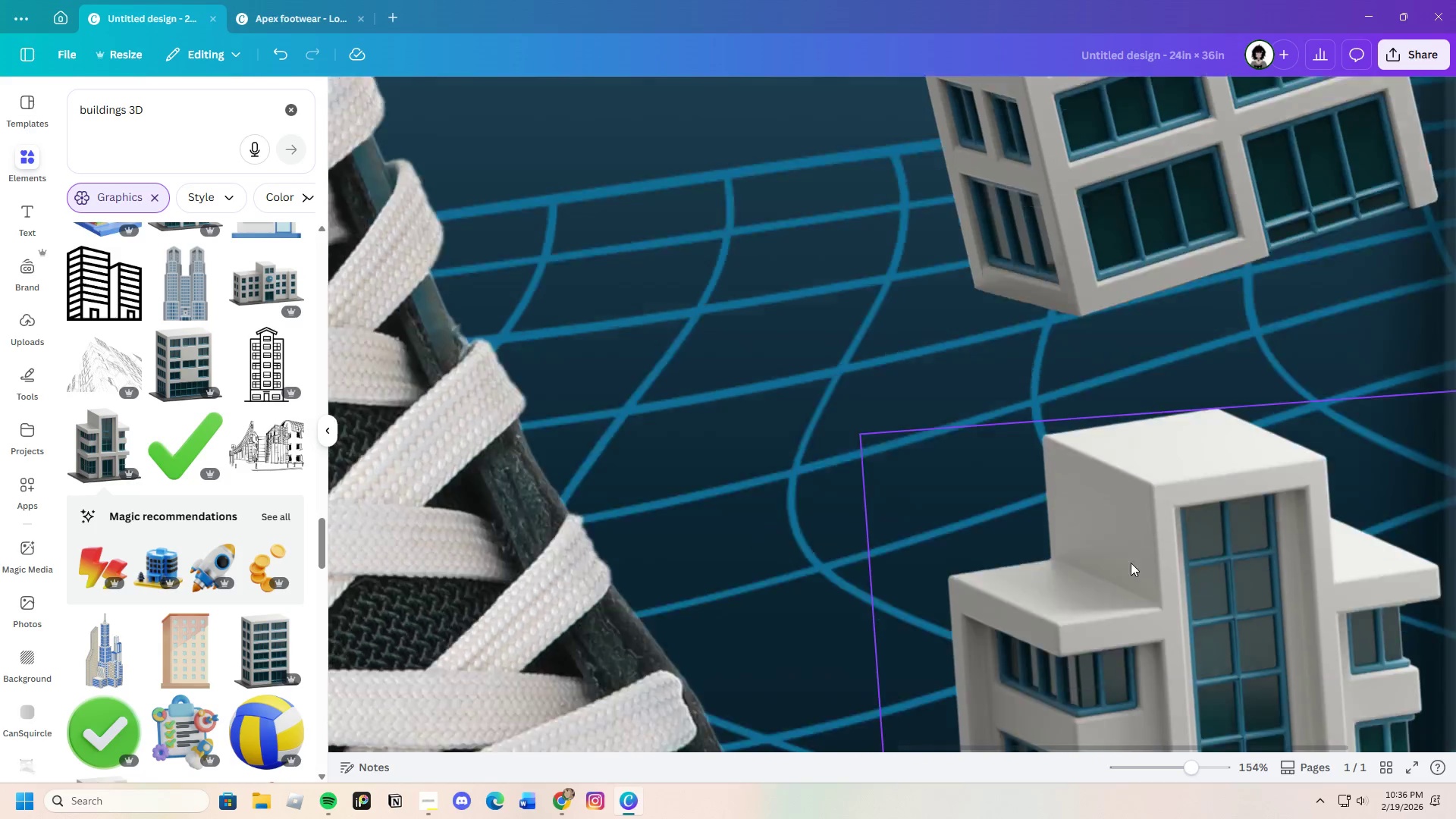 
scroll: coordinate [1128, 558], scroll_direction: down, amount: 4.0
 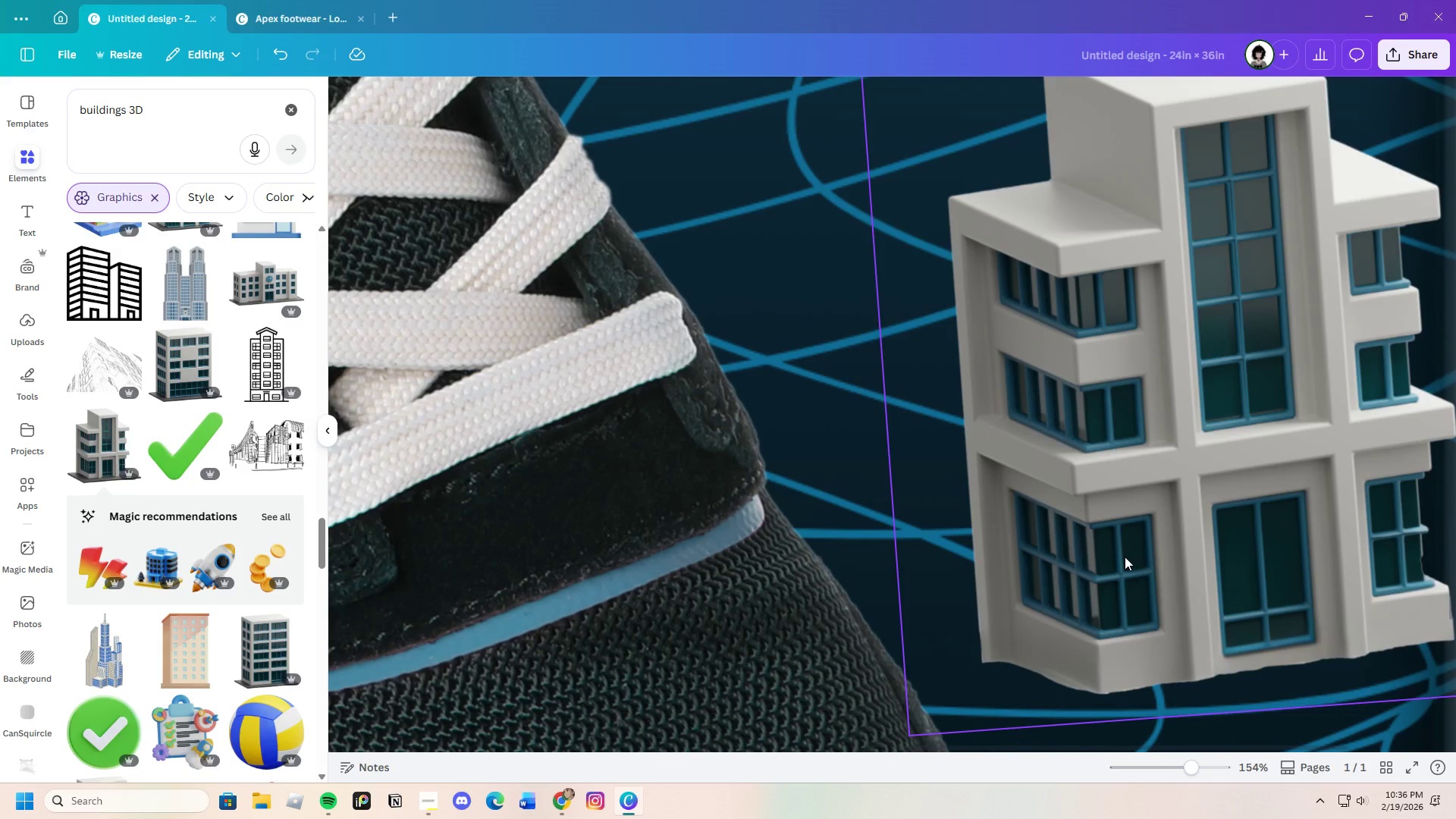 
scroll: coordinate [1122, 558], scroll_direction: up, amount: 6.0
 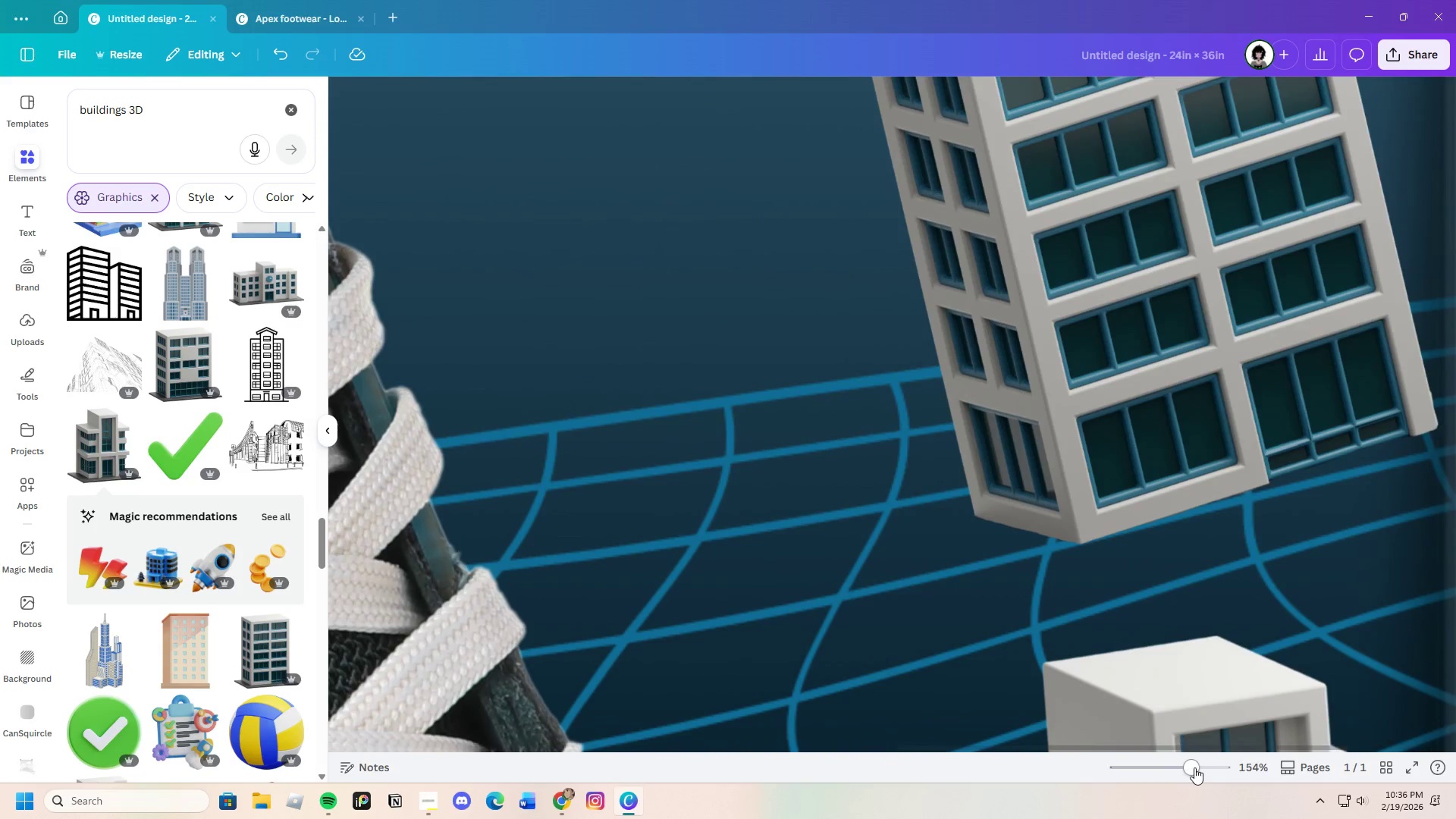 
left_click_drag(start_coordinate=[1191, 769], to_coordinate=[1159, 767])
 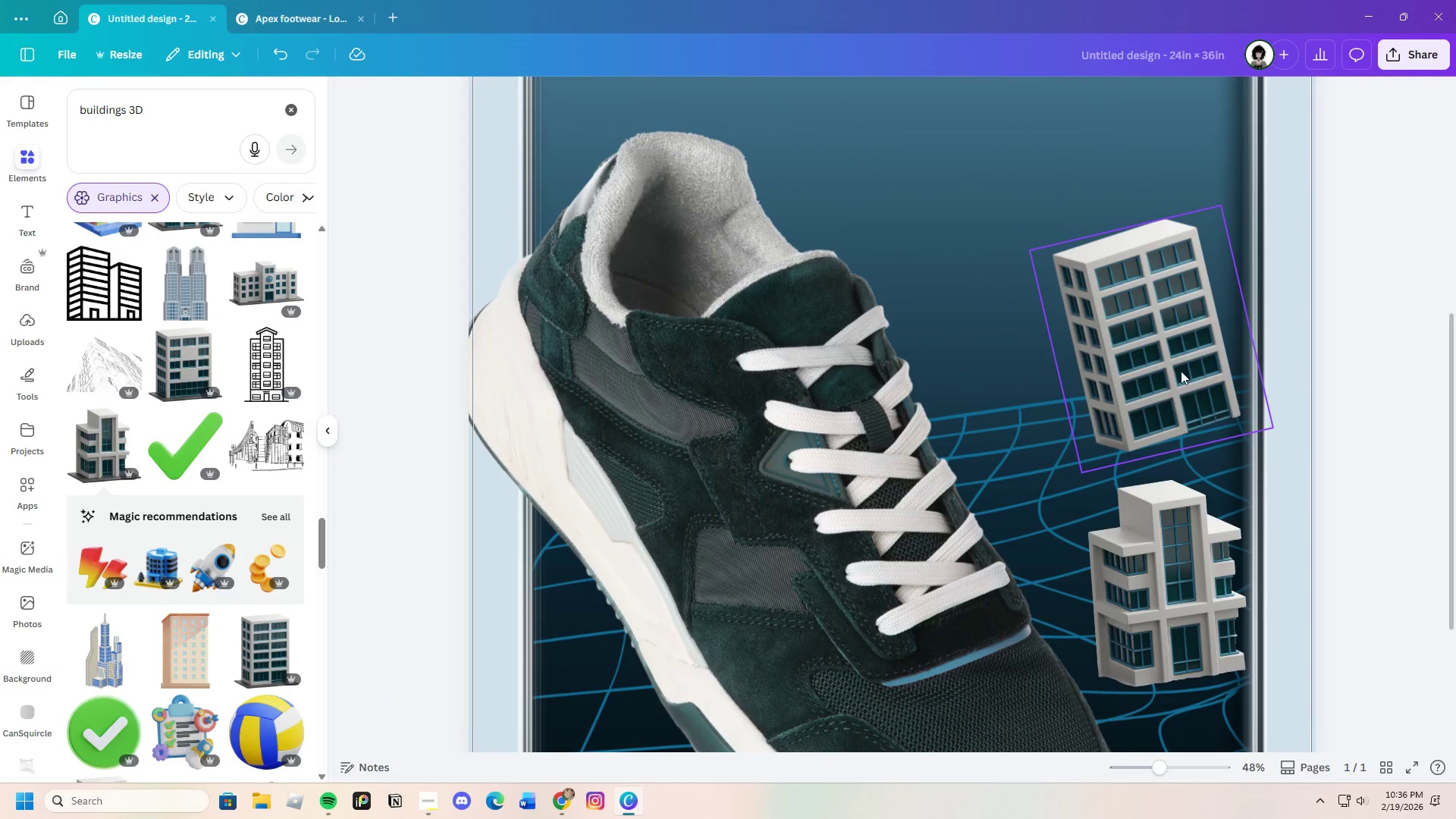 
left_click([1179, 362])
 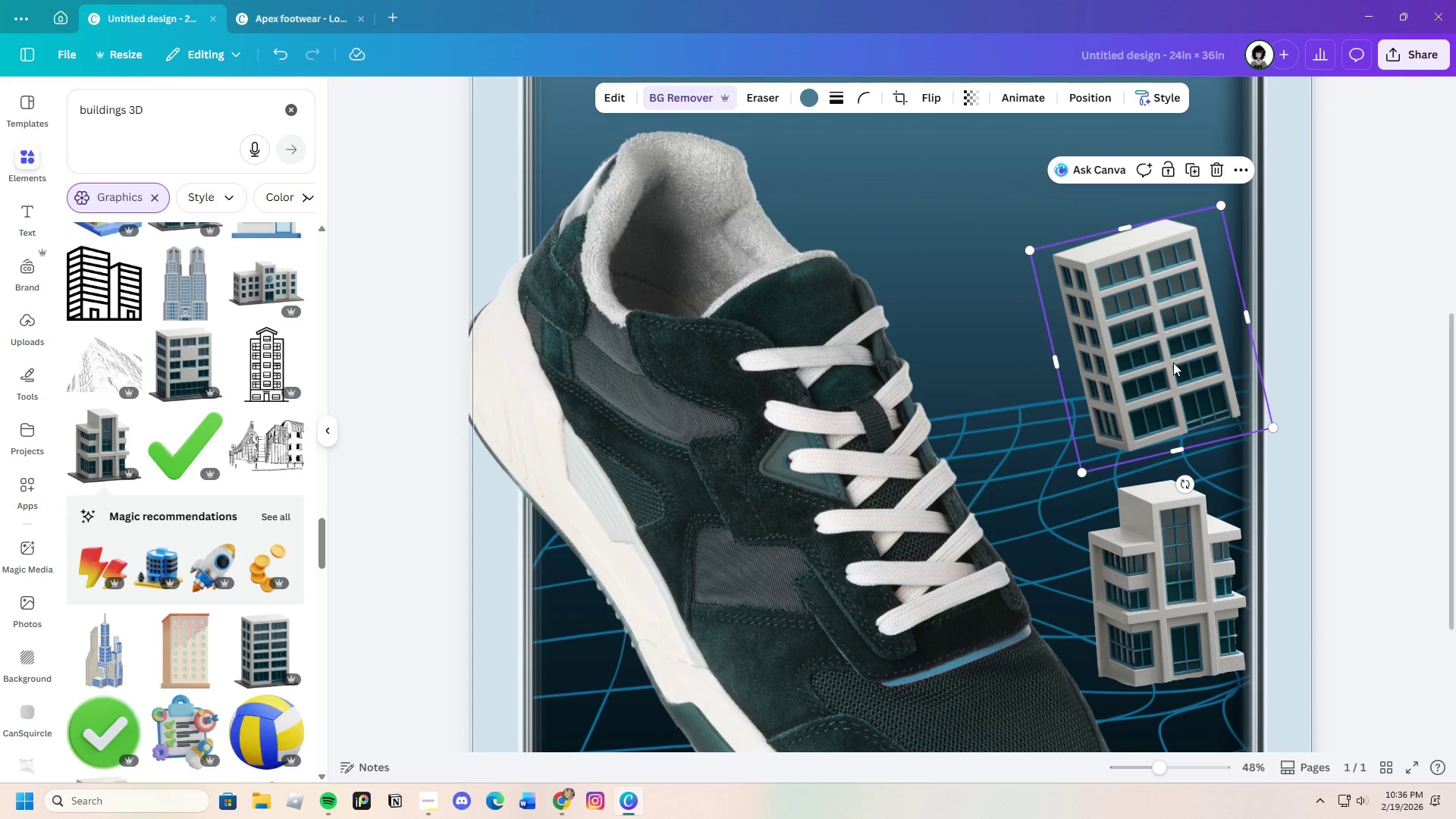 
key(Control+C)
 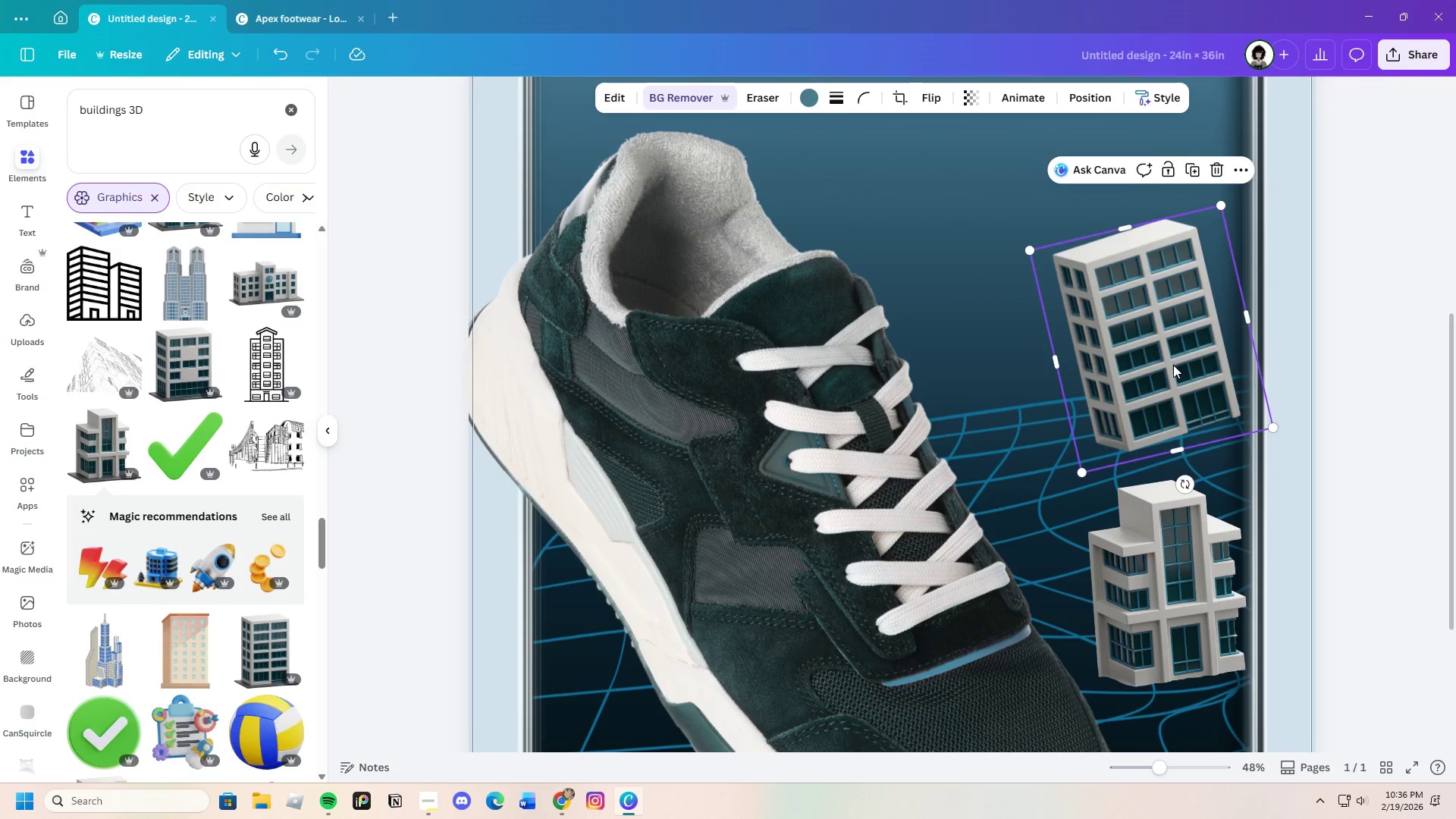 
key(Control+V)
 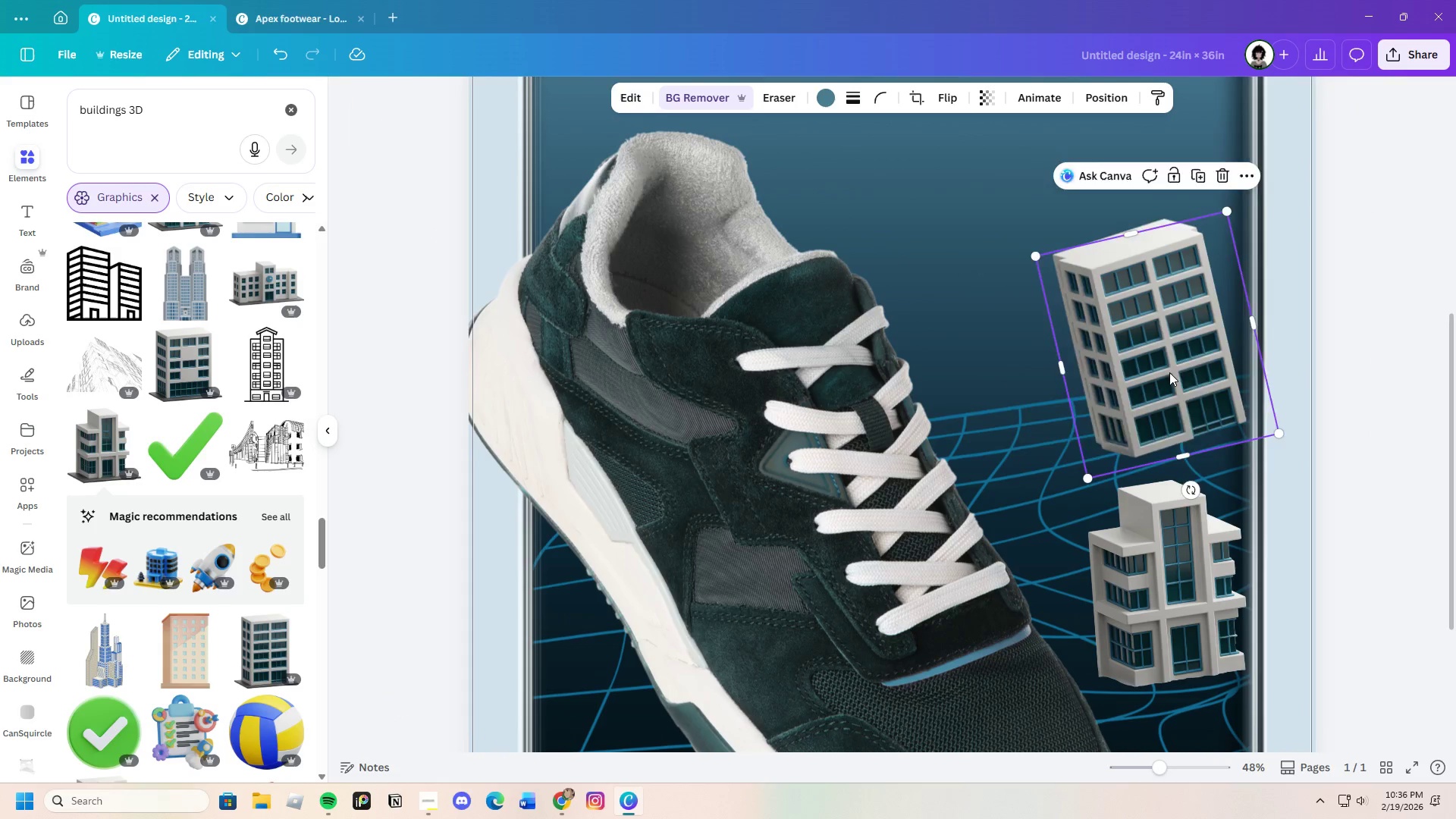 
left_click_drag(start_coordinate=[1179, 371], to_coordinate=[1006, 375])
 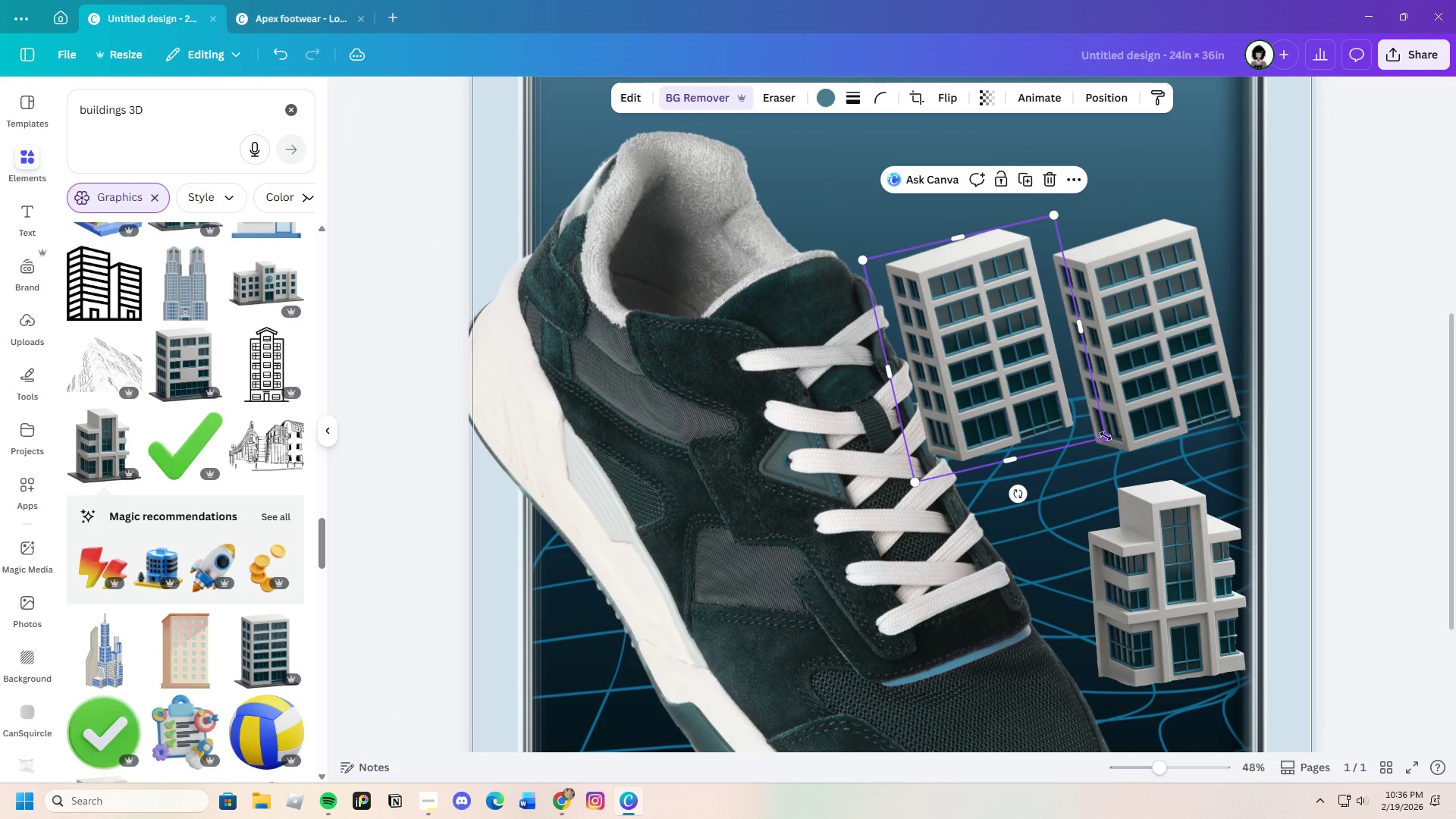 
left_click_drag(start_coordinate=[1103, 436], to_coordinate=[1040, 425])
 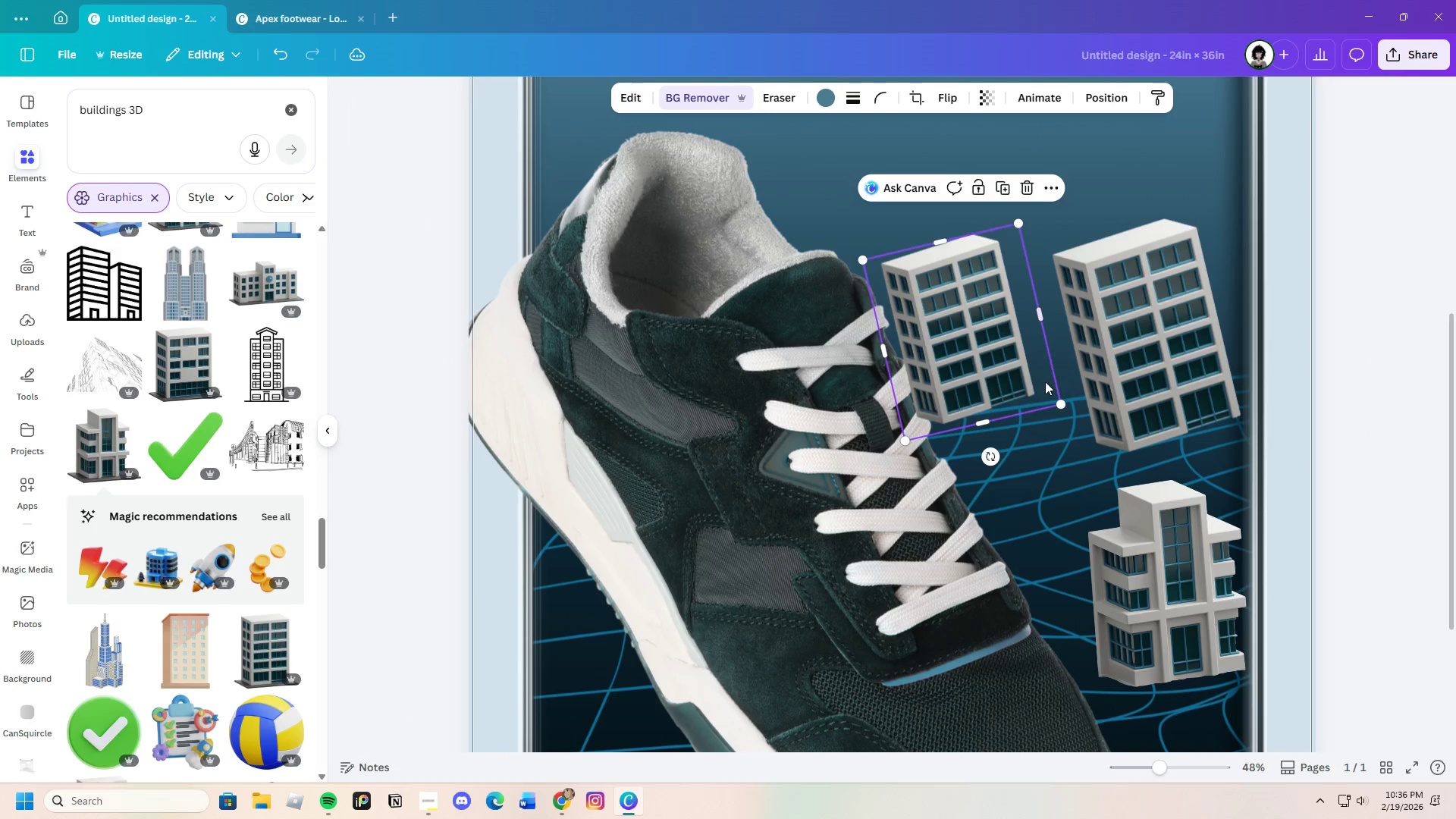 
left_click_drag(start_coordinate=[970, 341], to_coordinate=[998, 400])
 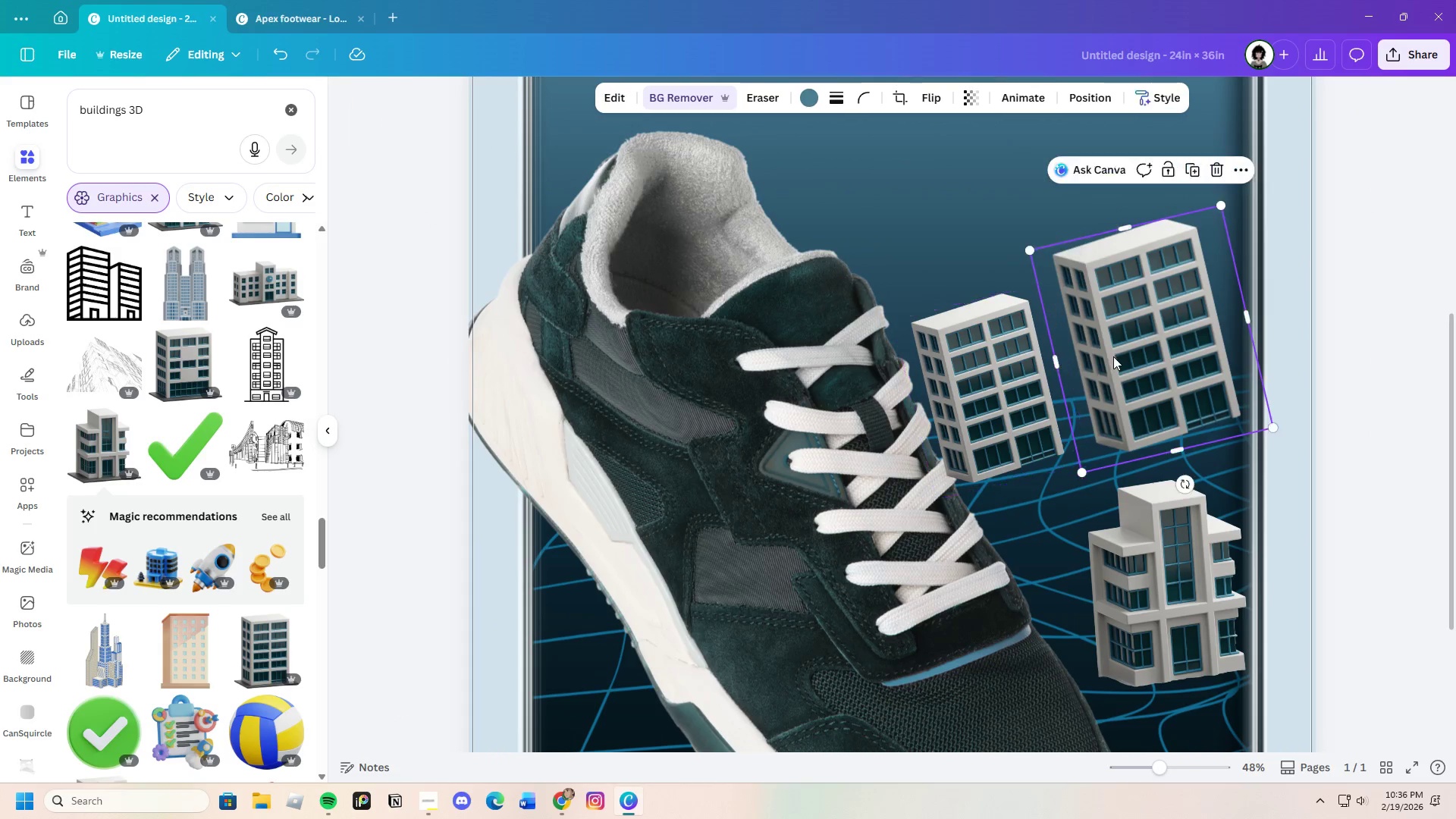 
left_click_drag(start_coordinate=[1113, 356], to_coordinate=[1127, 353])
 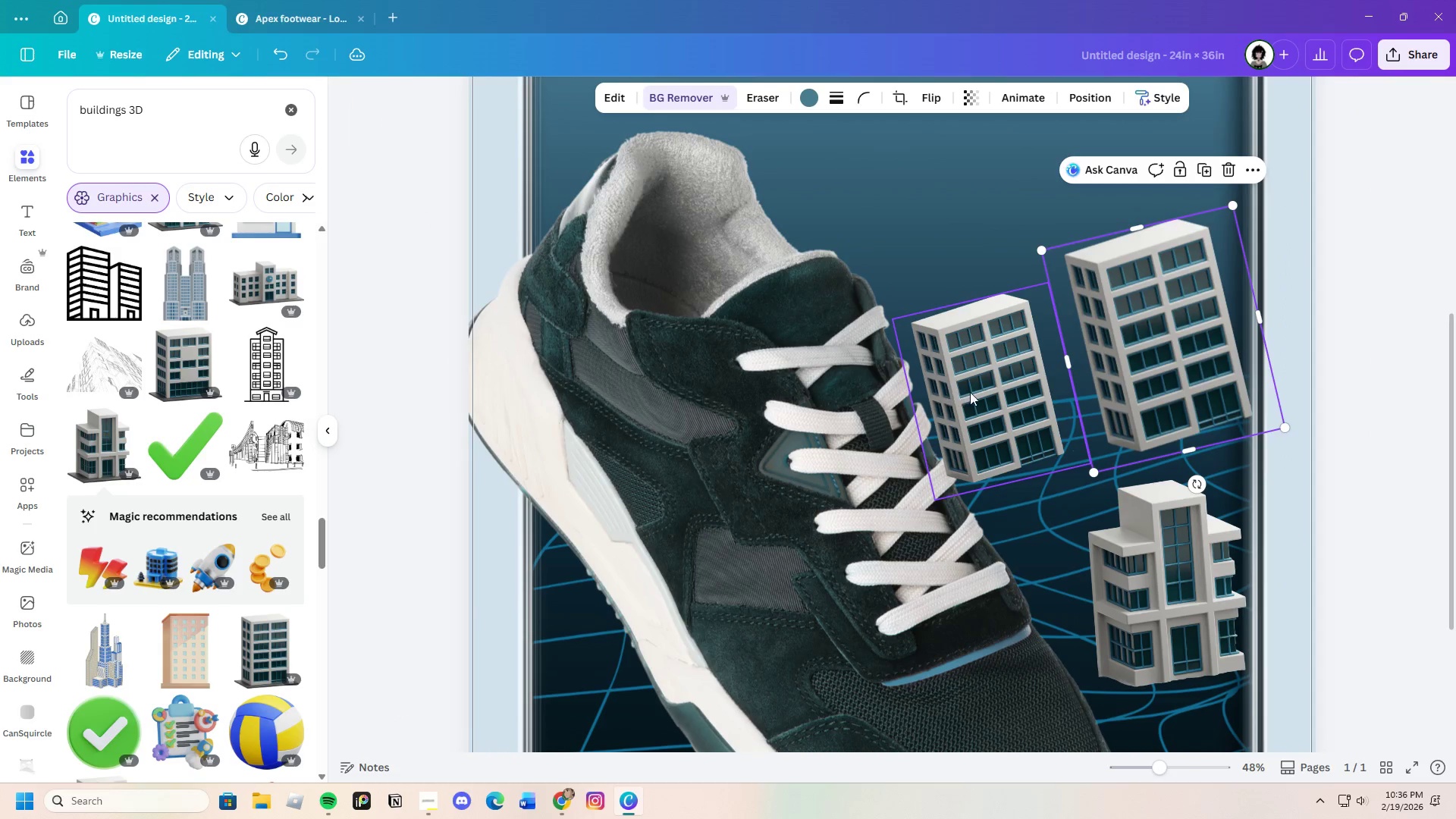 
left_click_drag(start_coordinate=[974, 391], to_coordinate=[1015, 331])
 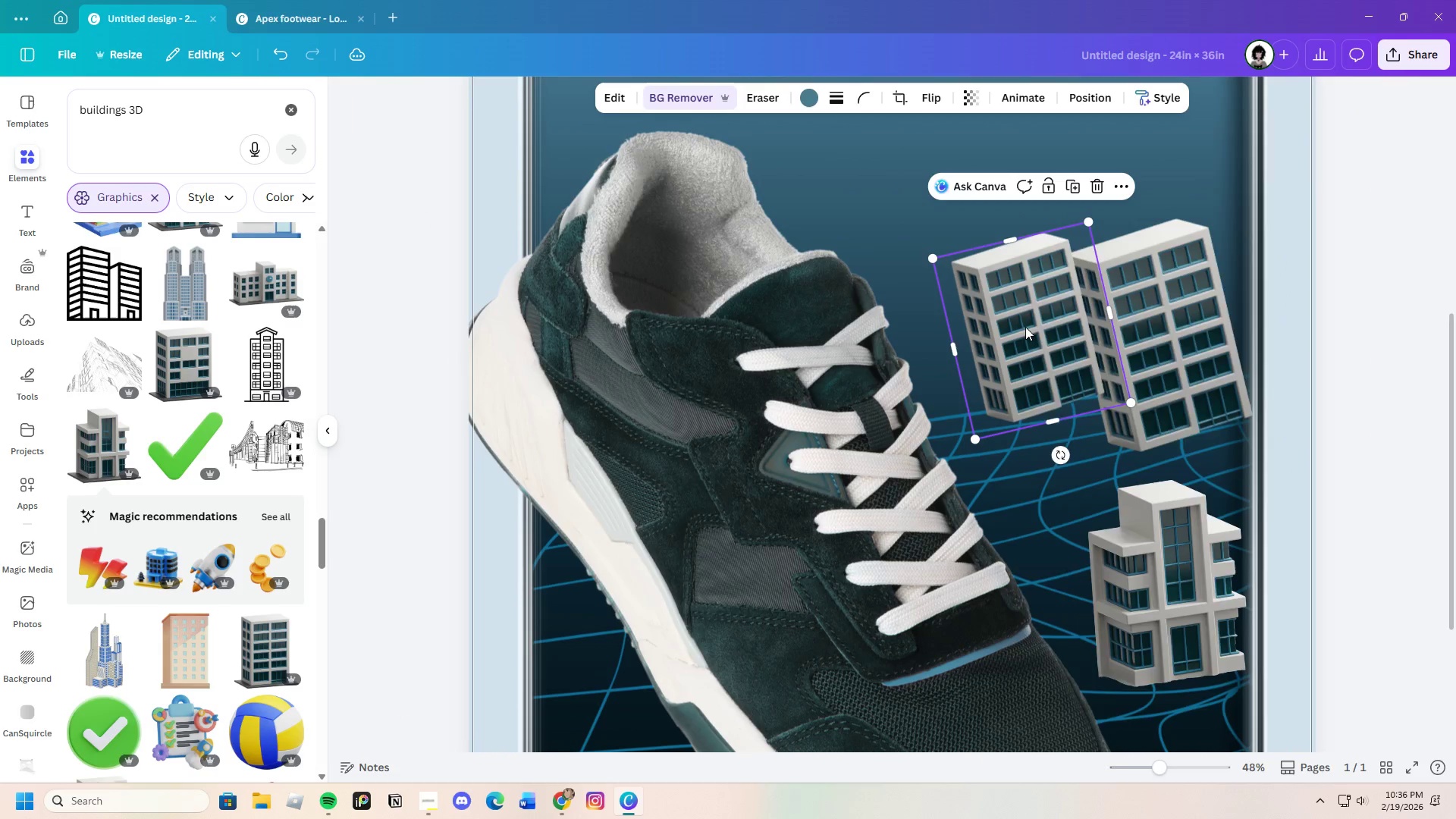 
right_click([1025, 327])
 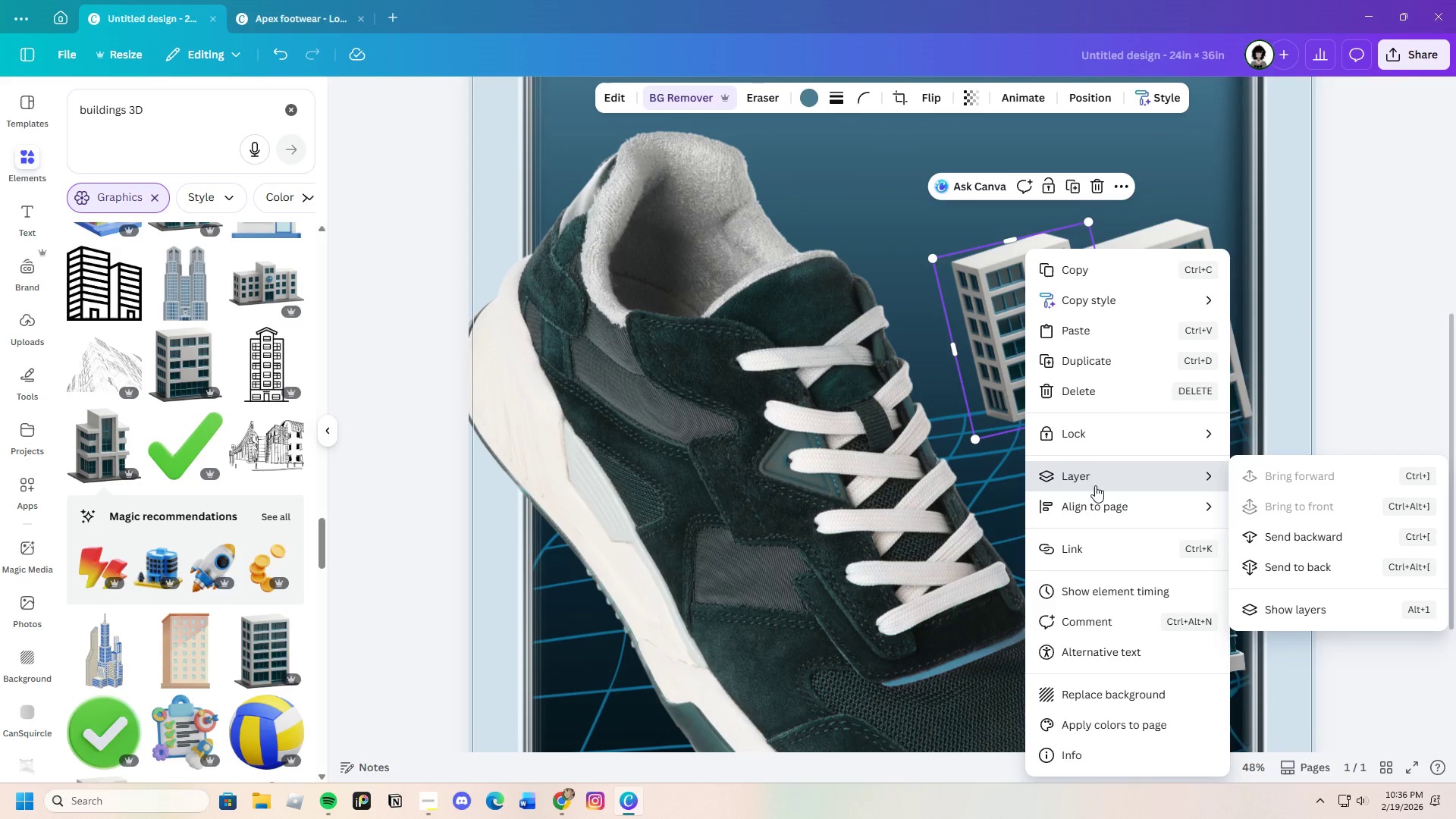 
left_click([1266, 535])
 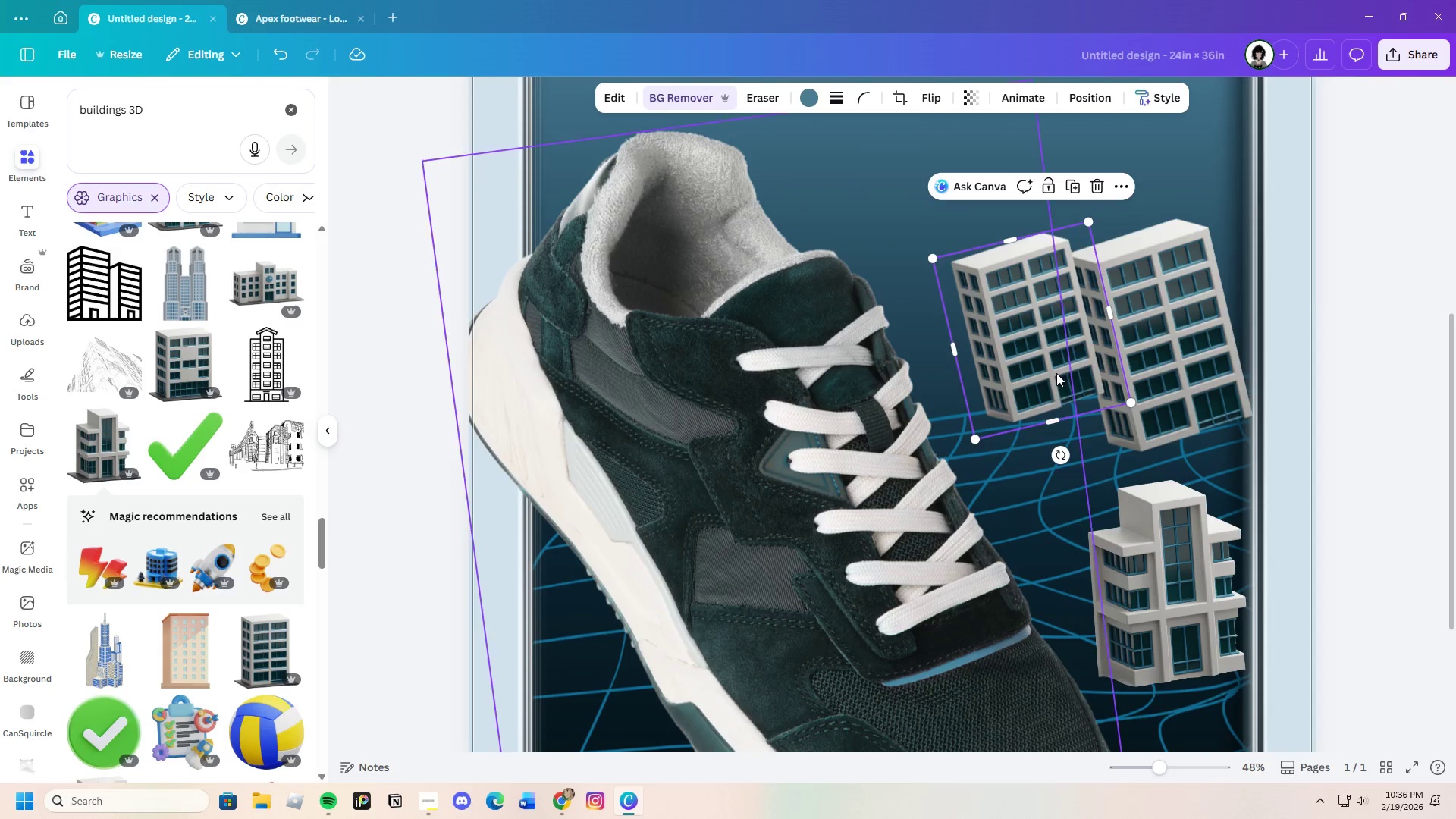 
left_click_drag(start_coordinate=[1056, 372], to_coordinate=[1041, 362])
 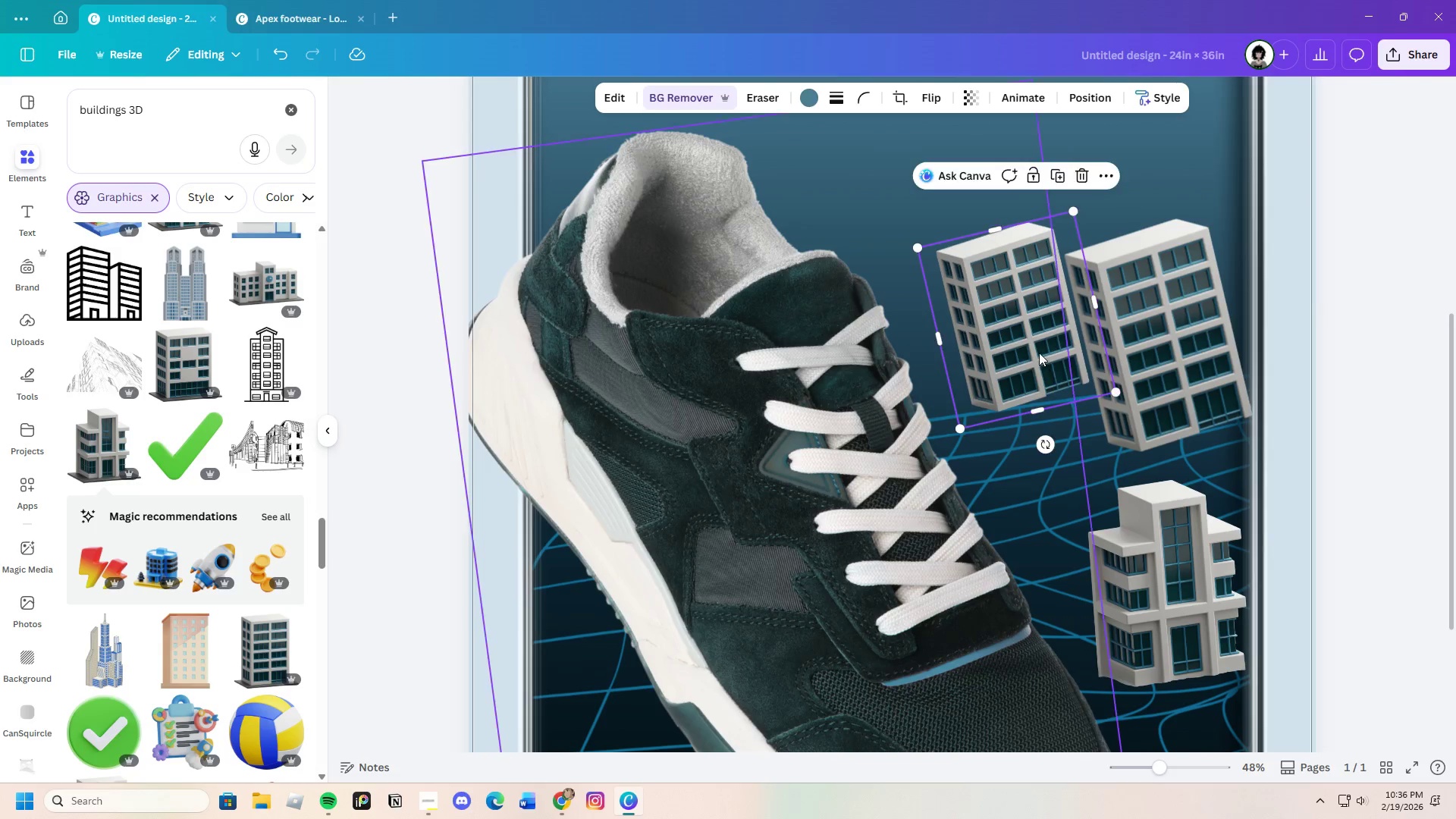 
right_click([1039, 353])
 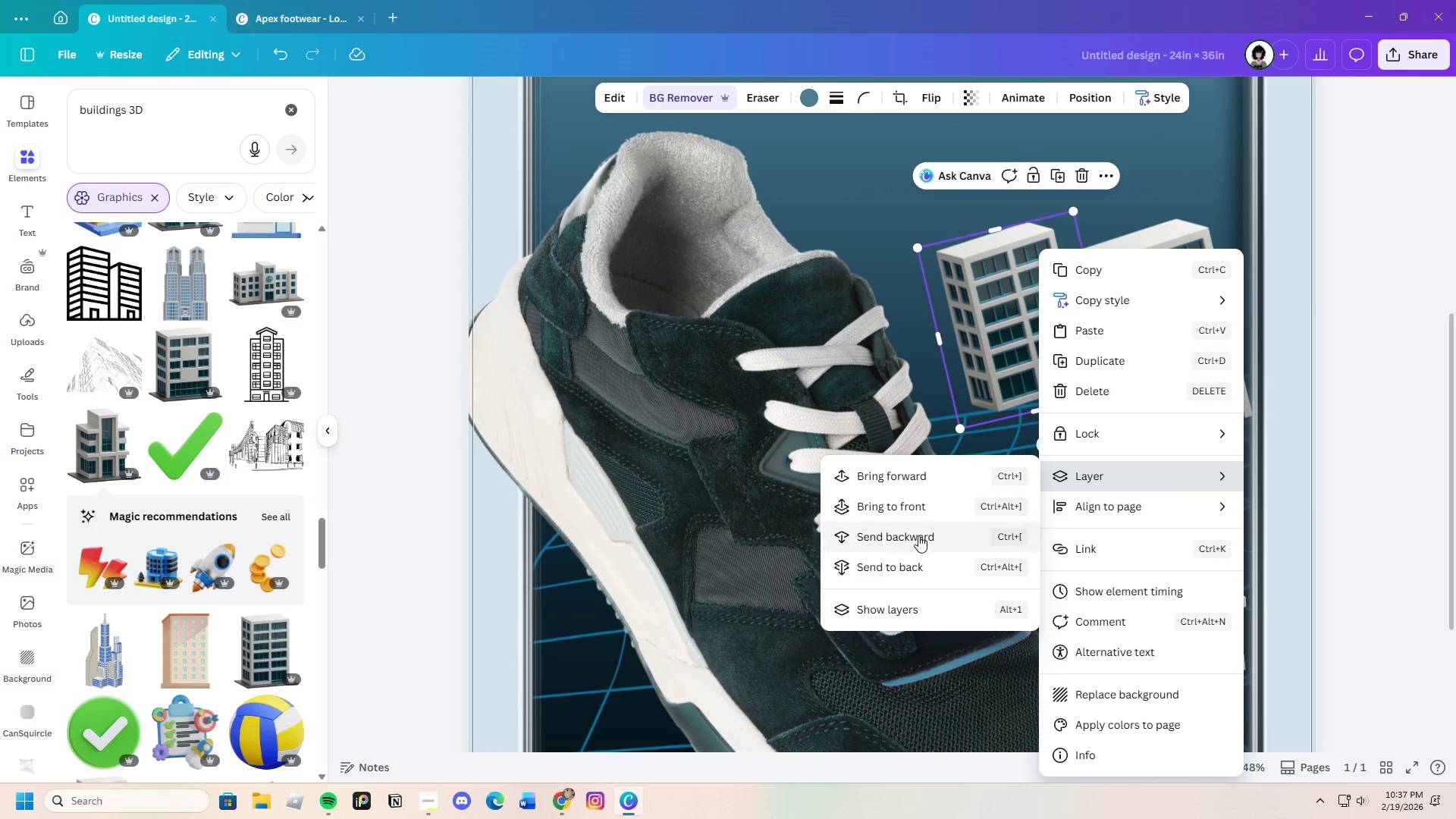 
left_click_drag(start_coordinate=[1005, 349], to_coordinate=[1012, 365])
 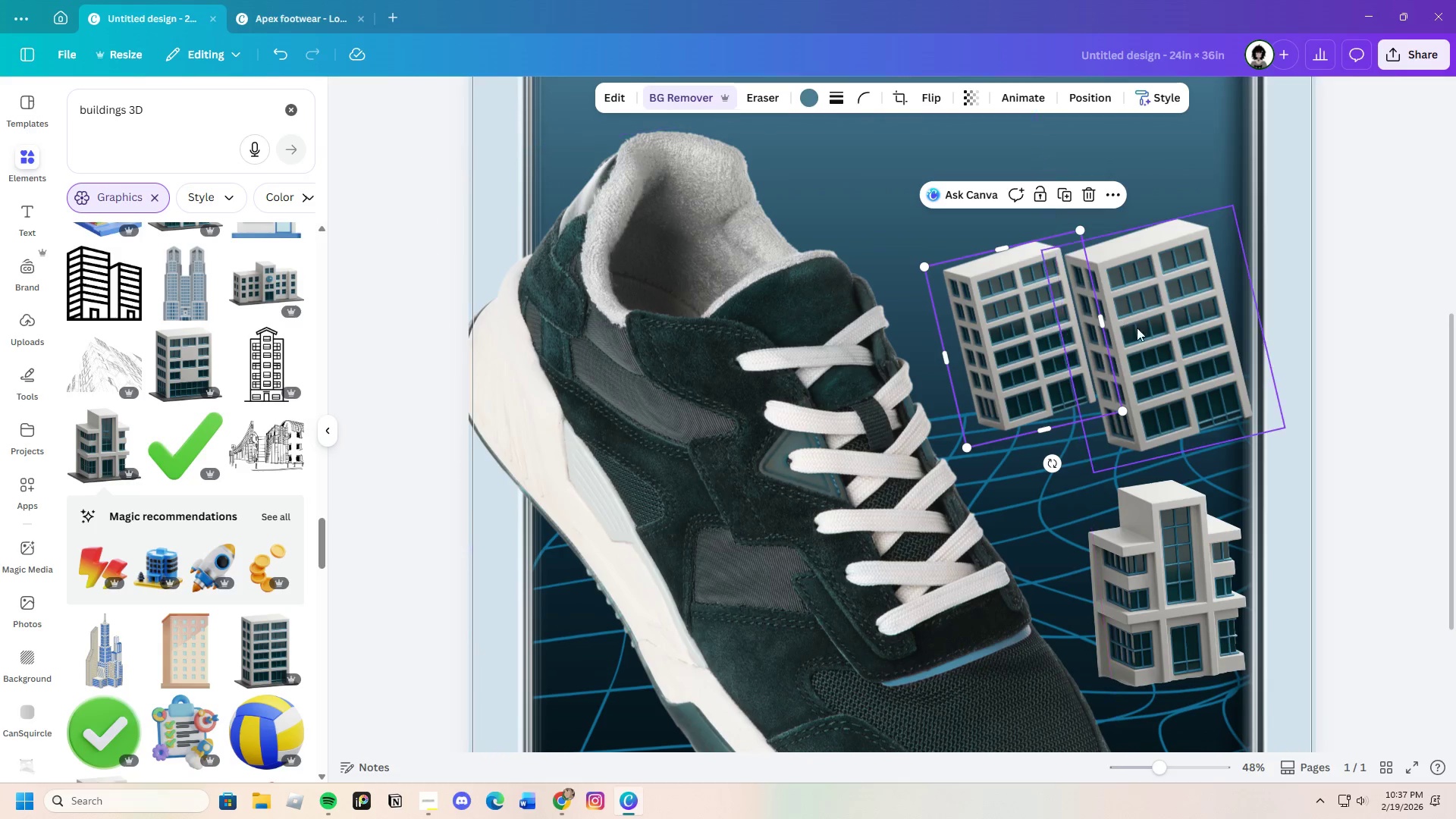 
left_click_drag(start_coordinate=[1166, 333], to_coordinate=[1171, 355])
 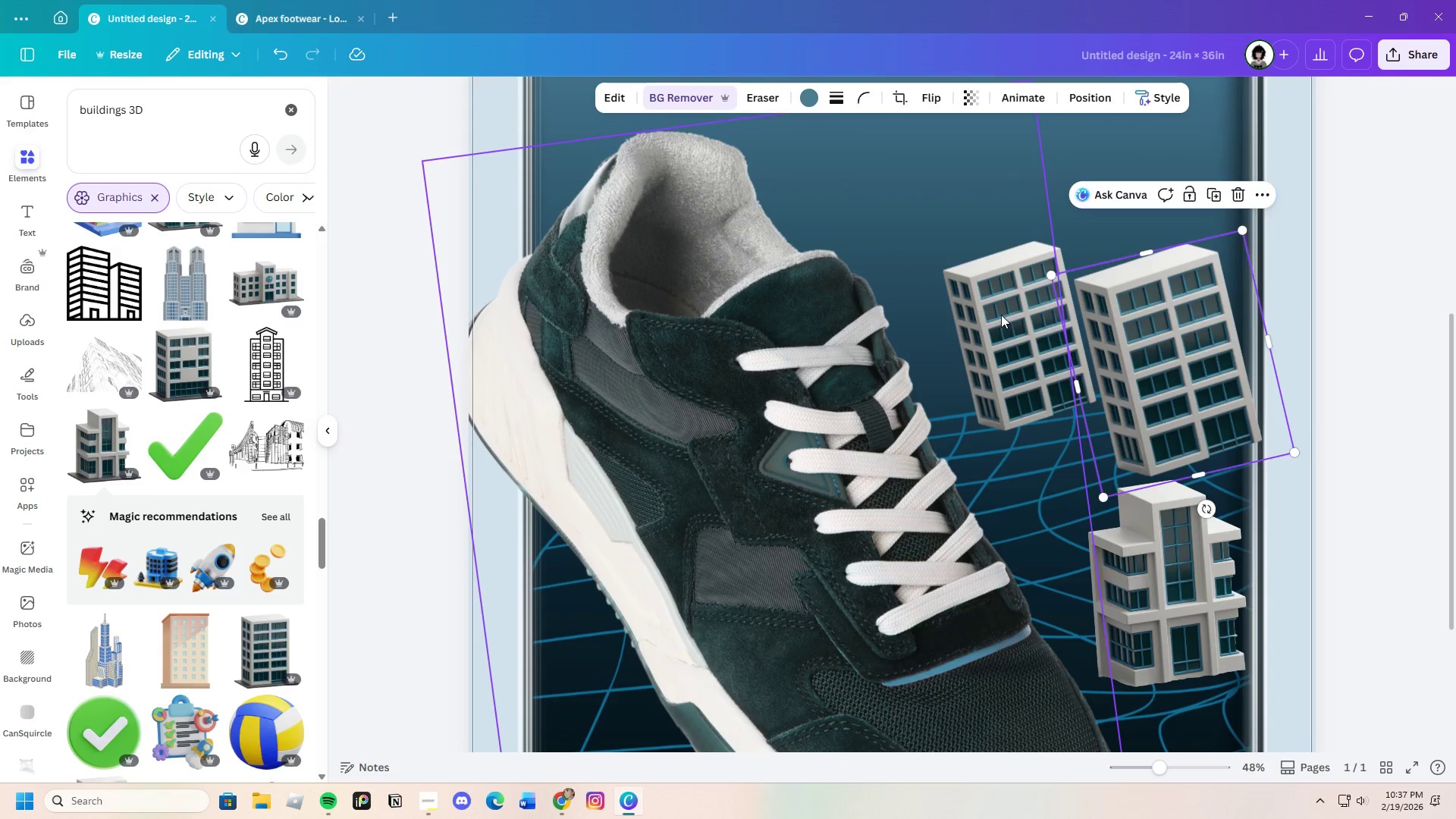 
left_click([1001, 315])
 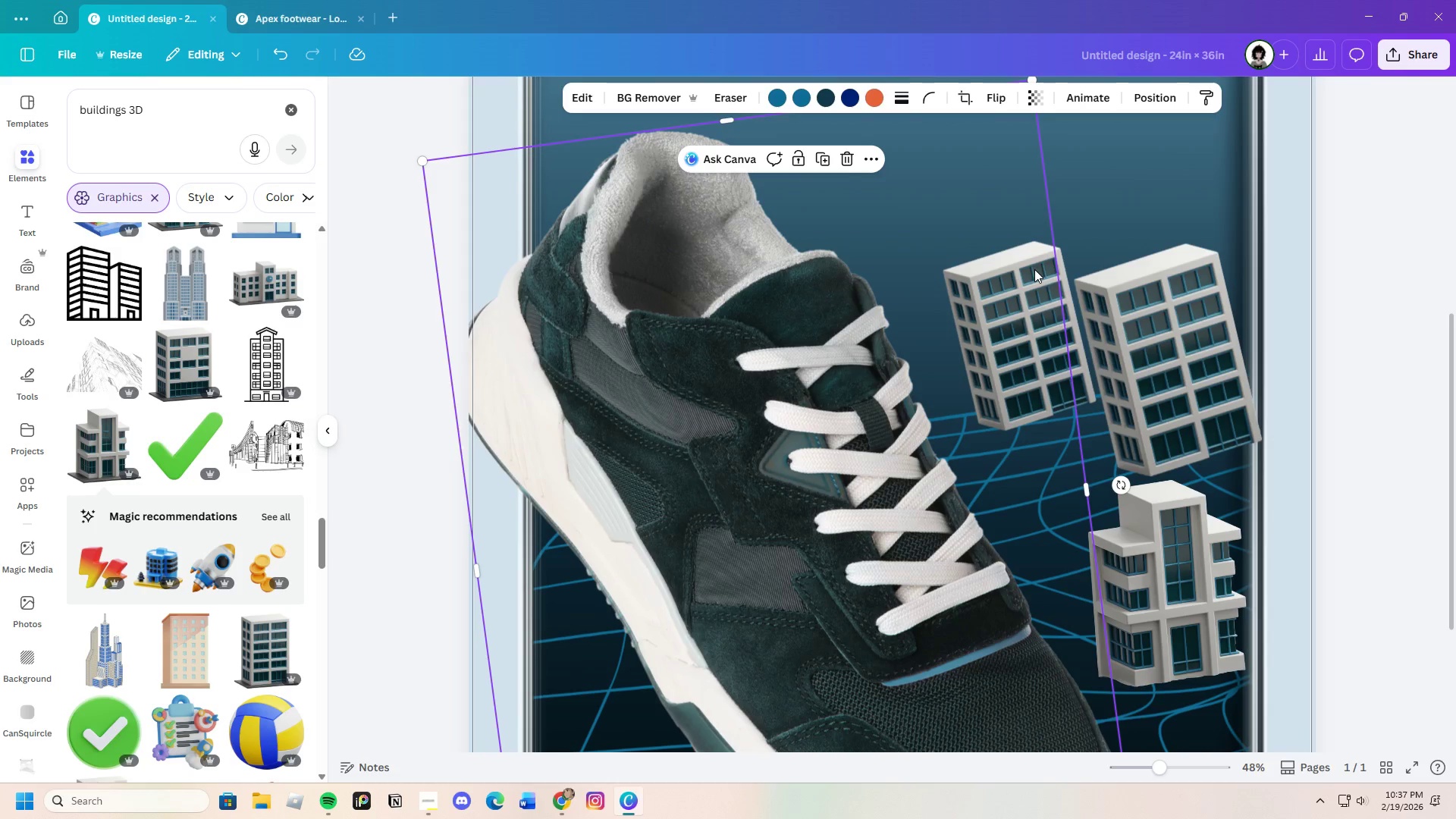 
left_click([1068, 262])
 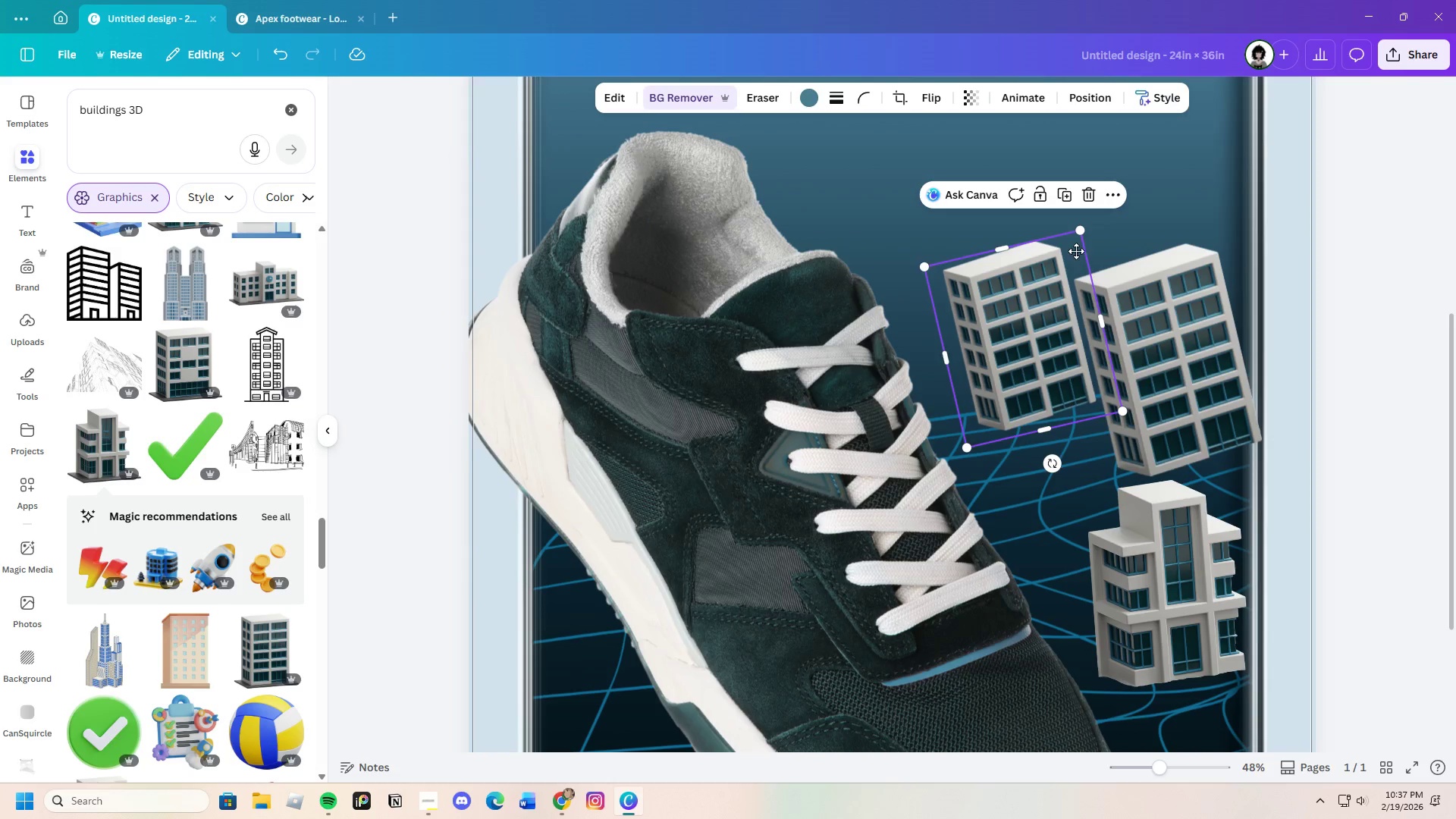 
left_click_drag(start_coordinate=[1069, 262], to_coordinate=[1084, 237])
 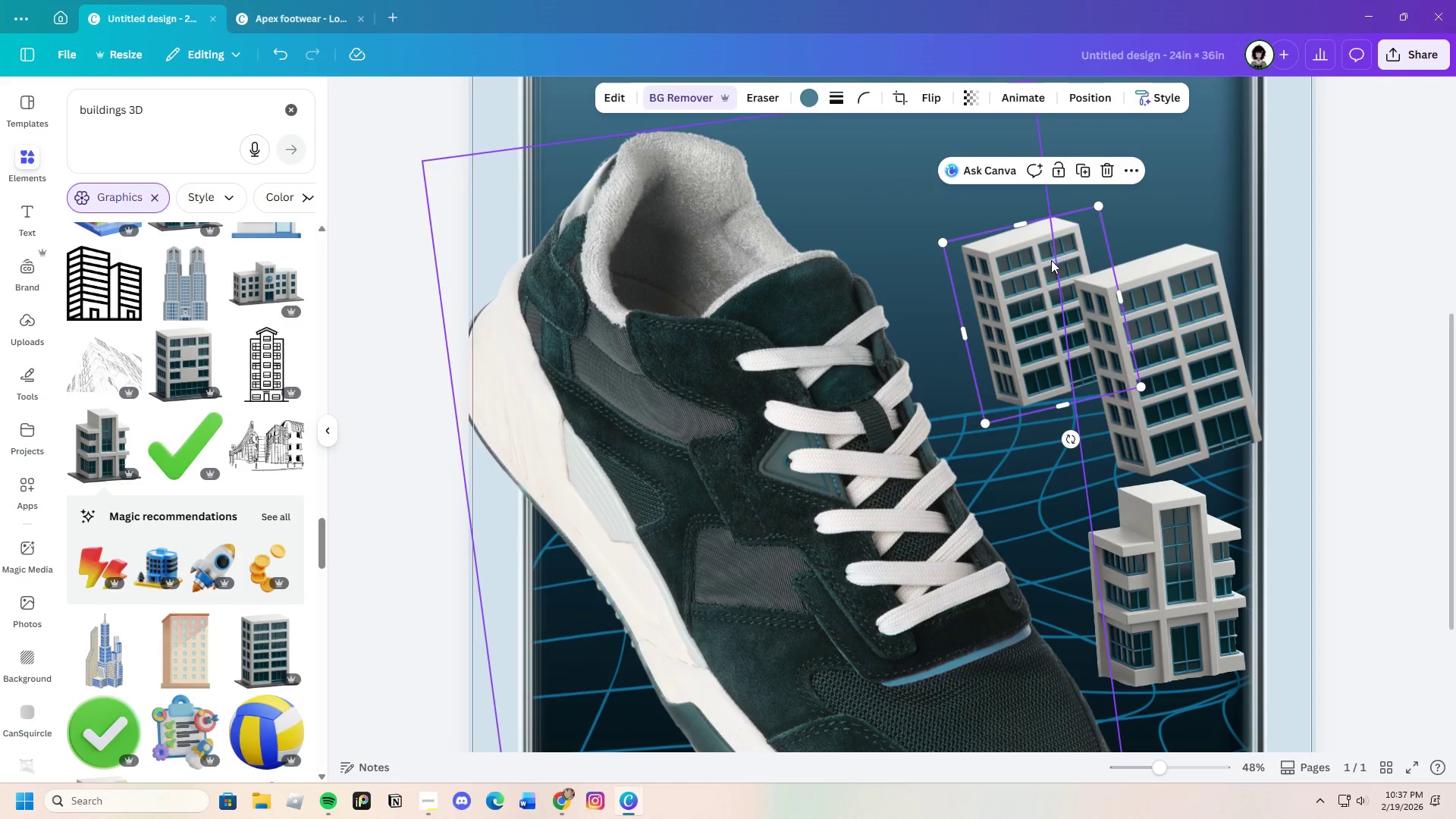 
left_click_drag(start_coordinate=[1050, 261], to_coordinate=[1038, 284])
 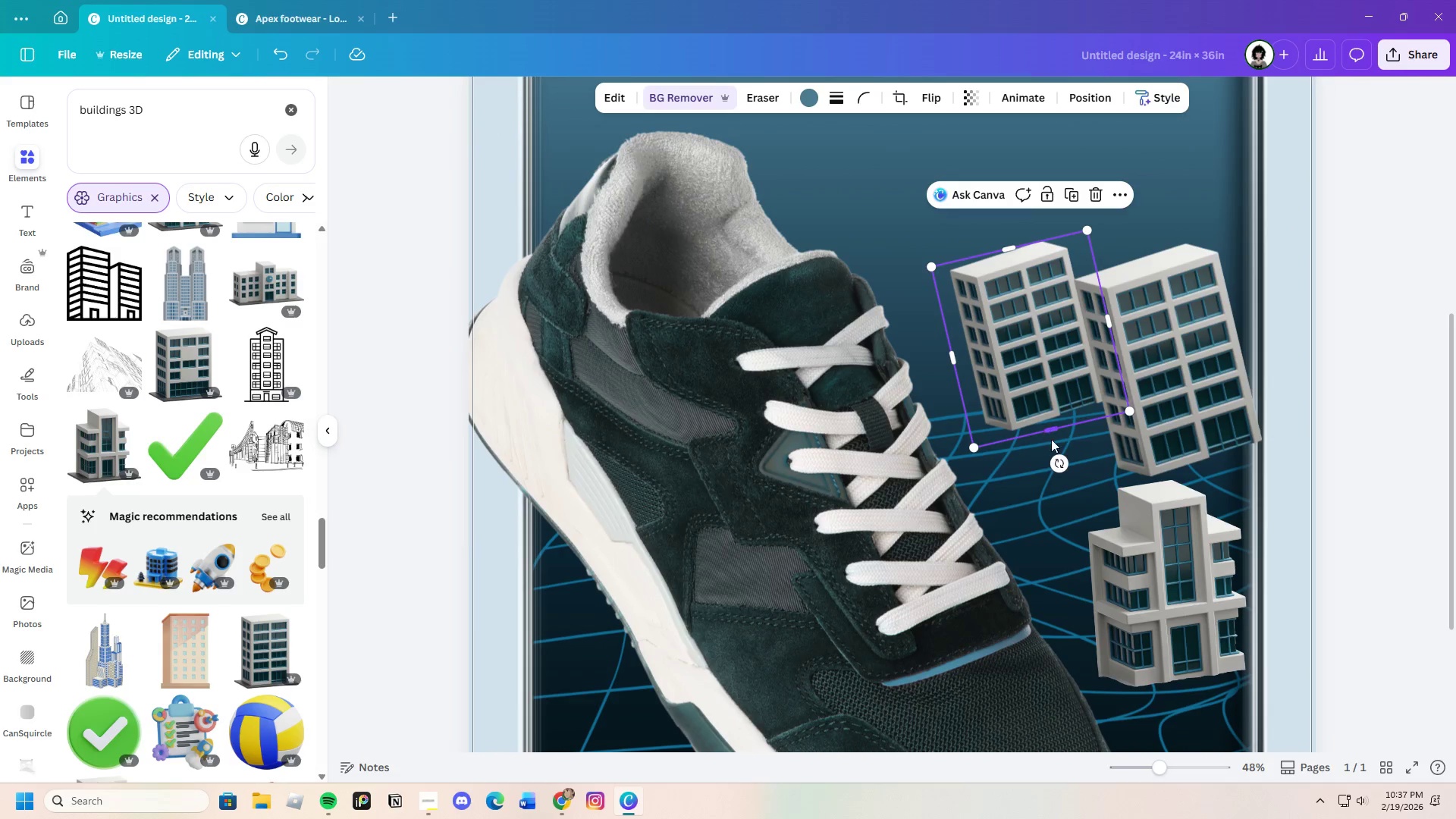 
left_click_drag(start_coordinate=[1062, 472], to_coordinate=[1057, 481])
 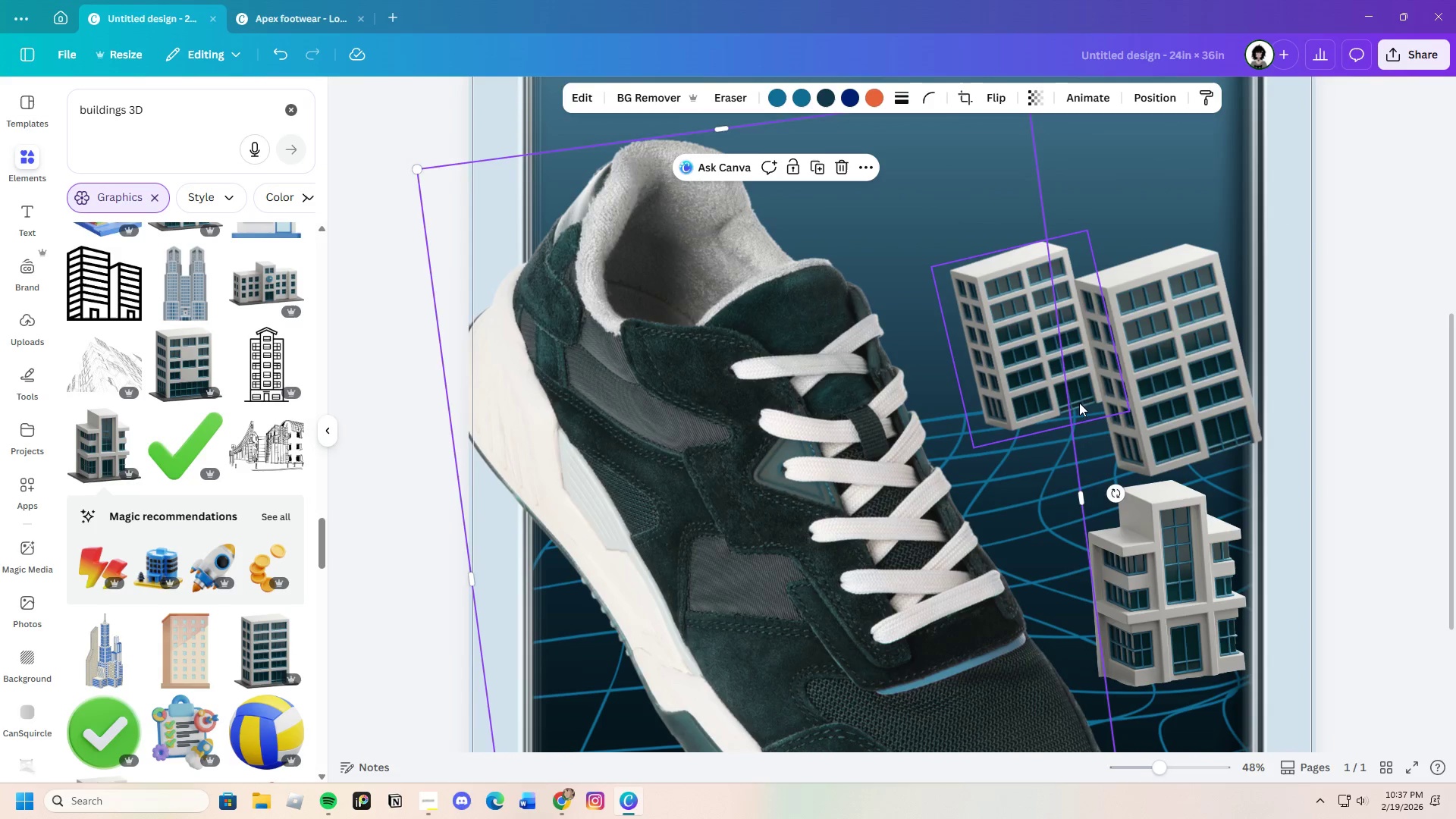 
left_click([1078, 403])
 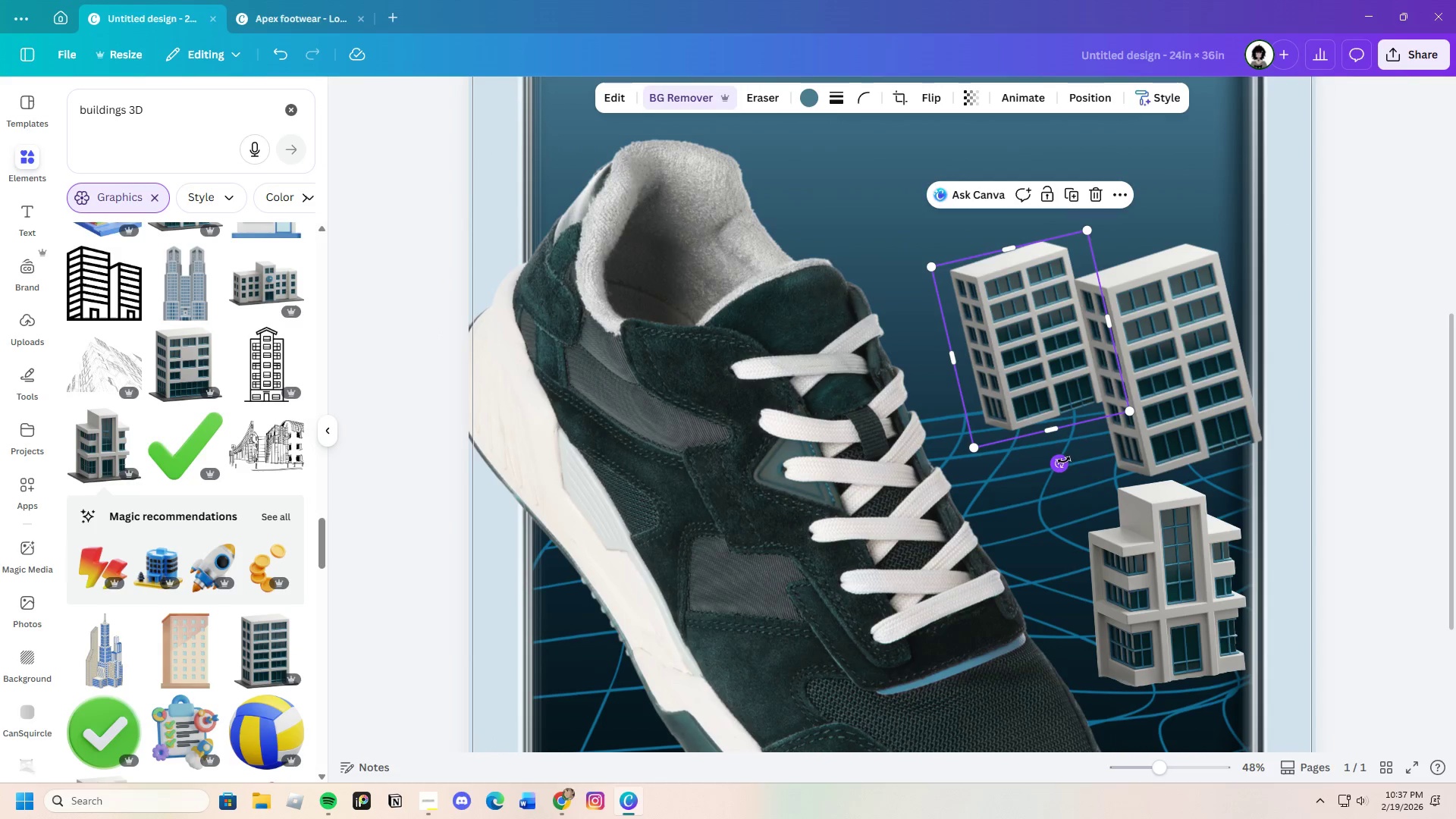 
left_click_drag(start_coordinate=[1064, 460], to_coordinate=[1057, 474])
 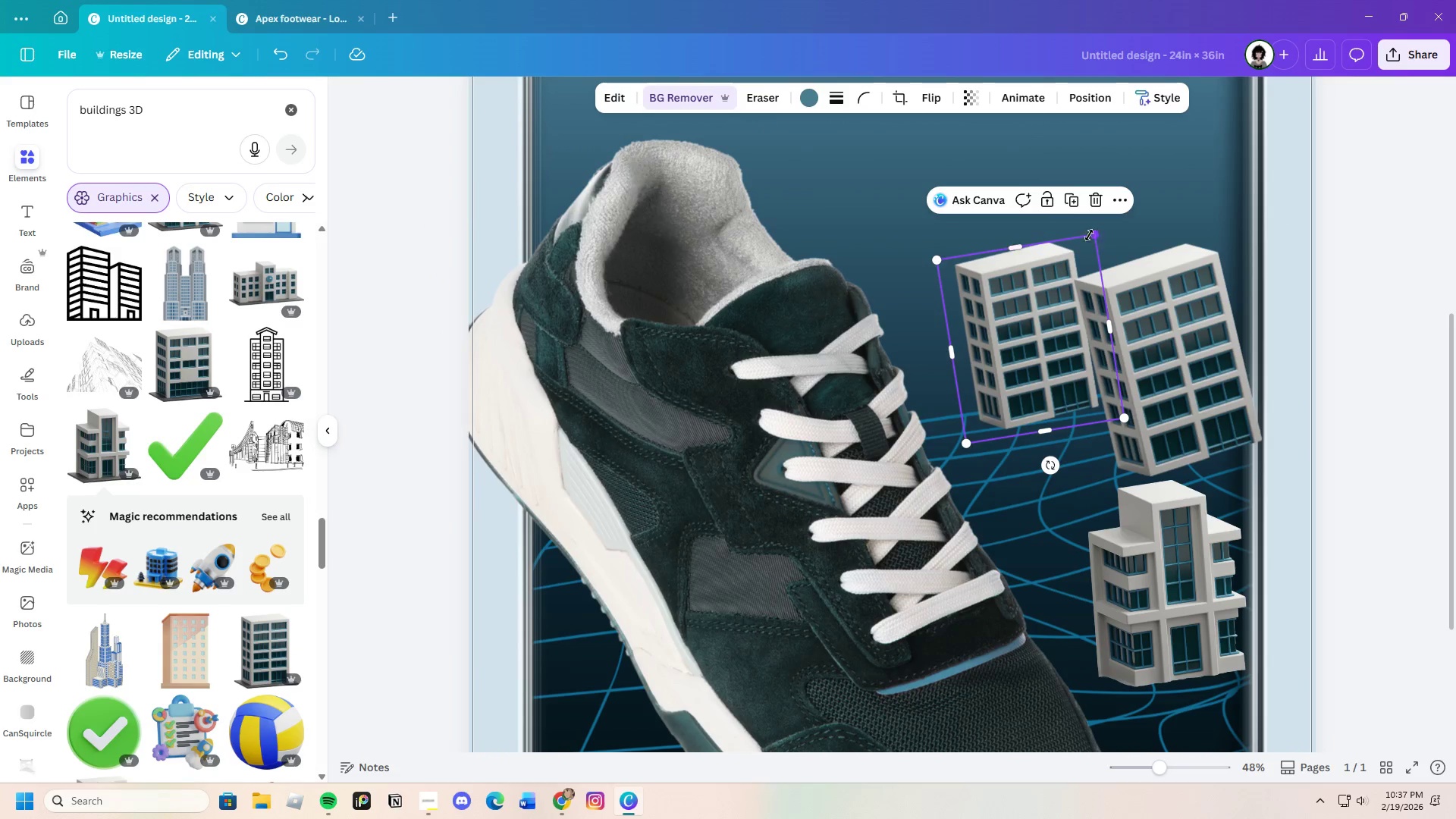 
left_click_drag(start_coordinate=[1096, 239], to_coordinate=[1117, 215])
 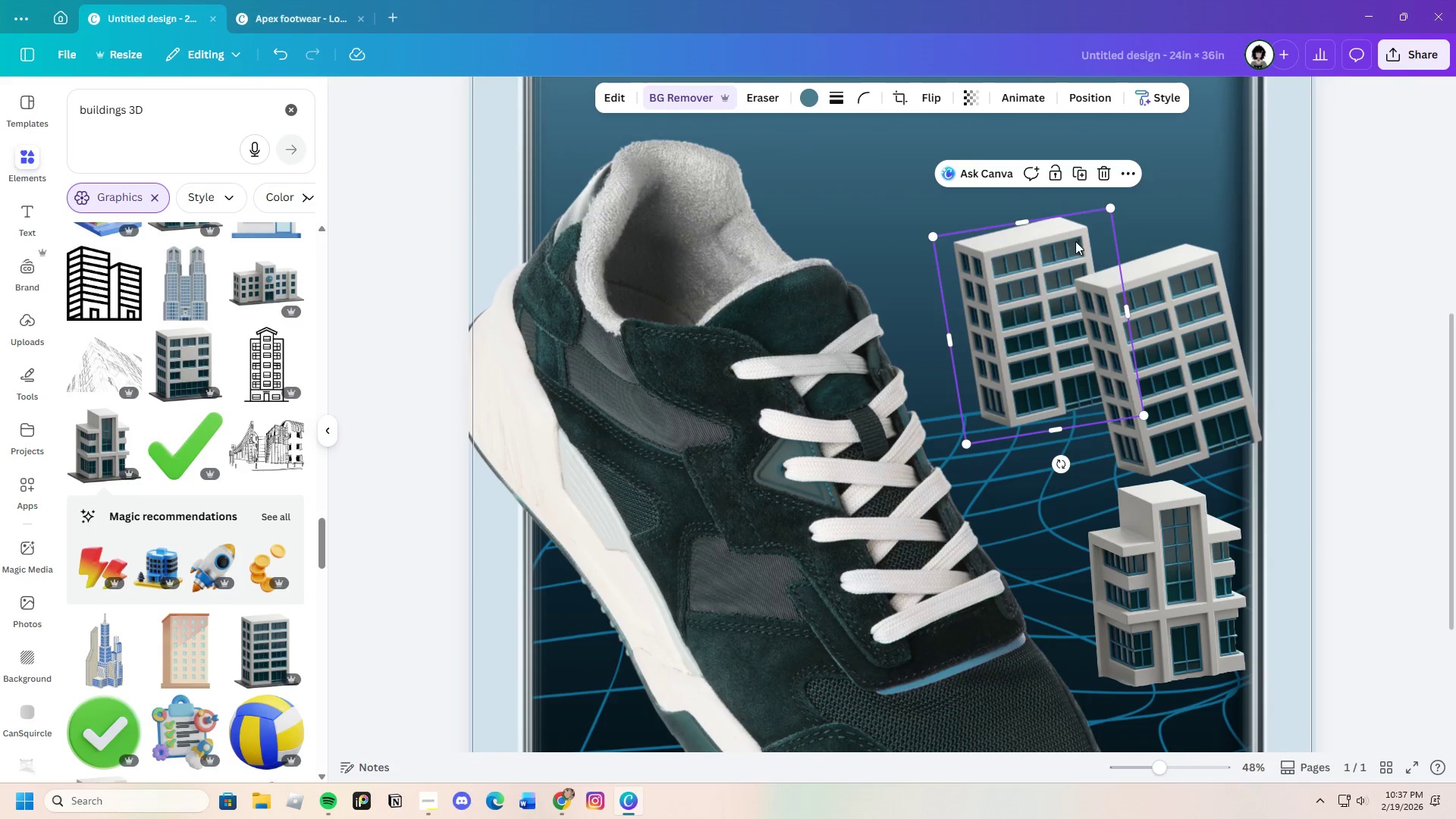 
left_click_drag(start_coordinate=[1075, 241], to_coordinate=[1080, 244])
 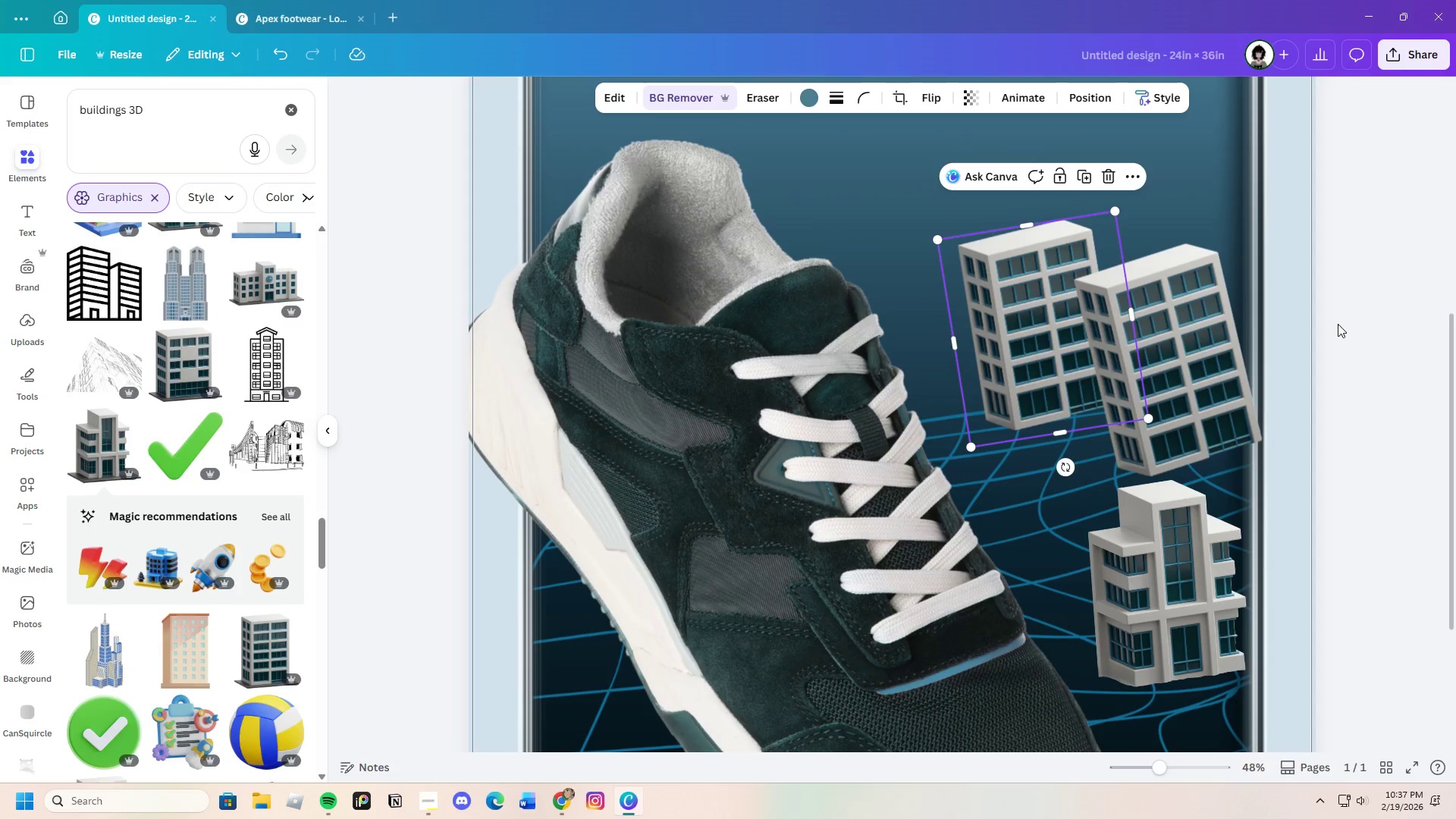 
left_click([1338, 324])
 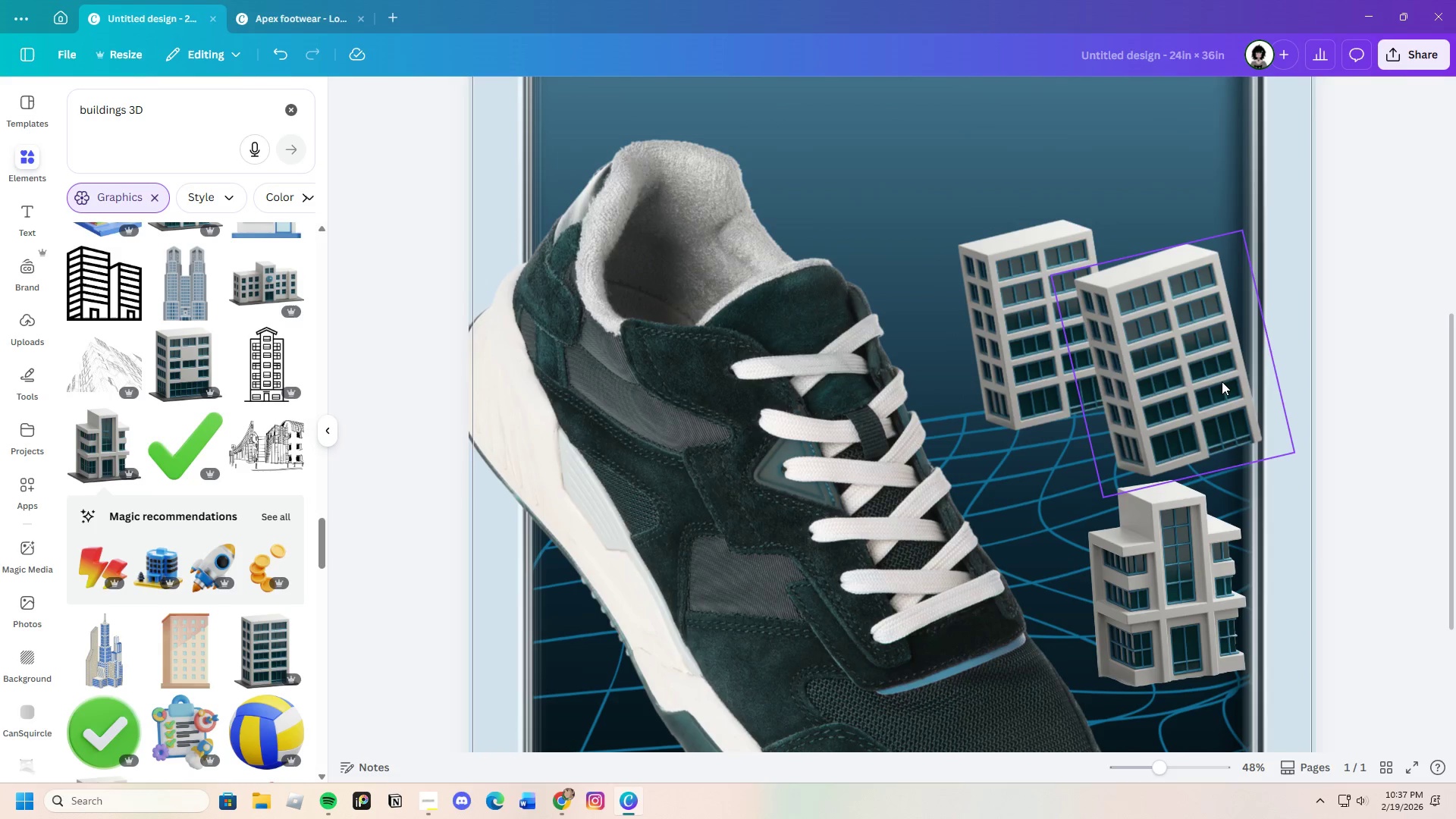 
left_click([1221, 381])
 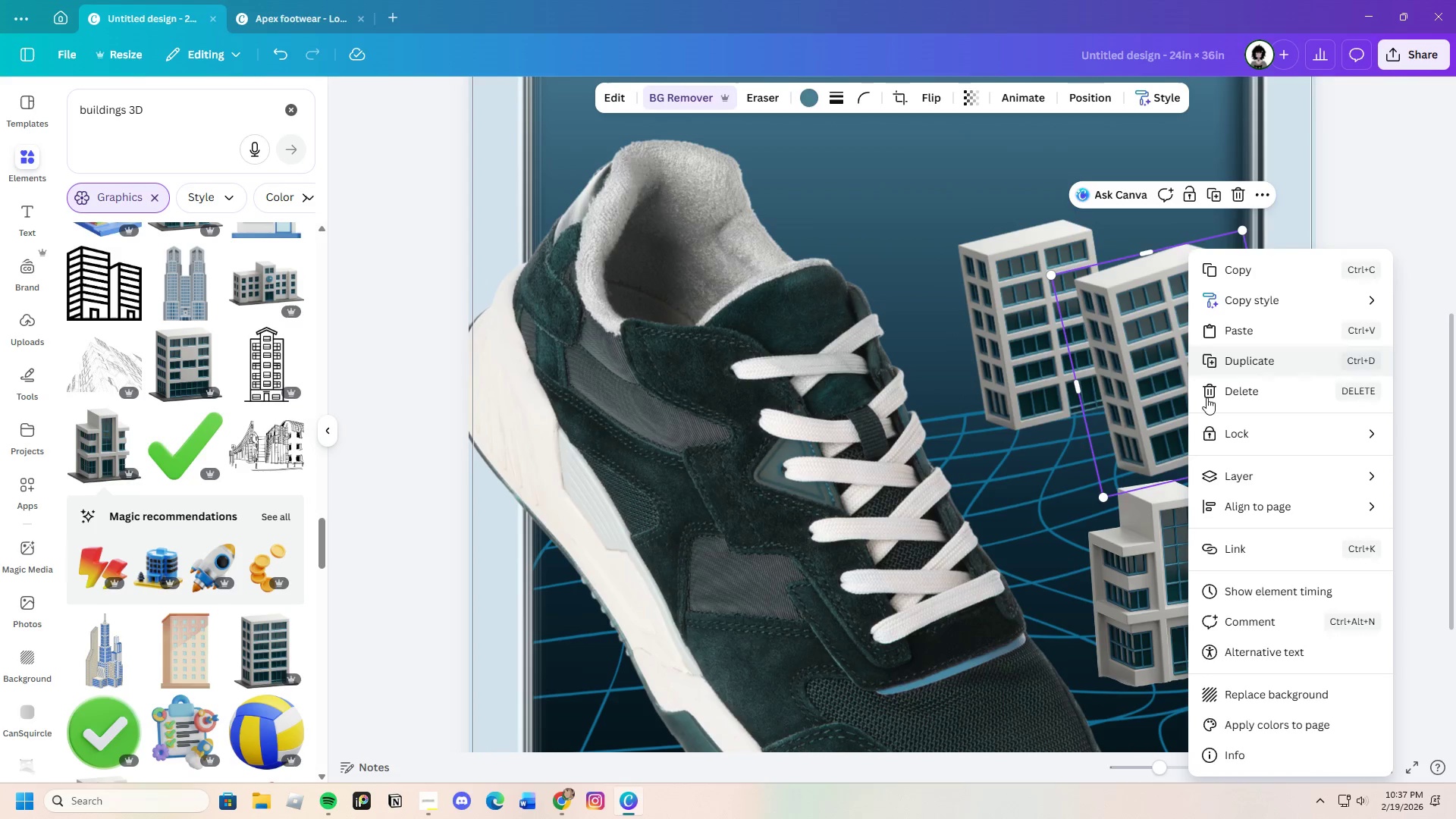 
mouse_move([1208, 496])
 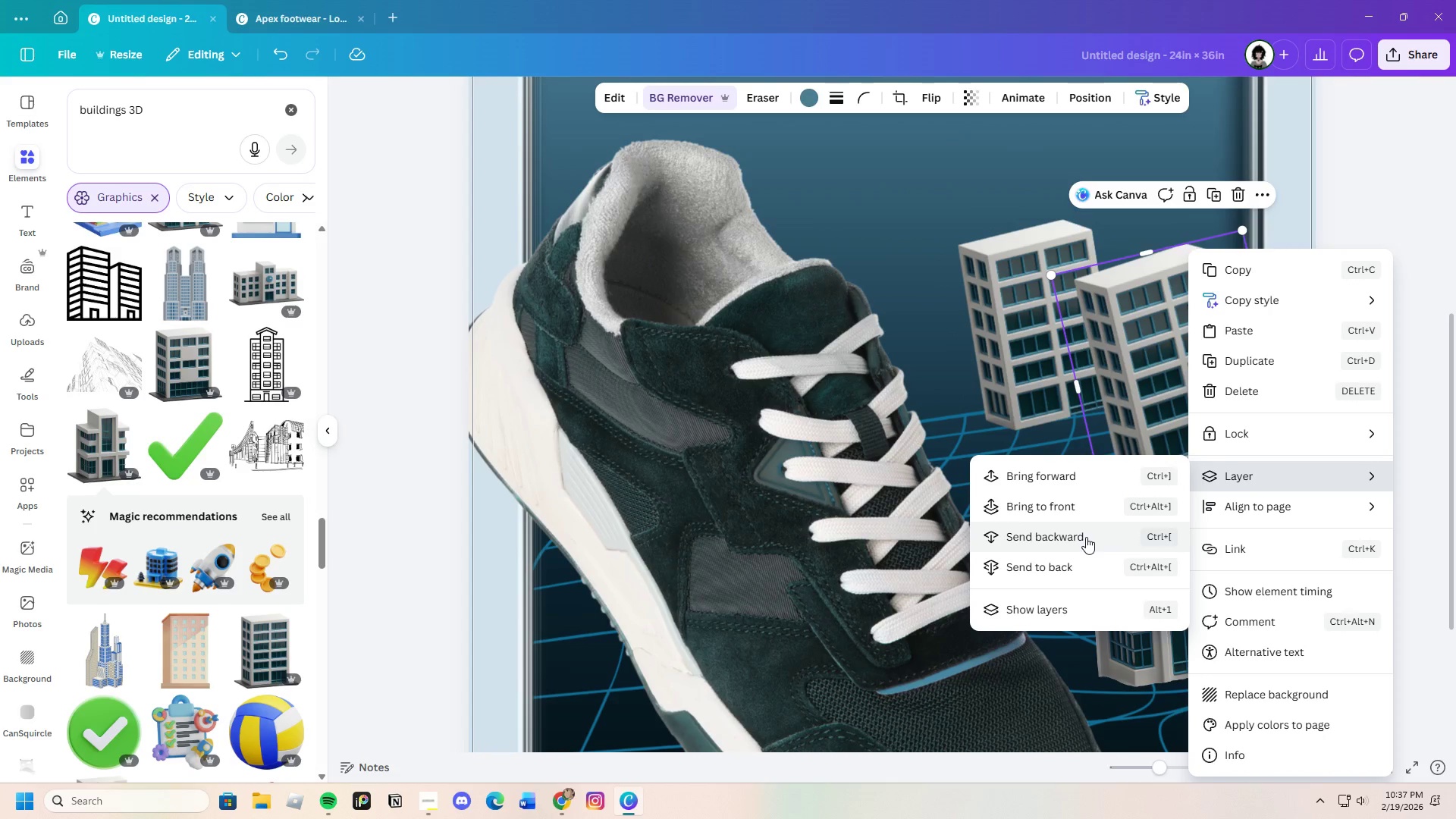 
left_click([1086, 537])
 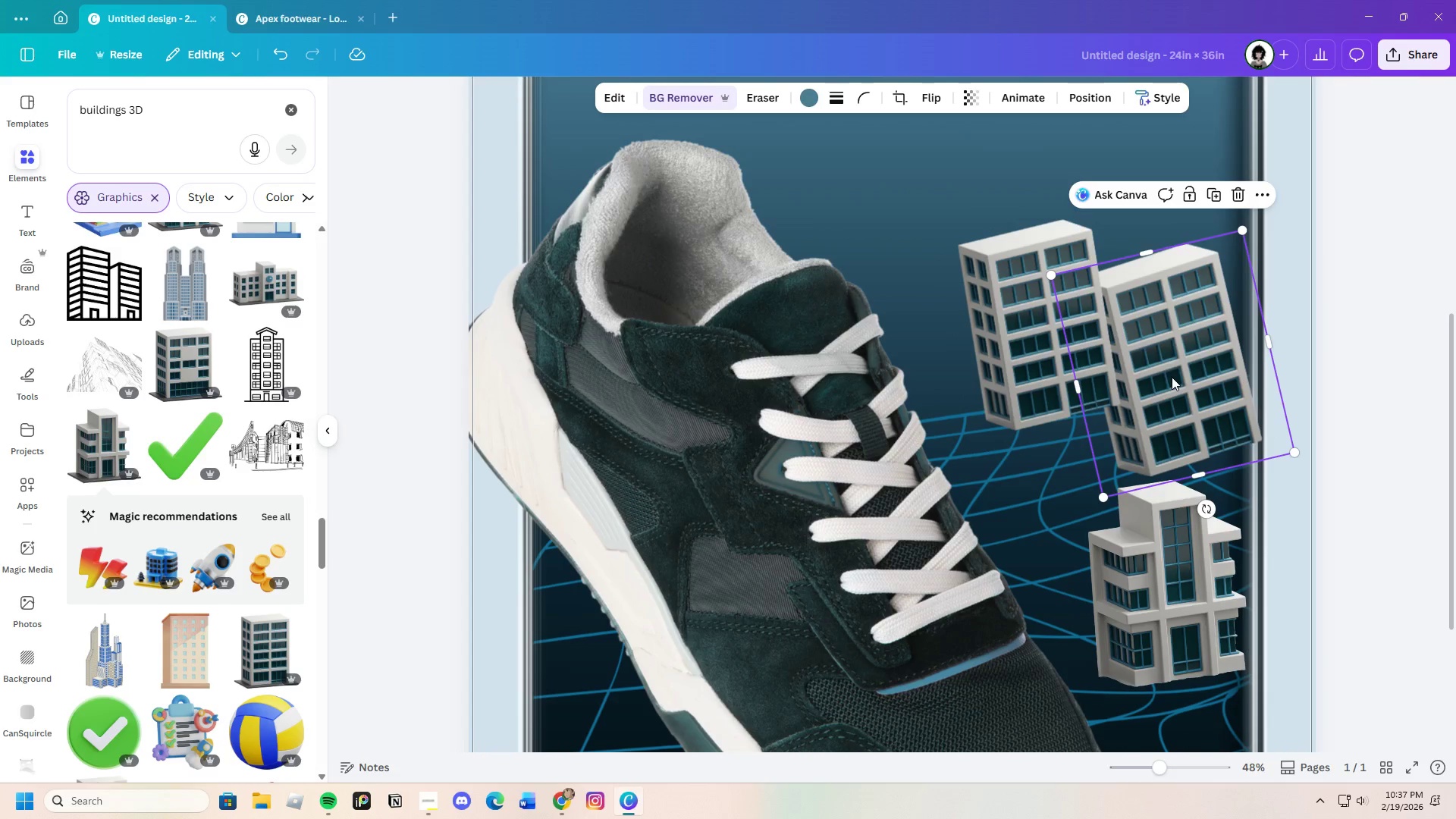 
right_click([1172, 362])
 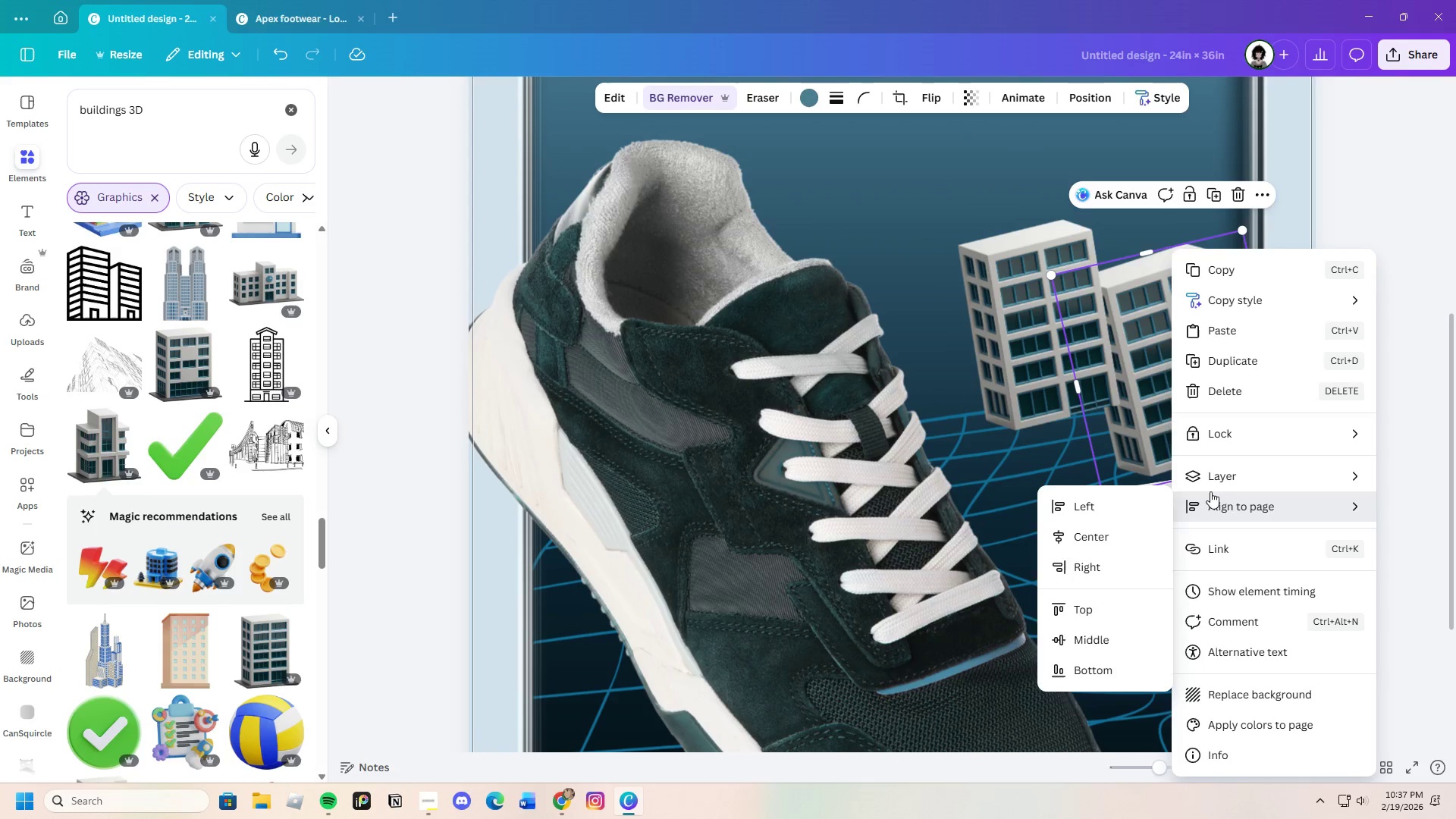 
mouse_move([1191, 486])
 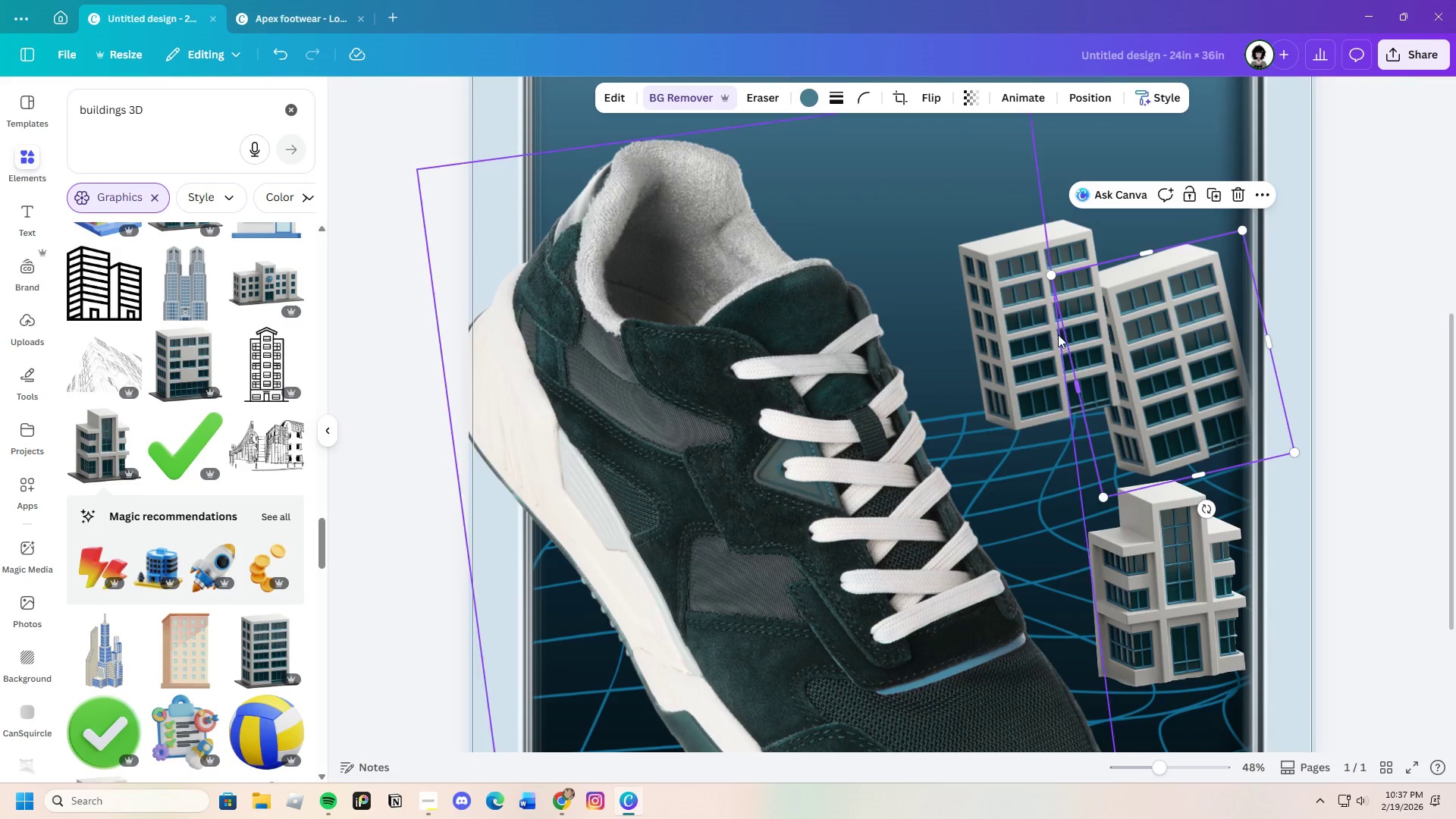 
left_click_drag(start_coordinate=[1043, 333], to_coordinate=[971, 337])
 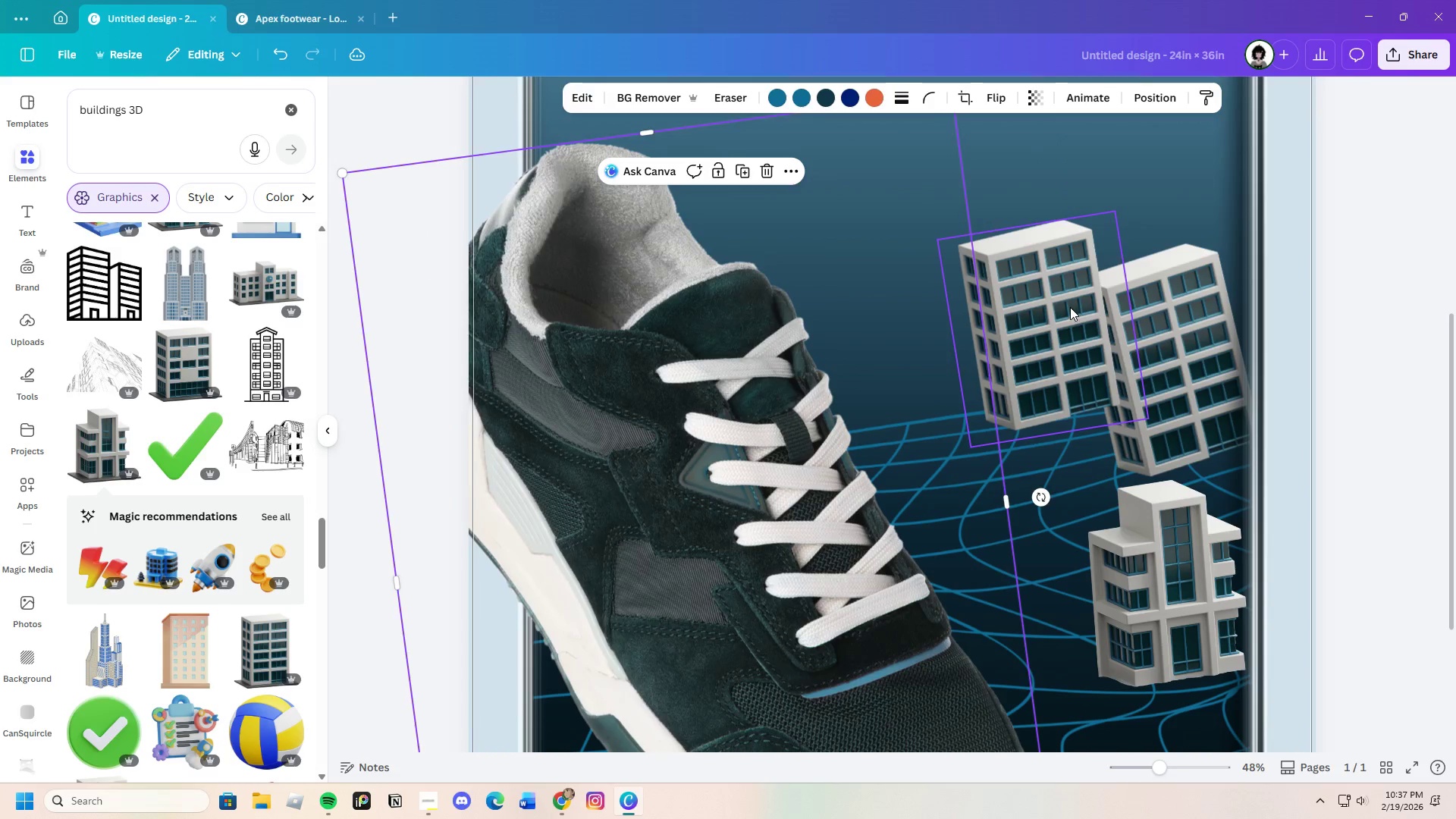 
left_click([1070, 307])
 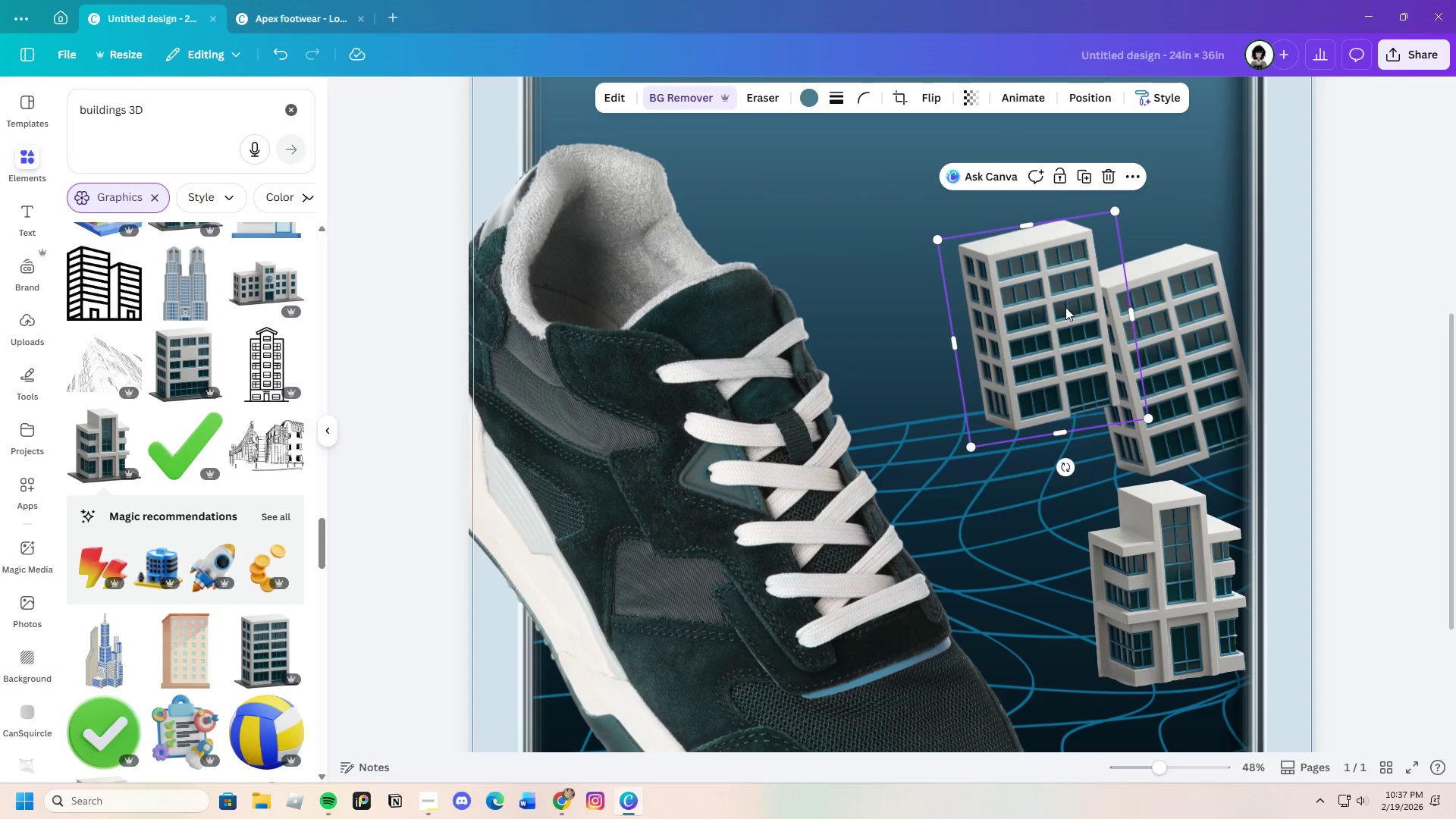 
right_click([1065, 307])
 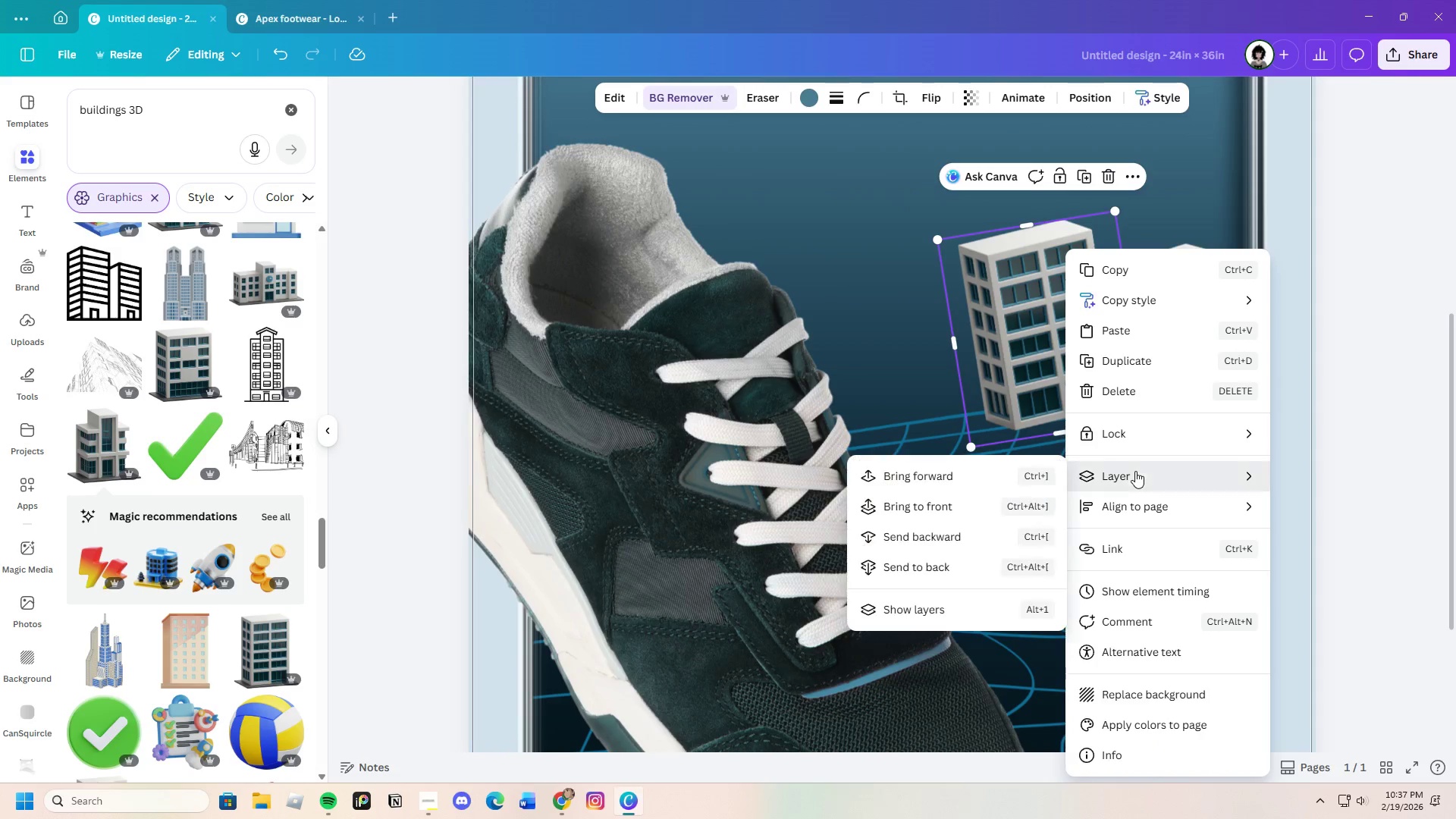 
left_click([959, 538])
 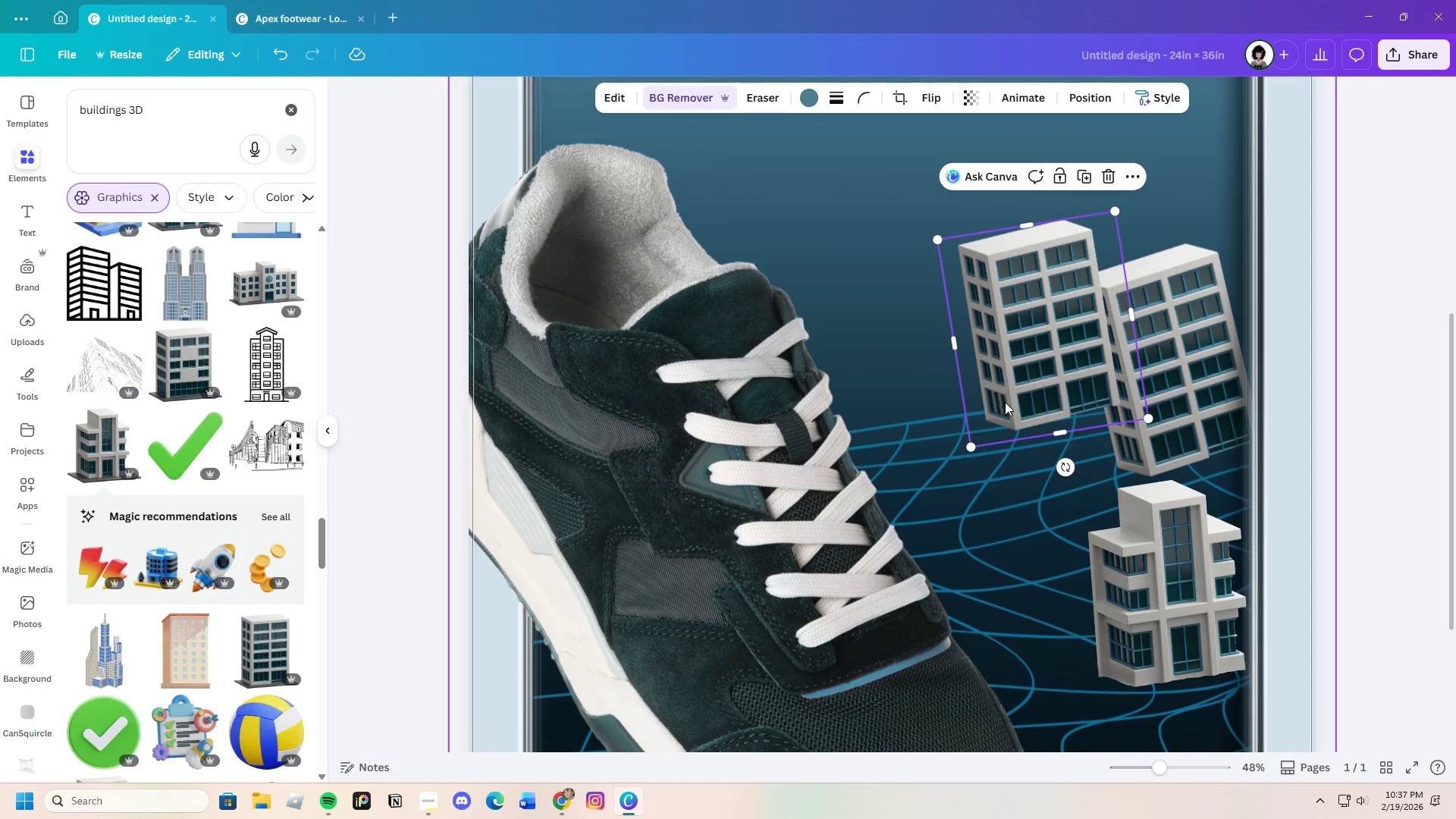 
right_click([1019, 339])
 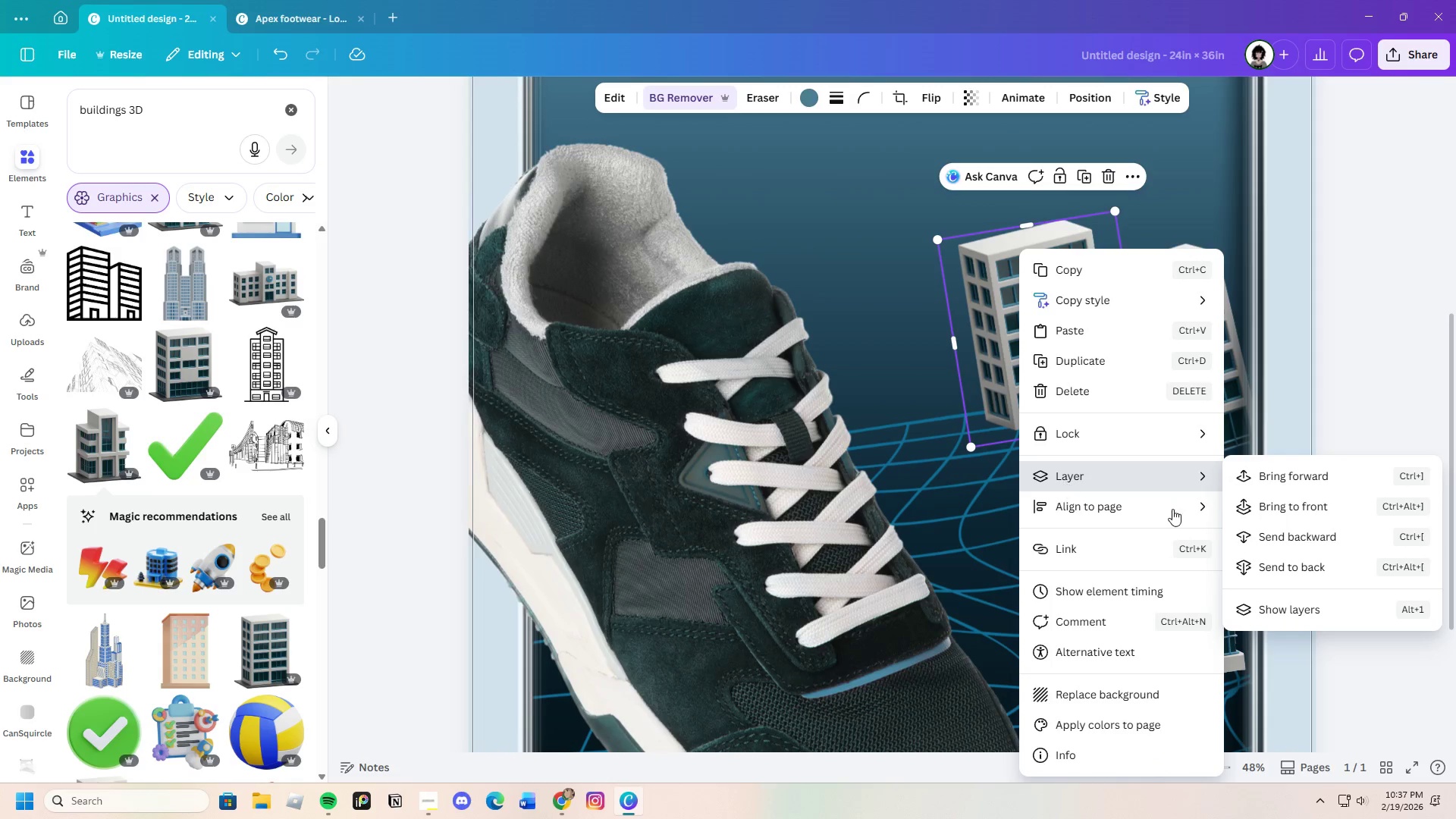 
left_click([1283, 533])
 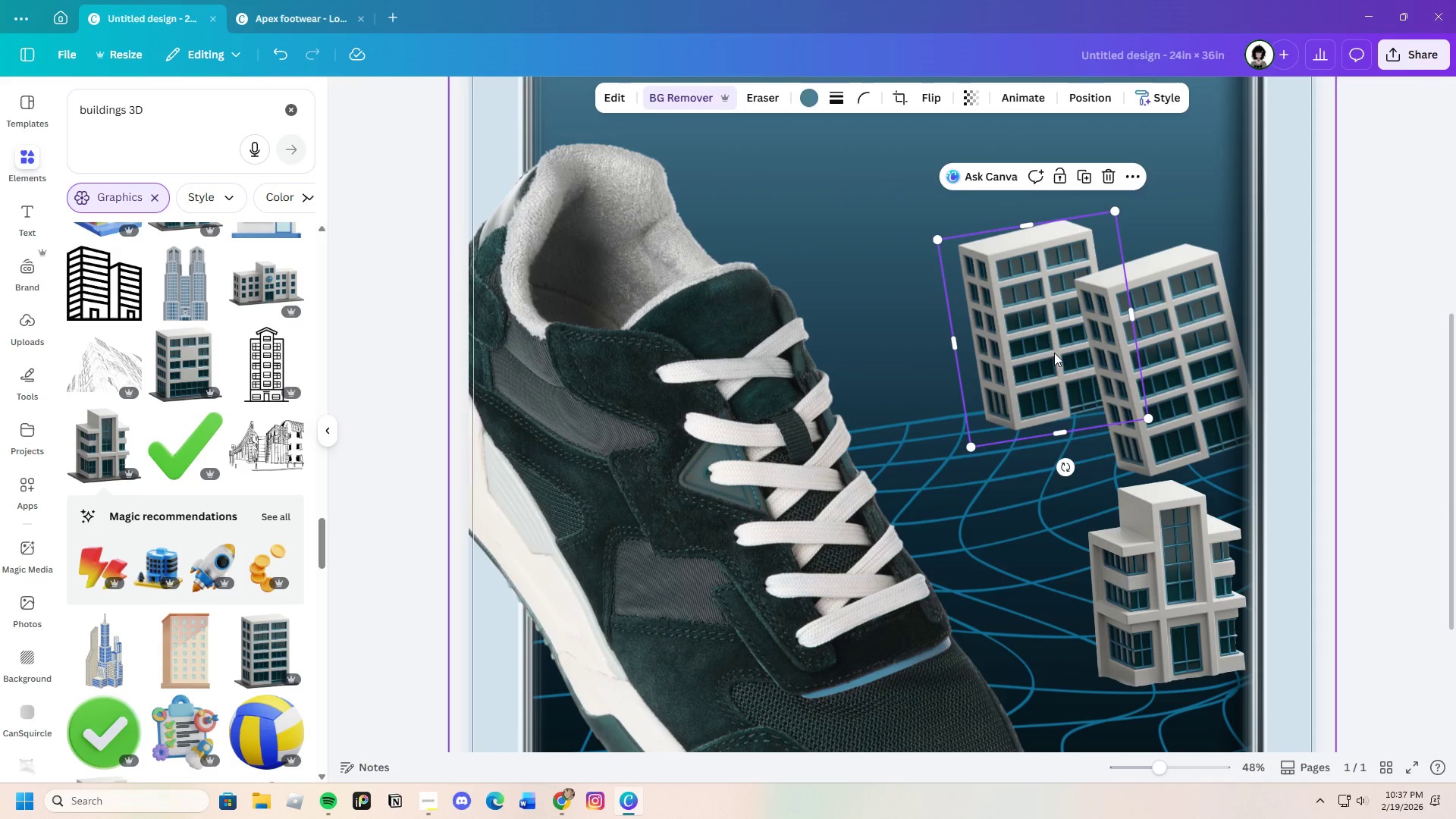 
left_click_drag(start_coordinate=[1040, 342], to_coordinate=[1032, 352])
 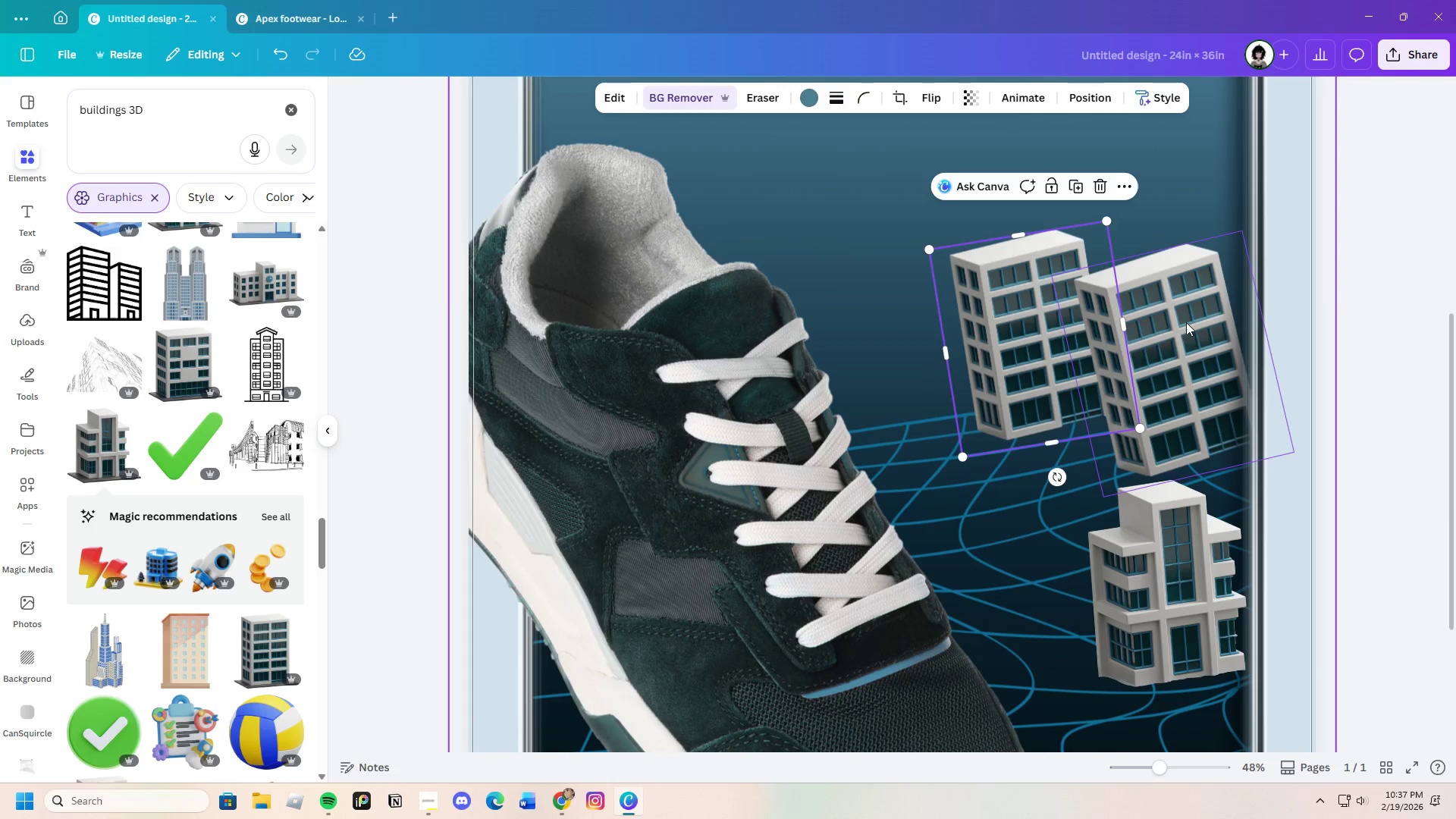 
left_click([1186, 322])
 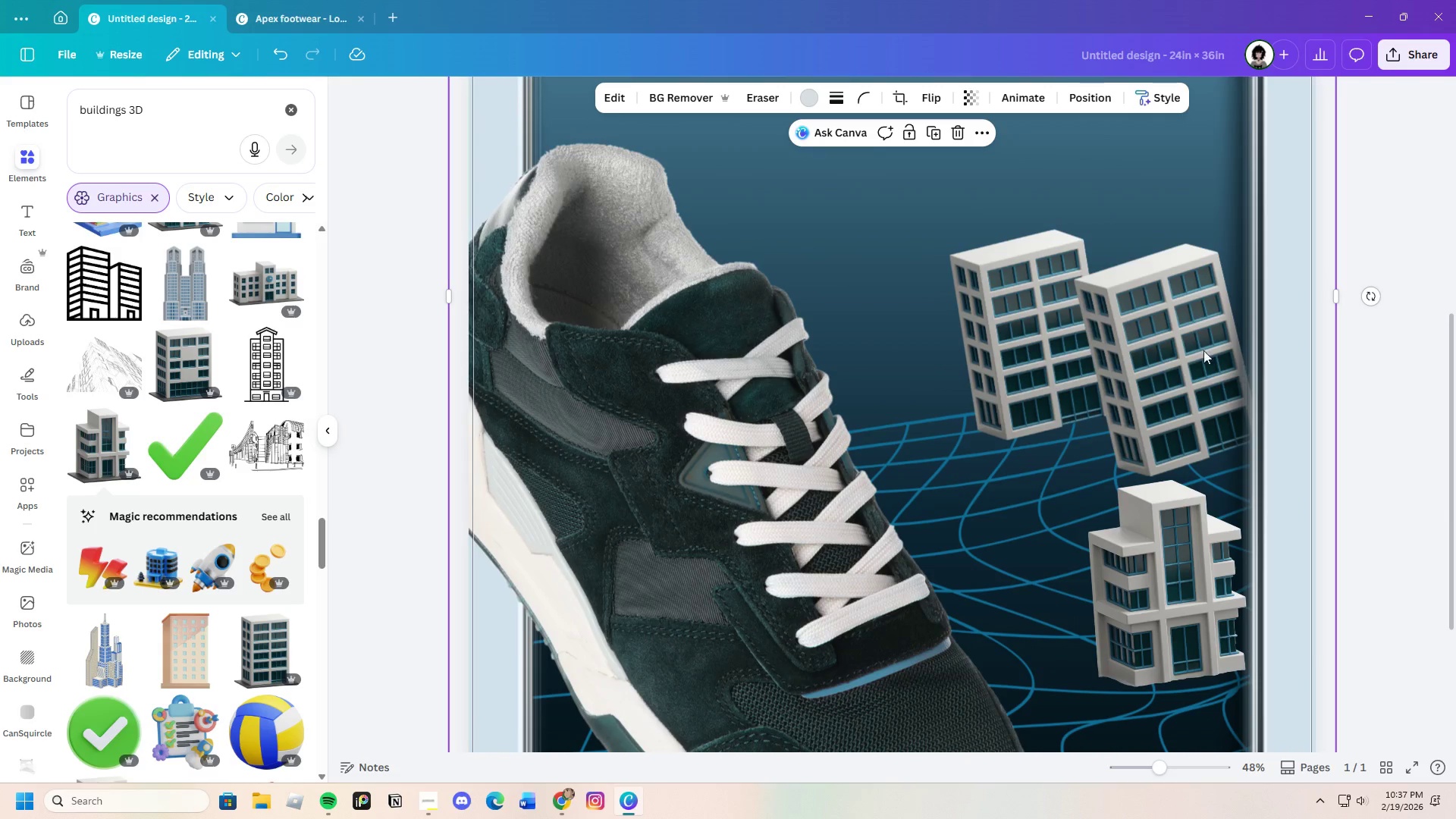 
left_click([1191, 345])
 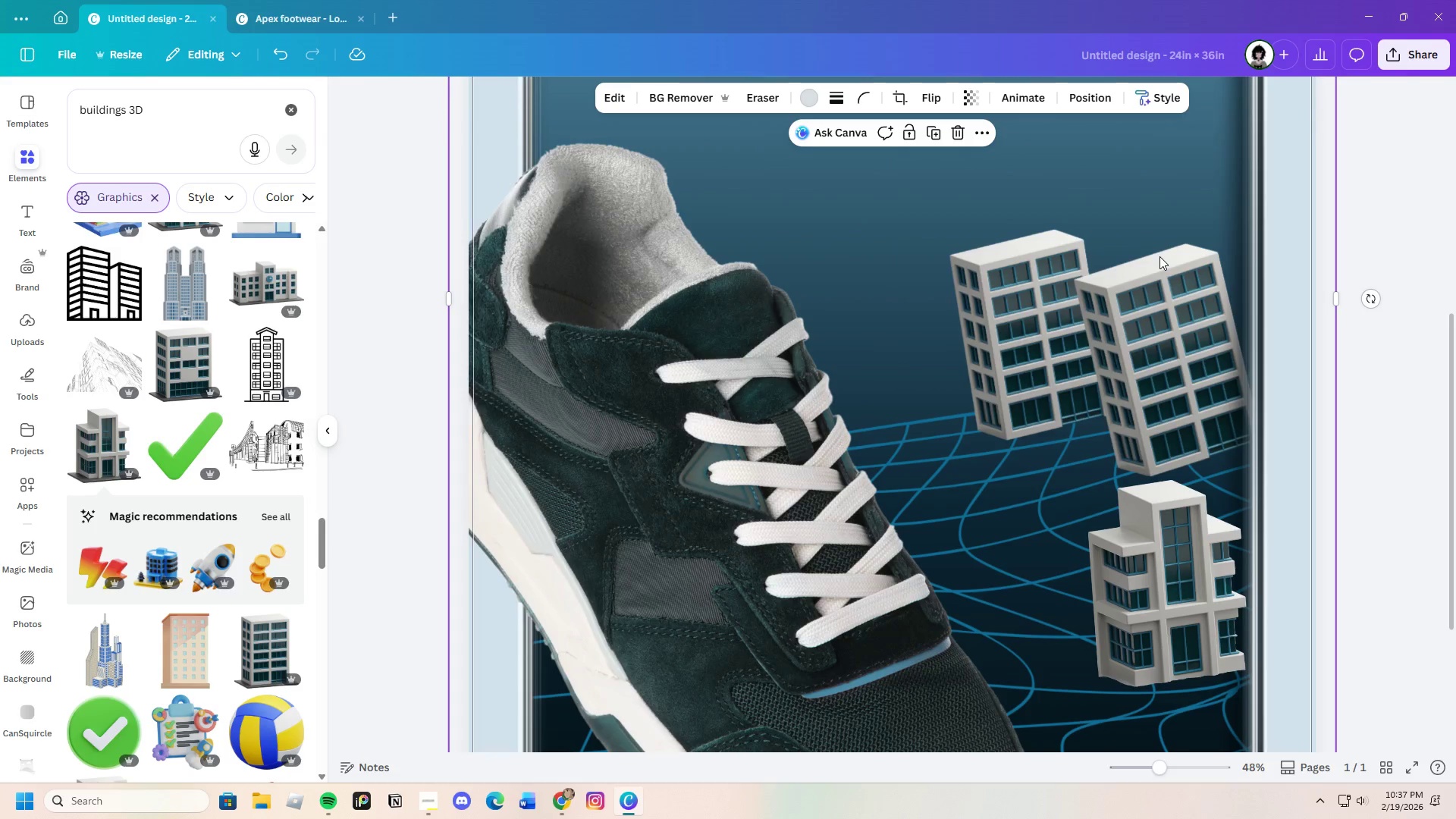 
left_click([1192, 281])
 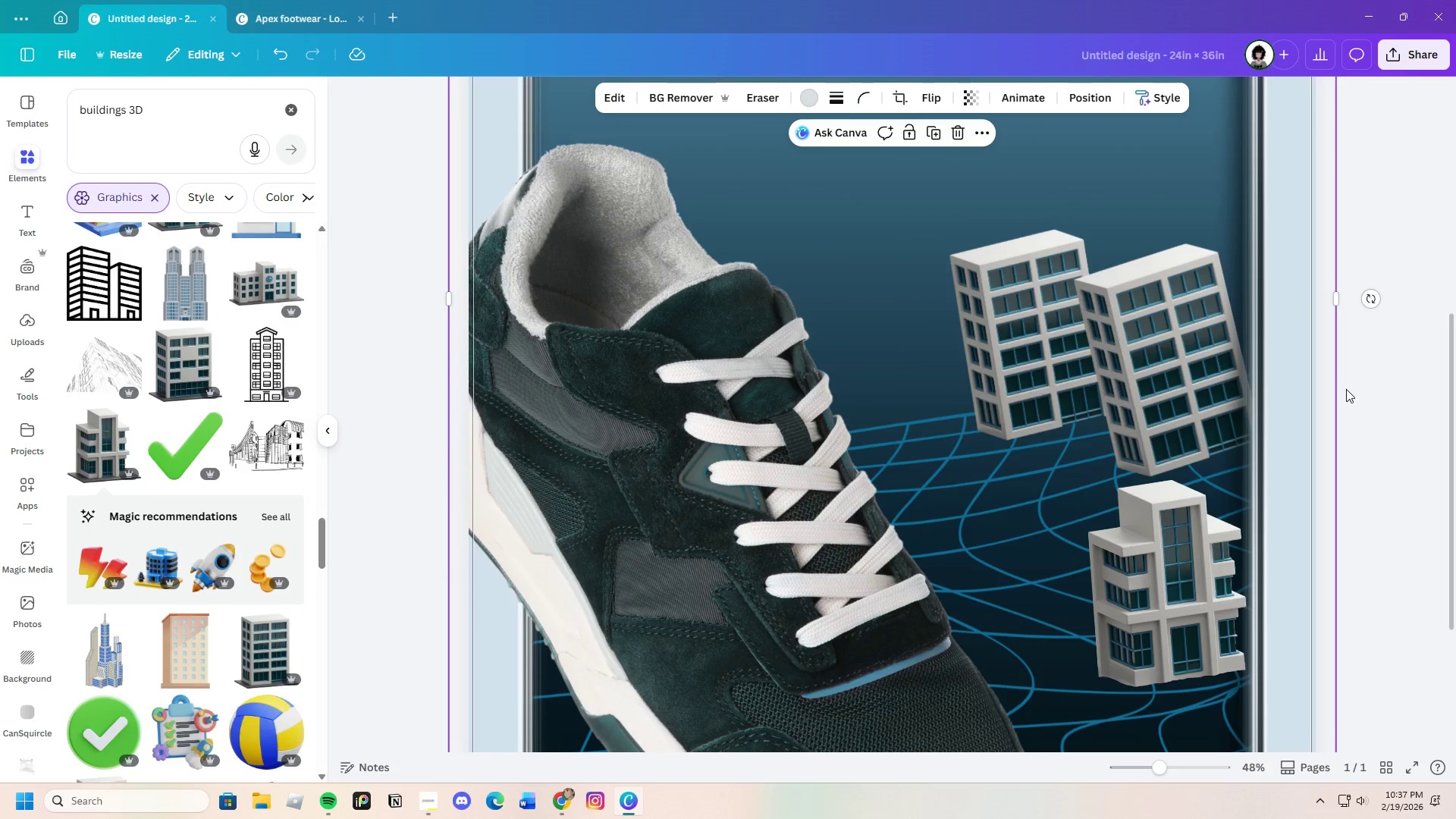 
wait(5.19)
 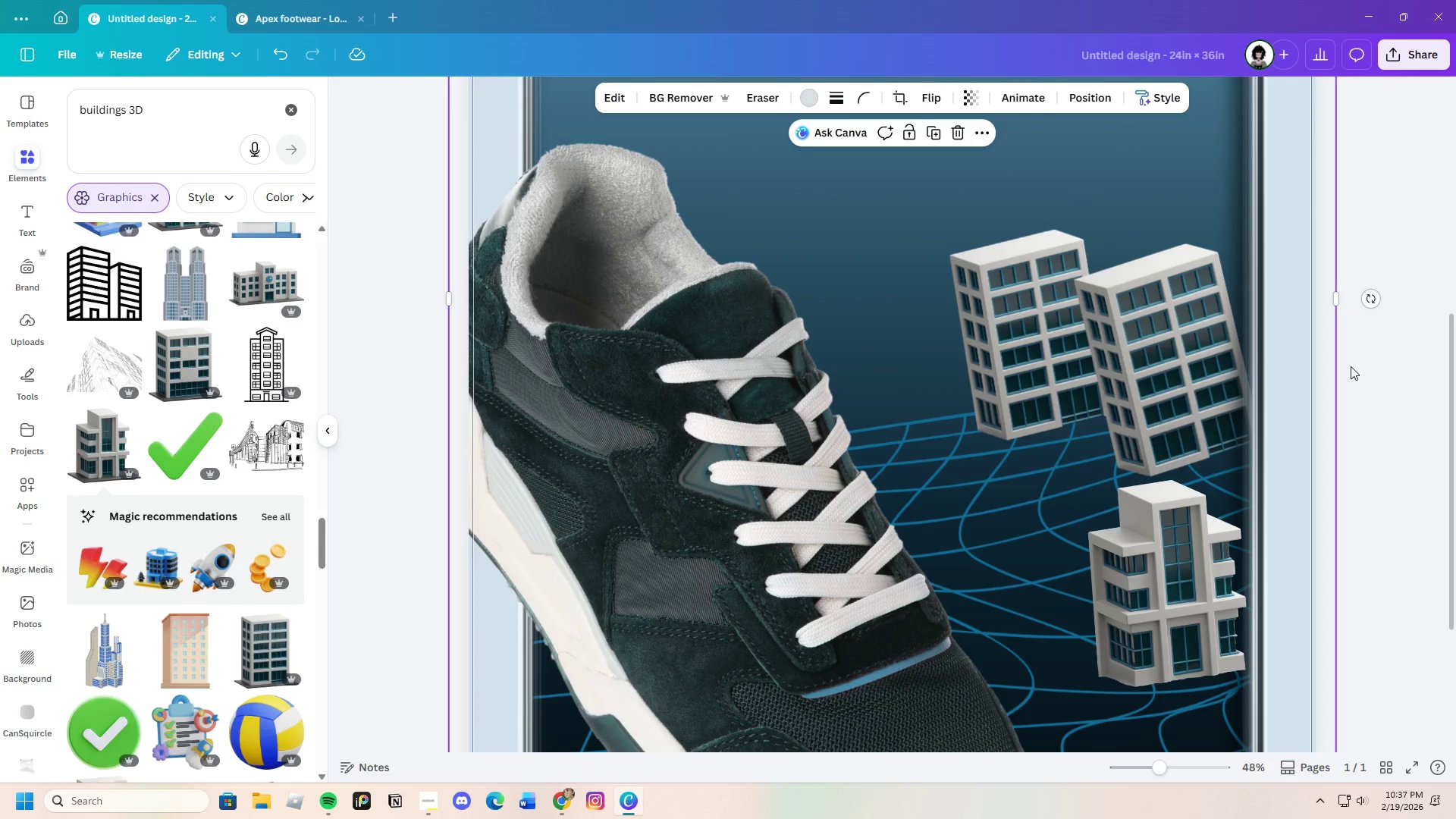 
scroll: coordinate [1335, 468], scroll_direction: down, amount: 2.0
 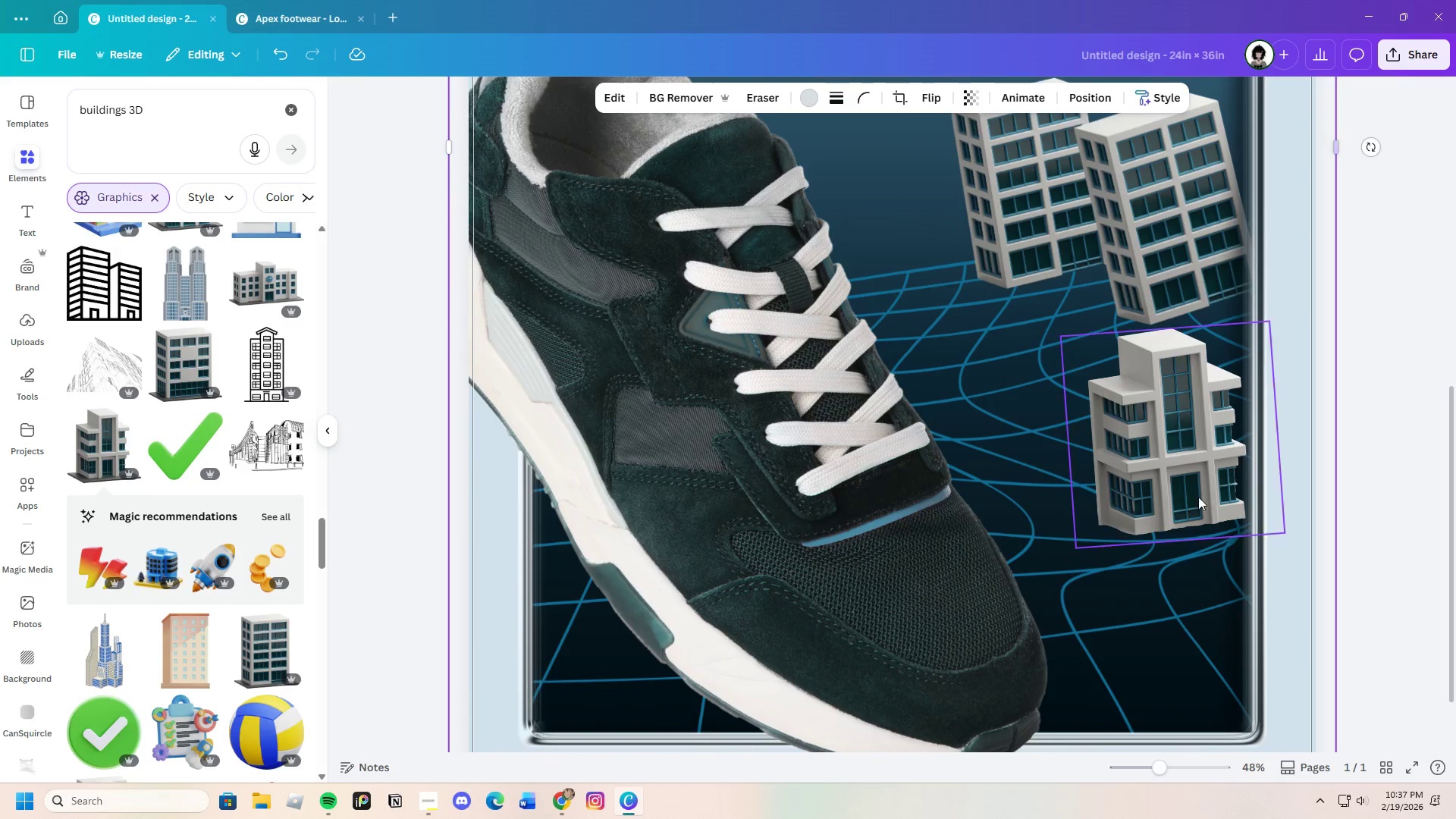 
left_click([1181, 491])
 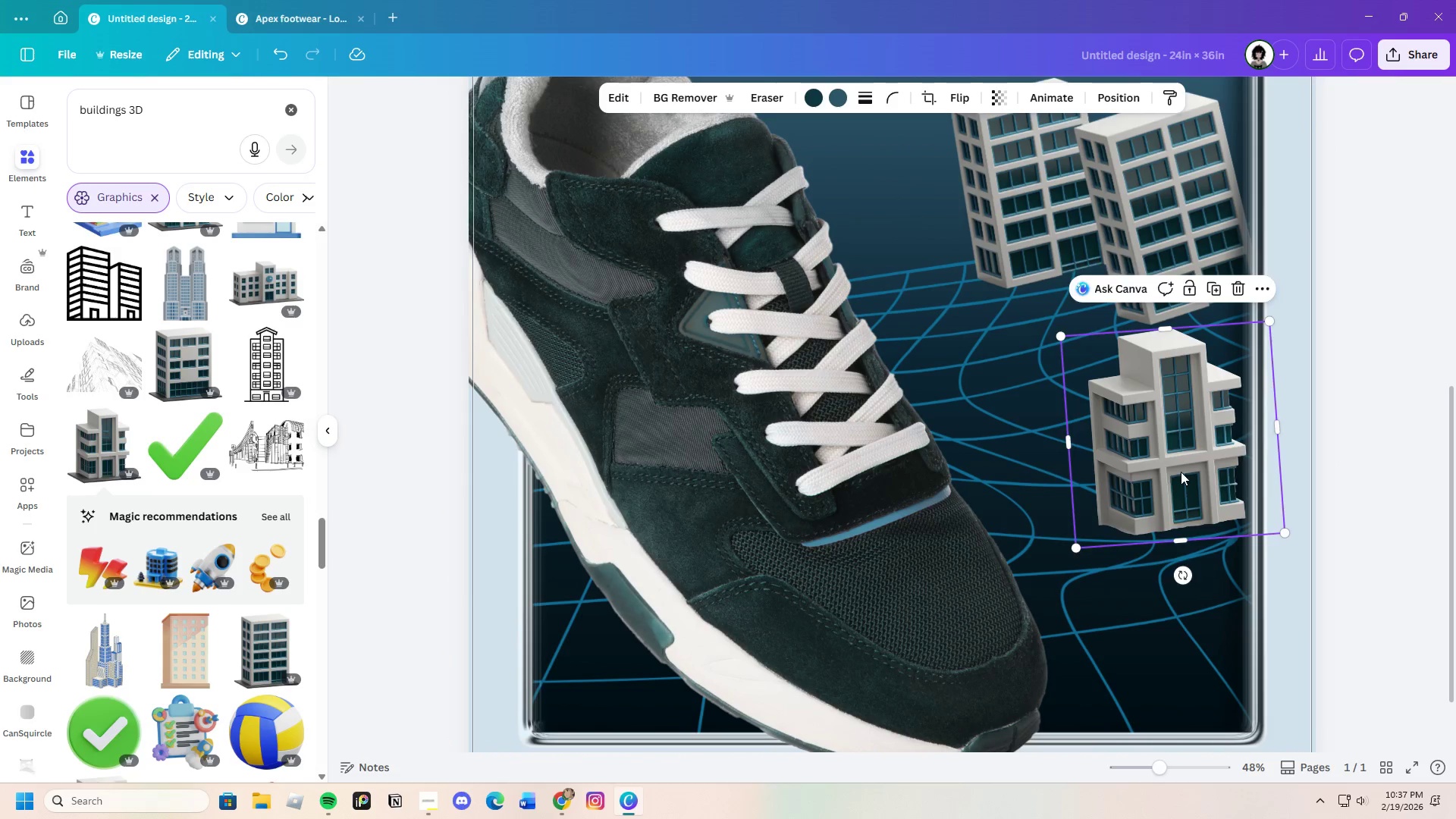 
left_click_drag(start_coordinate=[1181, 472], to_coordinate=[1164, 516])
 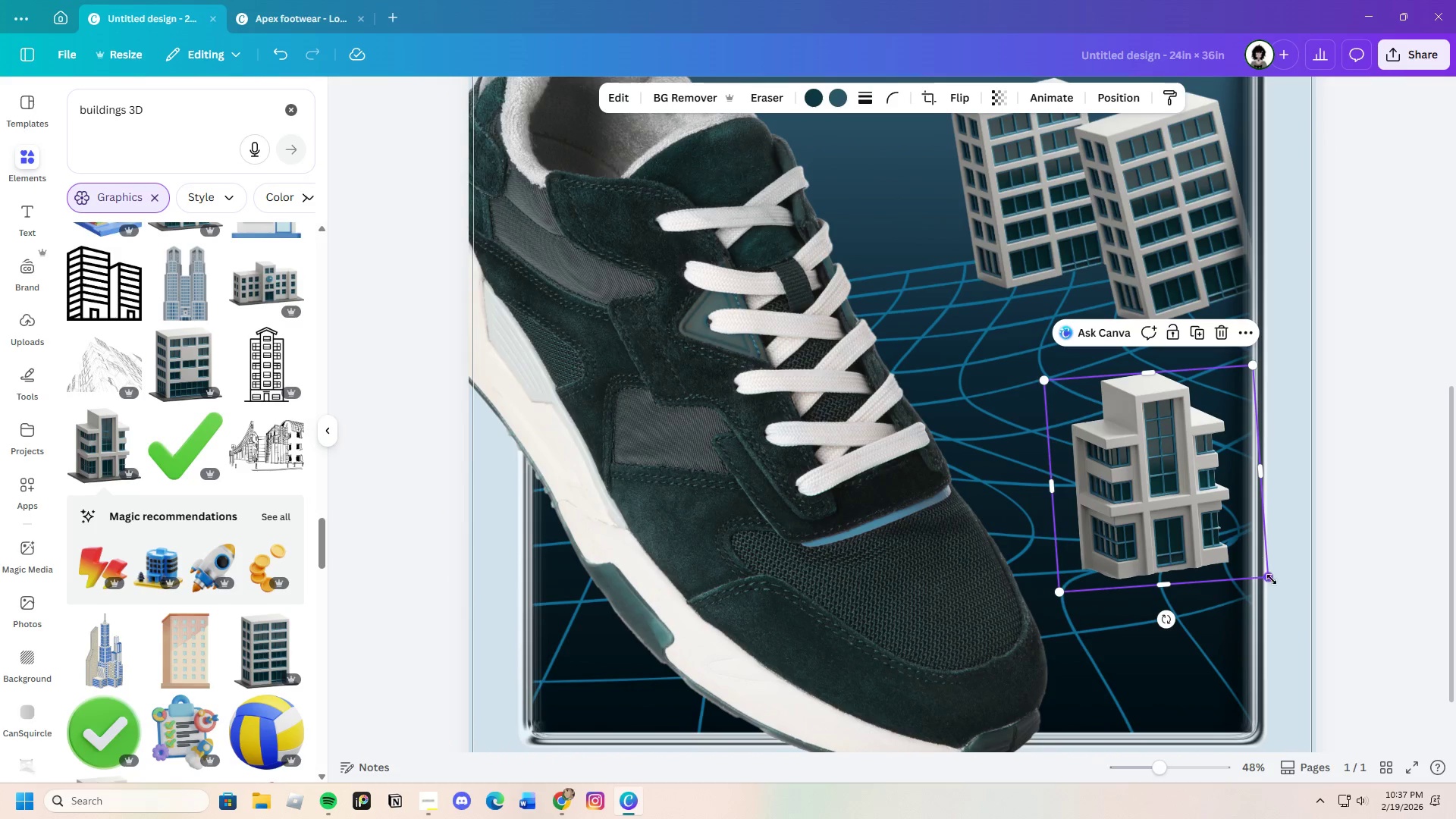 
left_click_drag(start_coordinate=[1273, 581], to_coordinate=[1288, 590])
 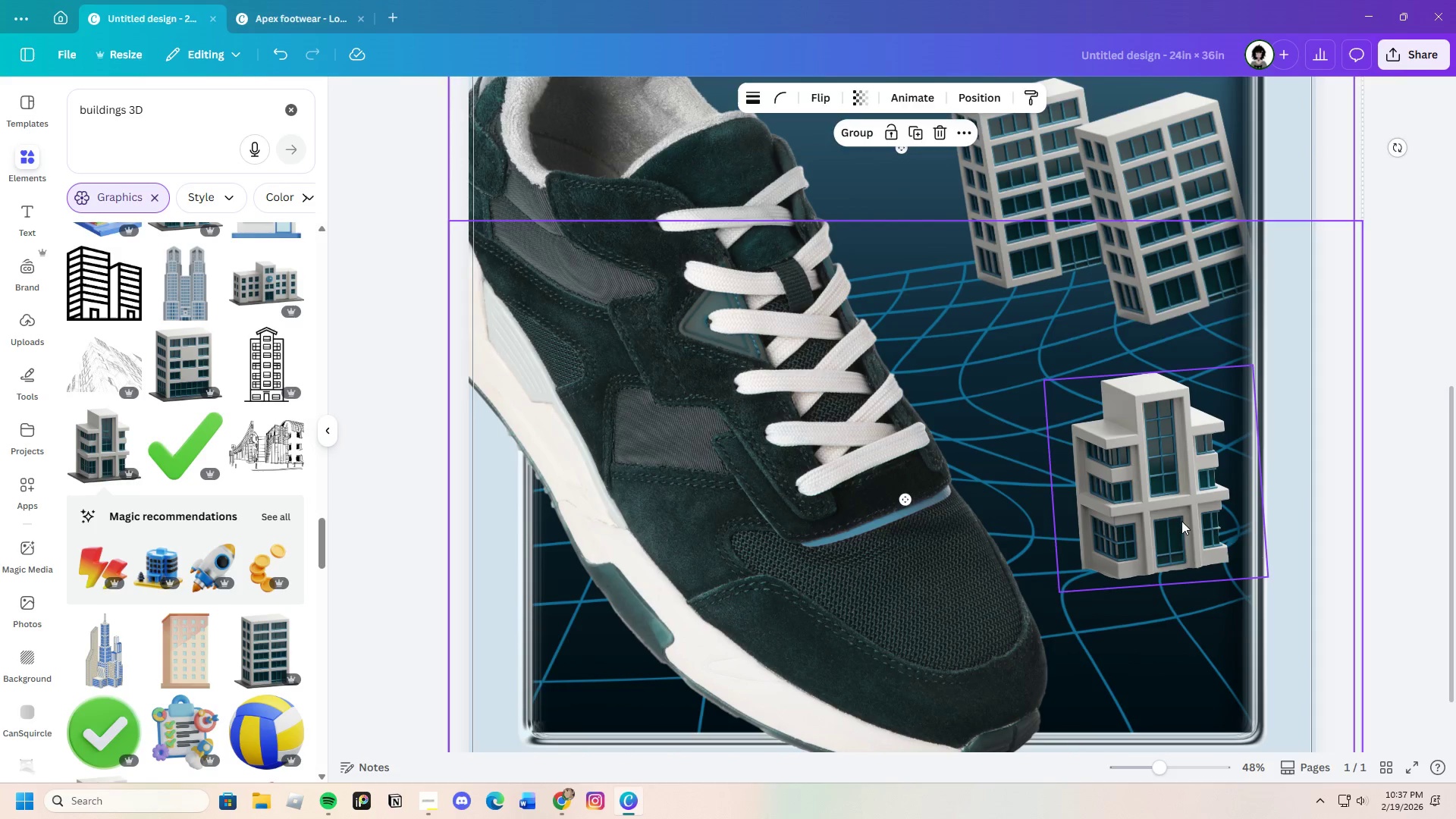 
left_click_drag(start_coordinate=[1174, 509], to_coordinate=[1181, 513])
 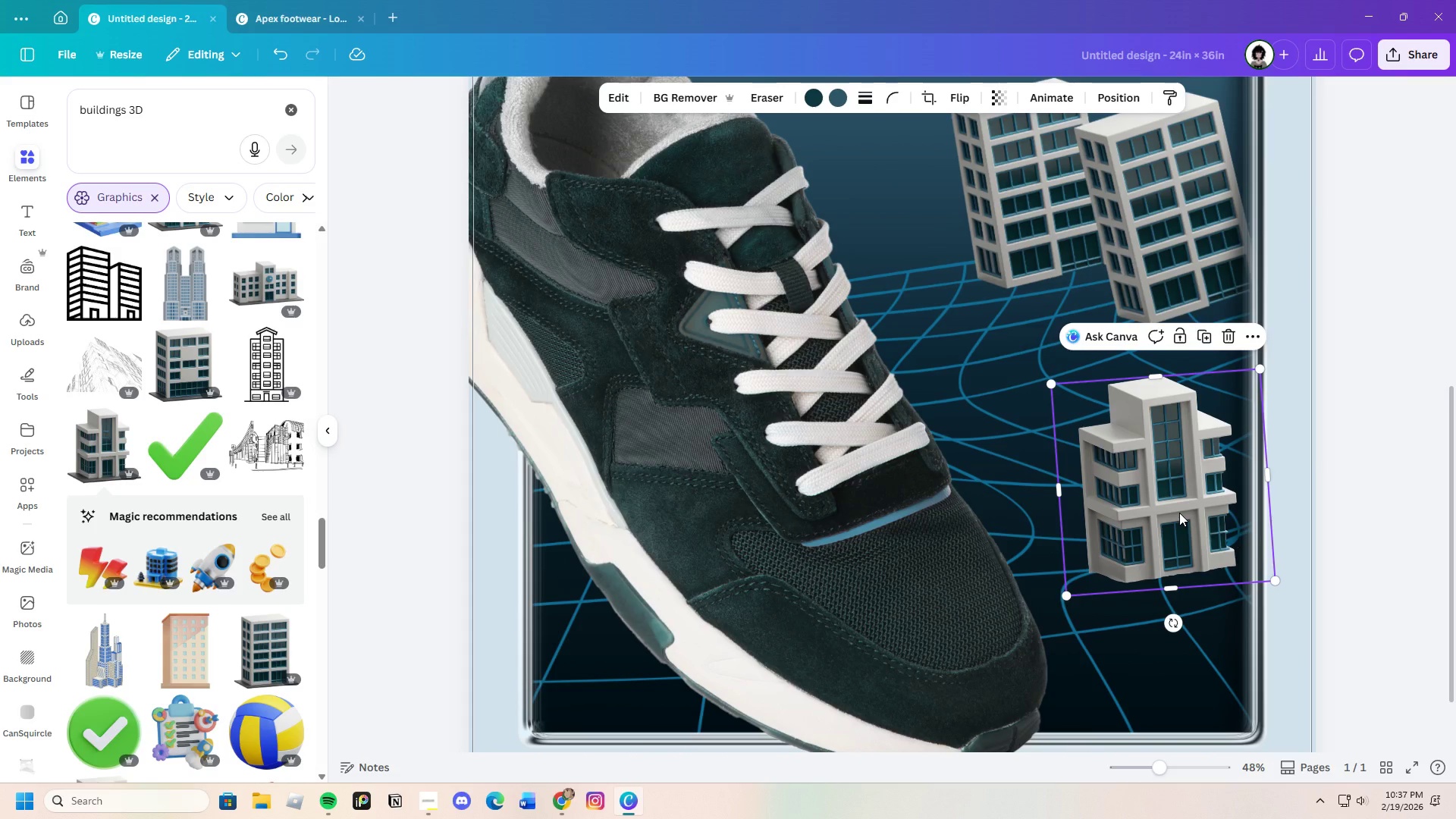 
left_click_drag(start_coordinate=[1179, 513], to_coordinate=[1185, 516])
 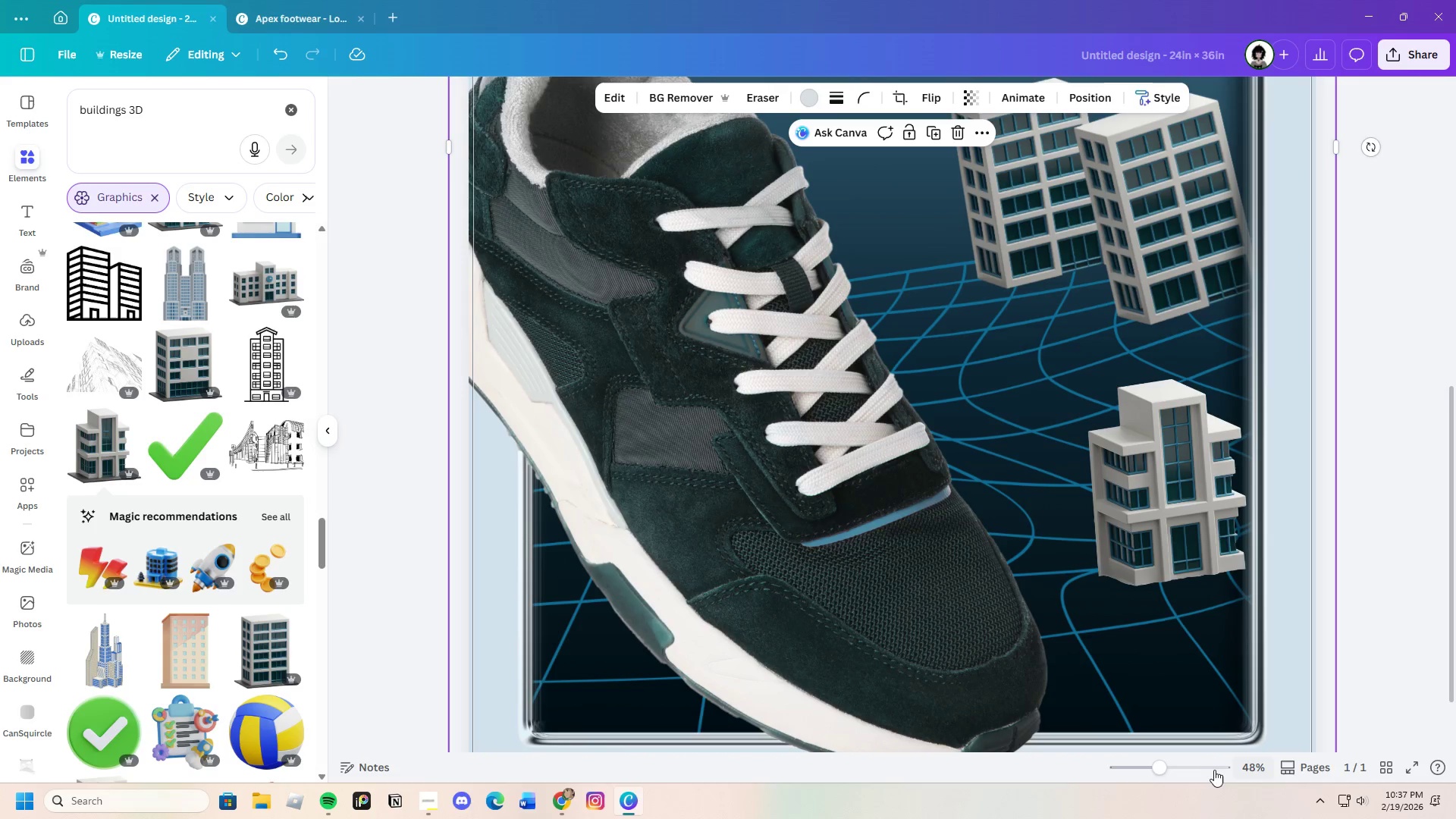 
left_click_drag(start_coordinate=[1168, 770], to_coordinate=[1138, 755])
 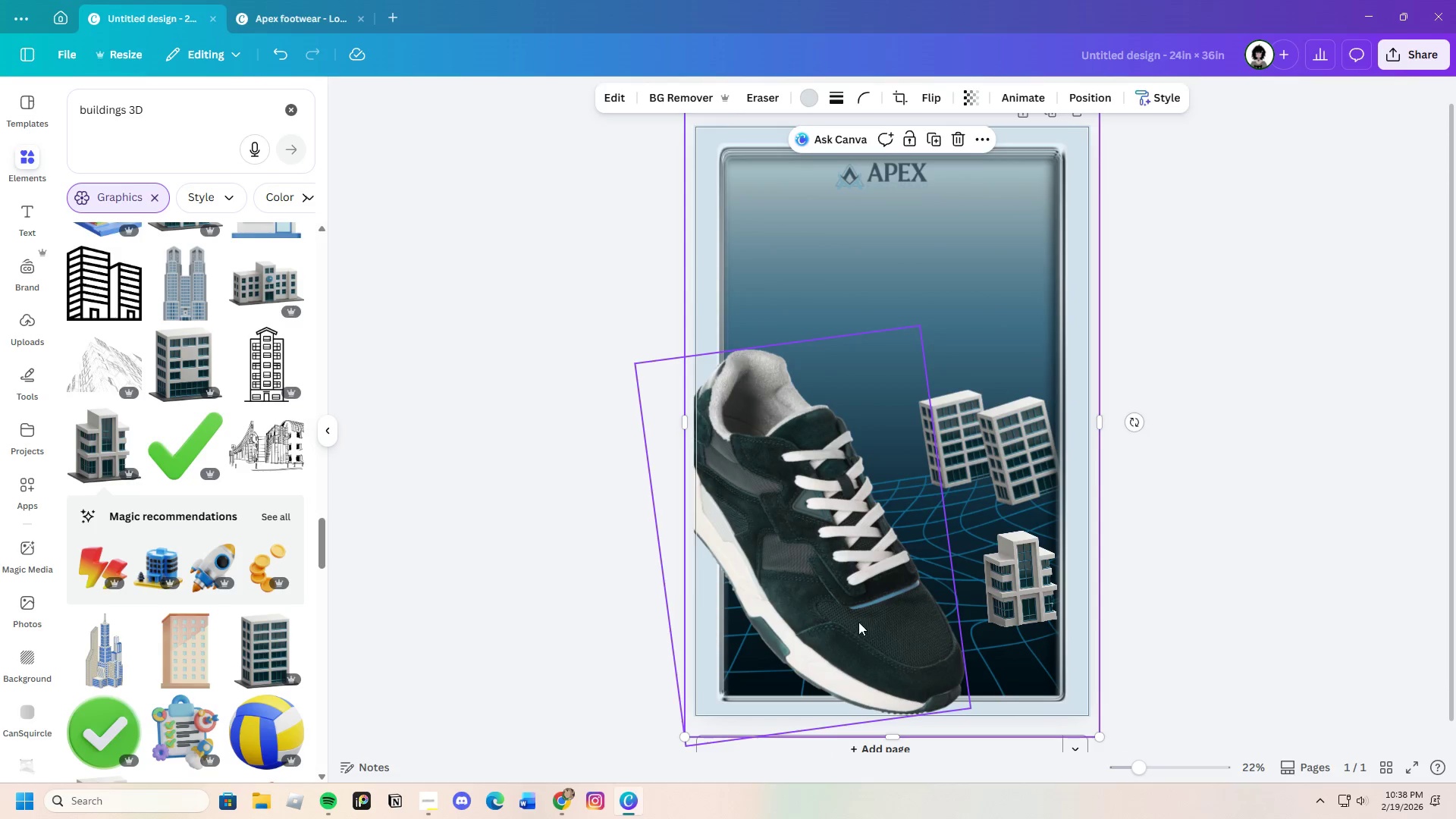 
left_click([857, 620])
 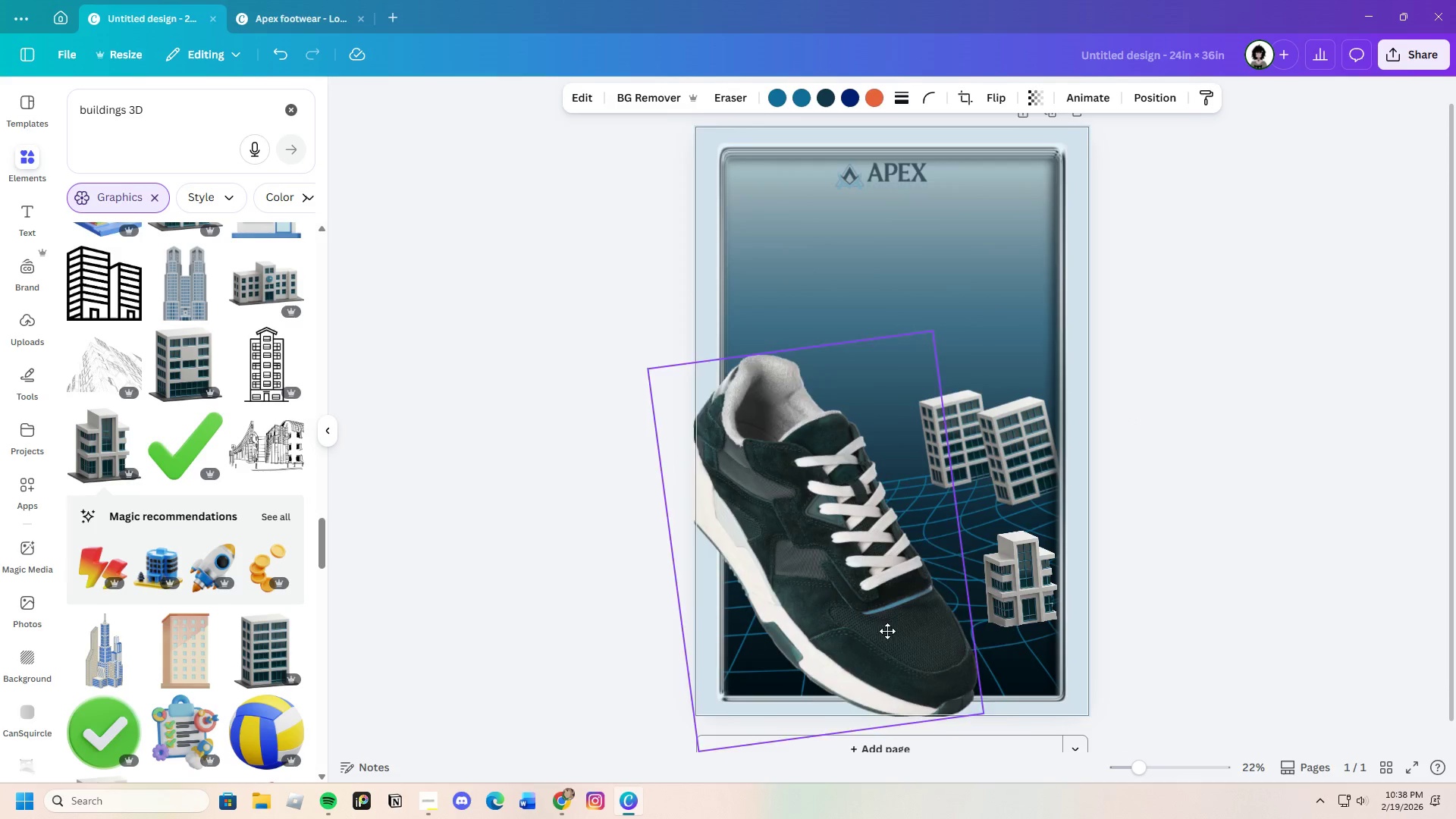 
left_click_drag(start_coordinate=[857, 620], to_coordinate=[890, 629])
 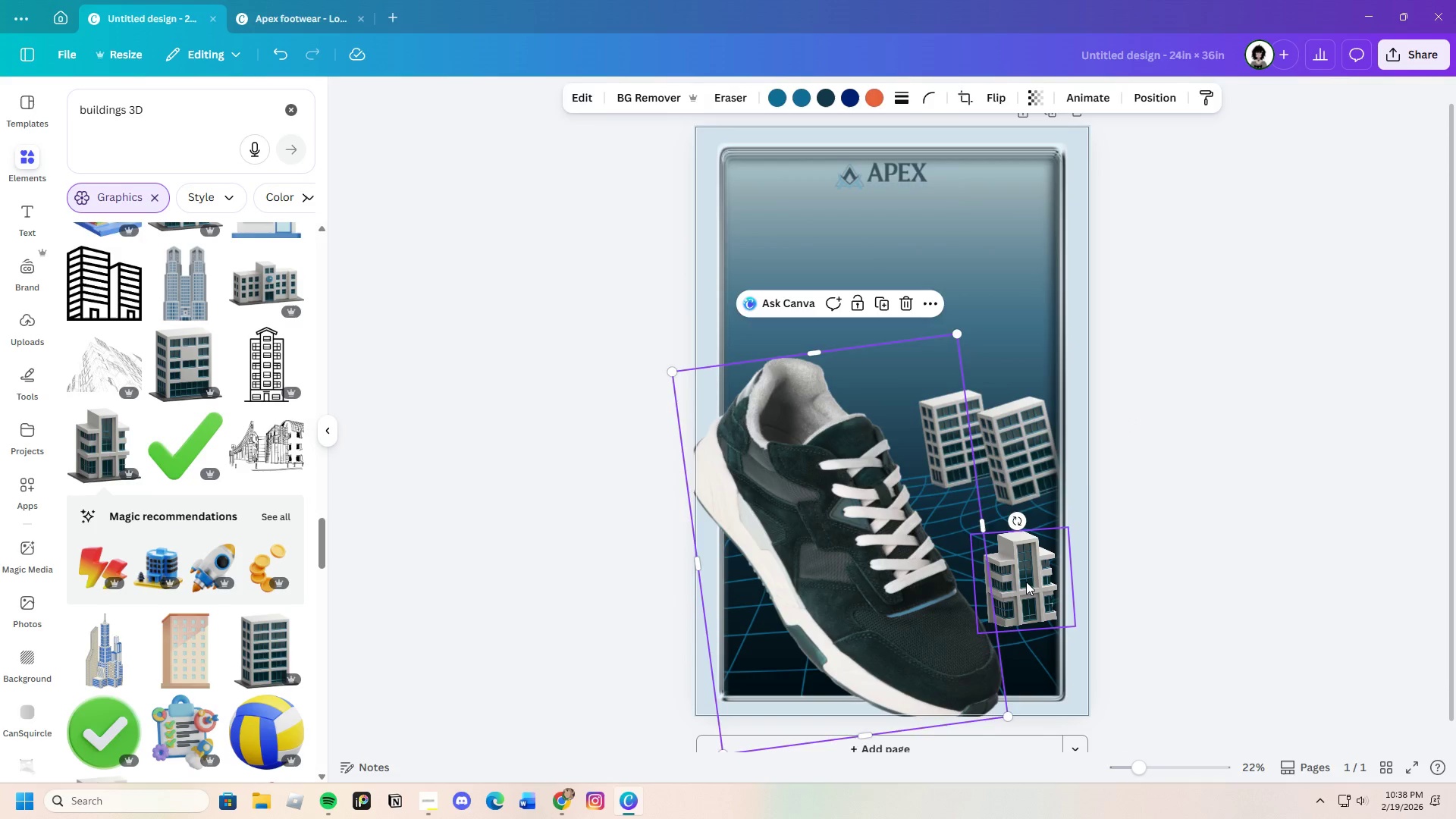 
left_click([1026, 582])
 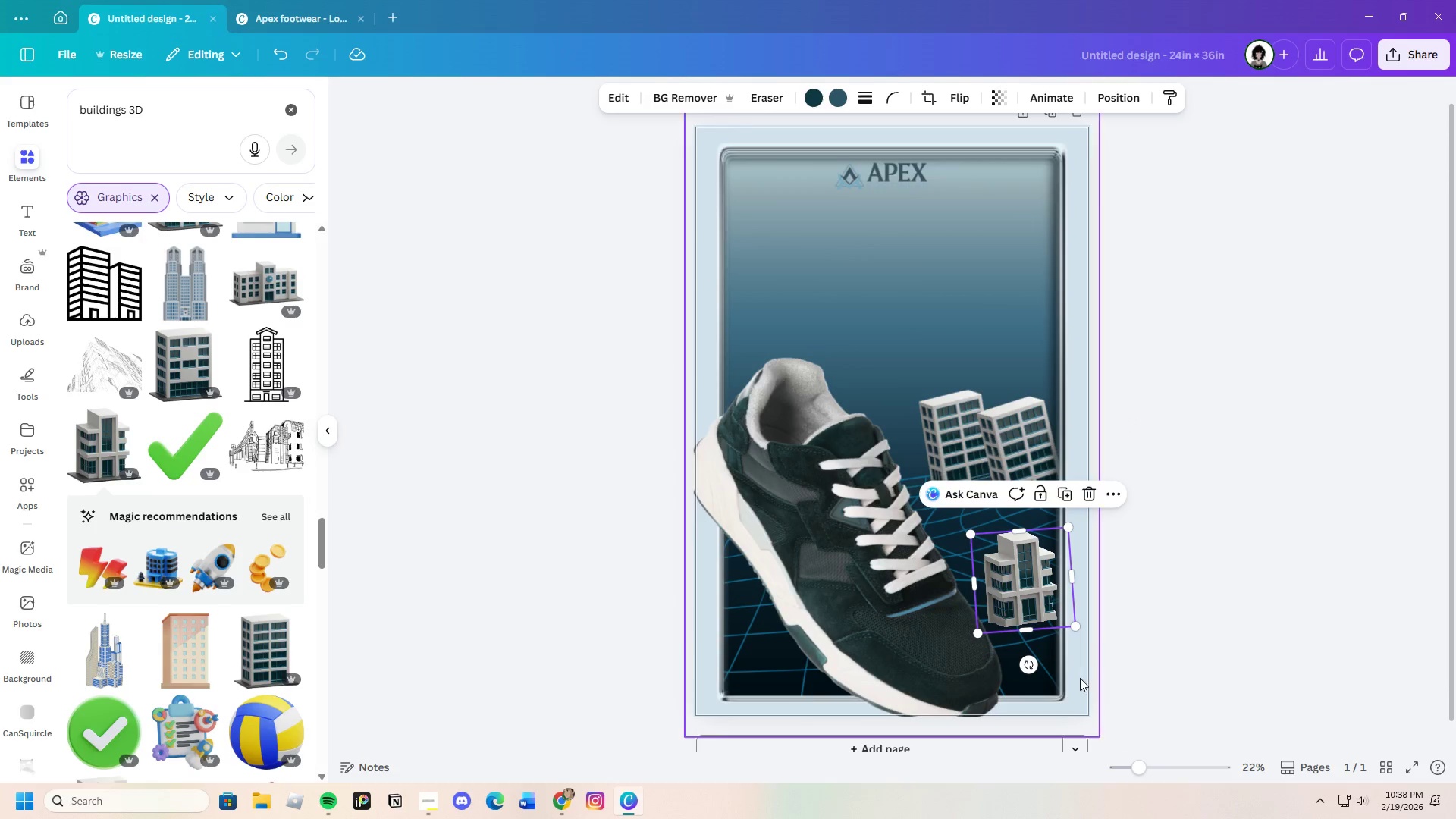 
scroll: coordinate [1078, 712], scroll_direction: up, amount: 1.0
 